 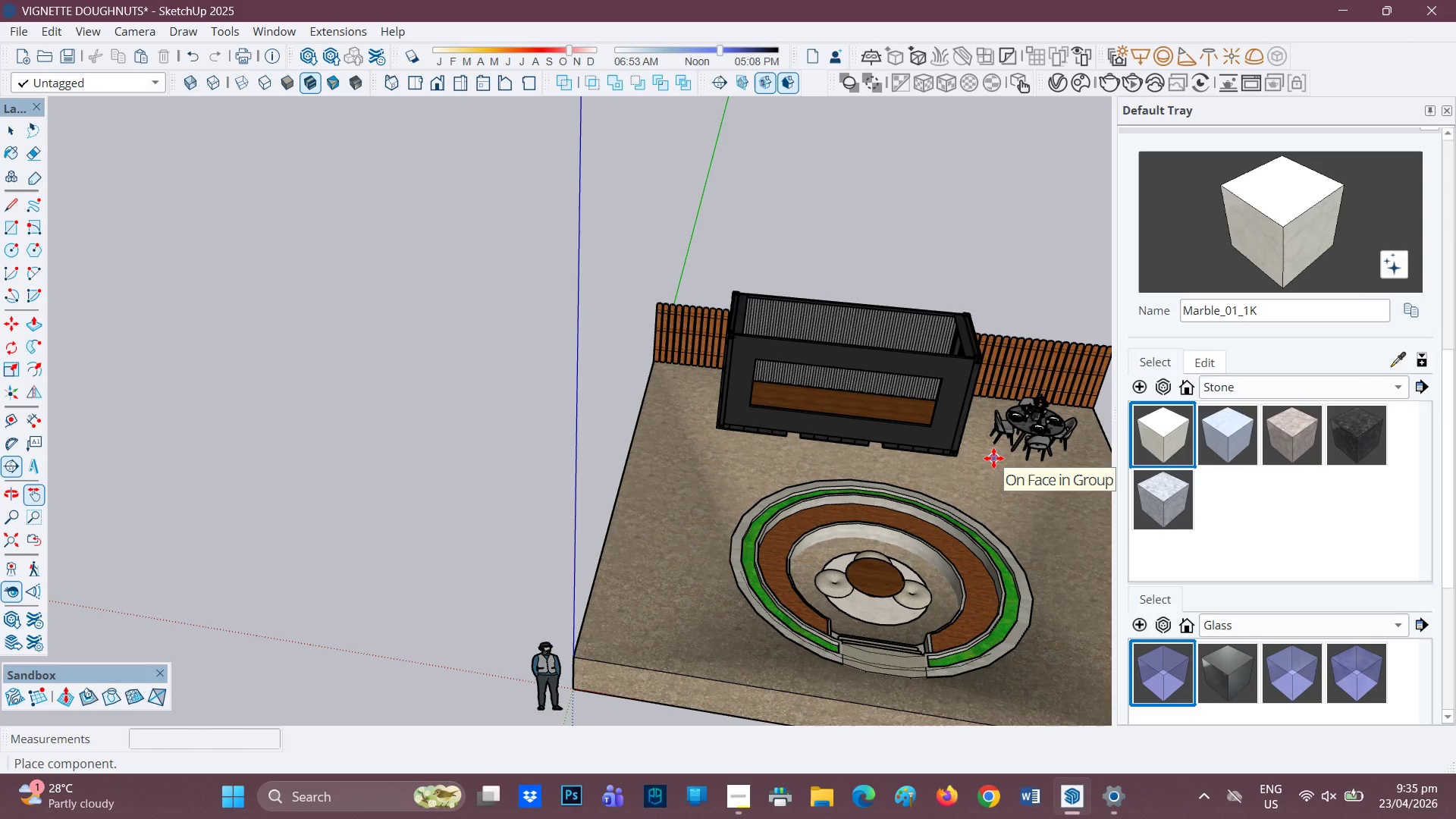 
left_click([995, 453])
 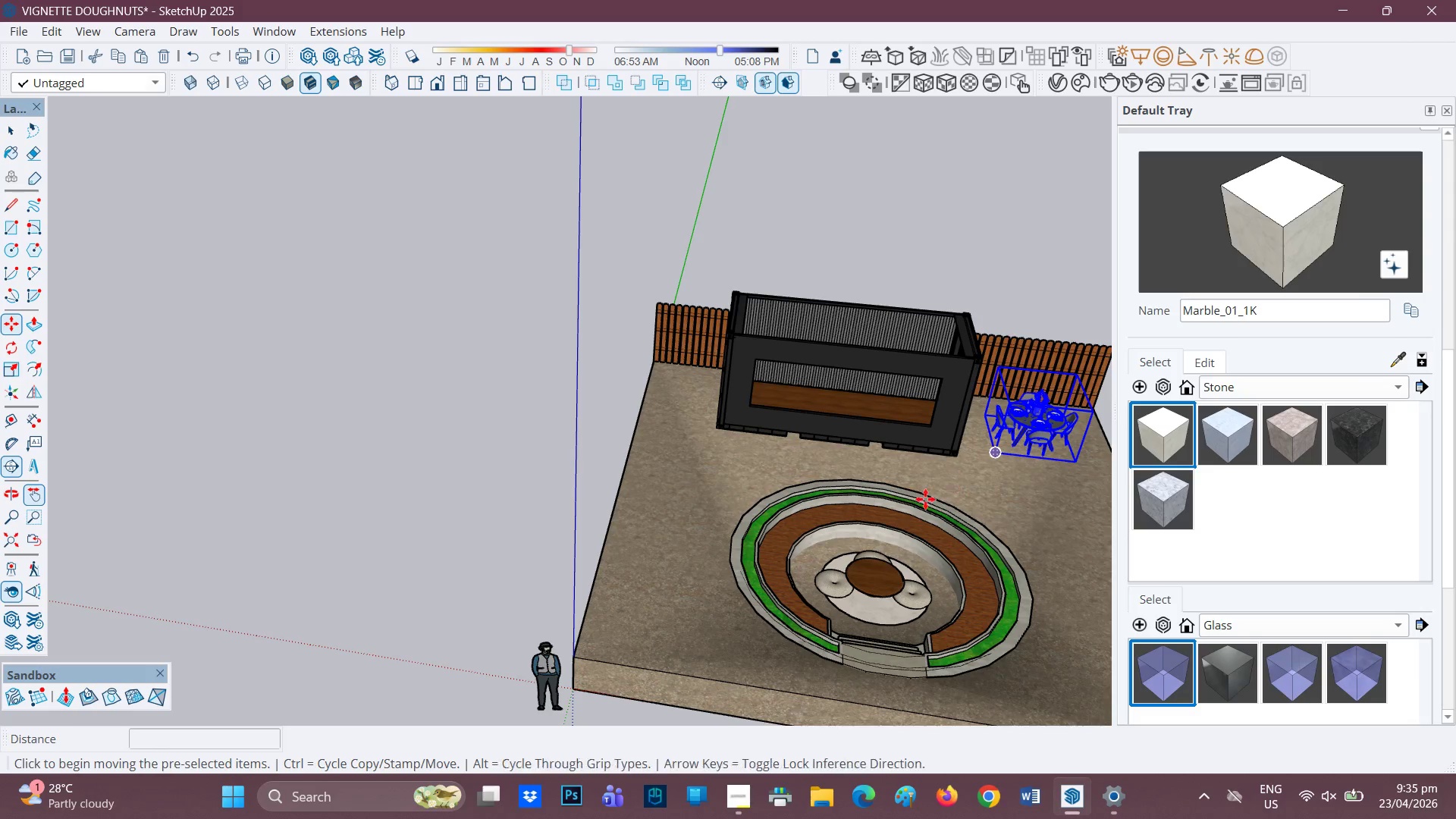 
scroll: coordinate [918, 501], scroll_direction: down, amount: 1.0
 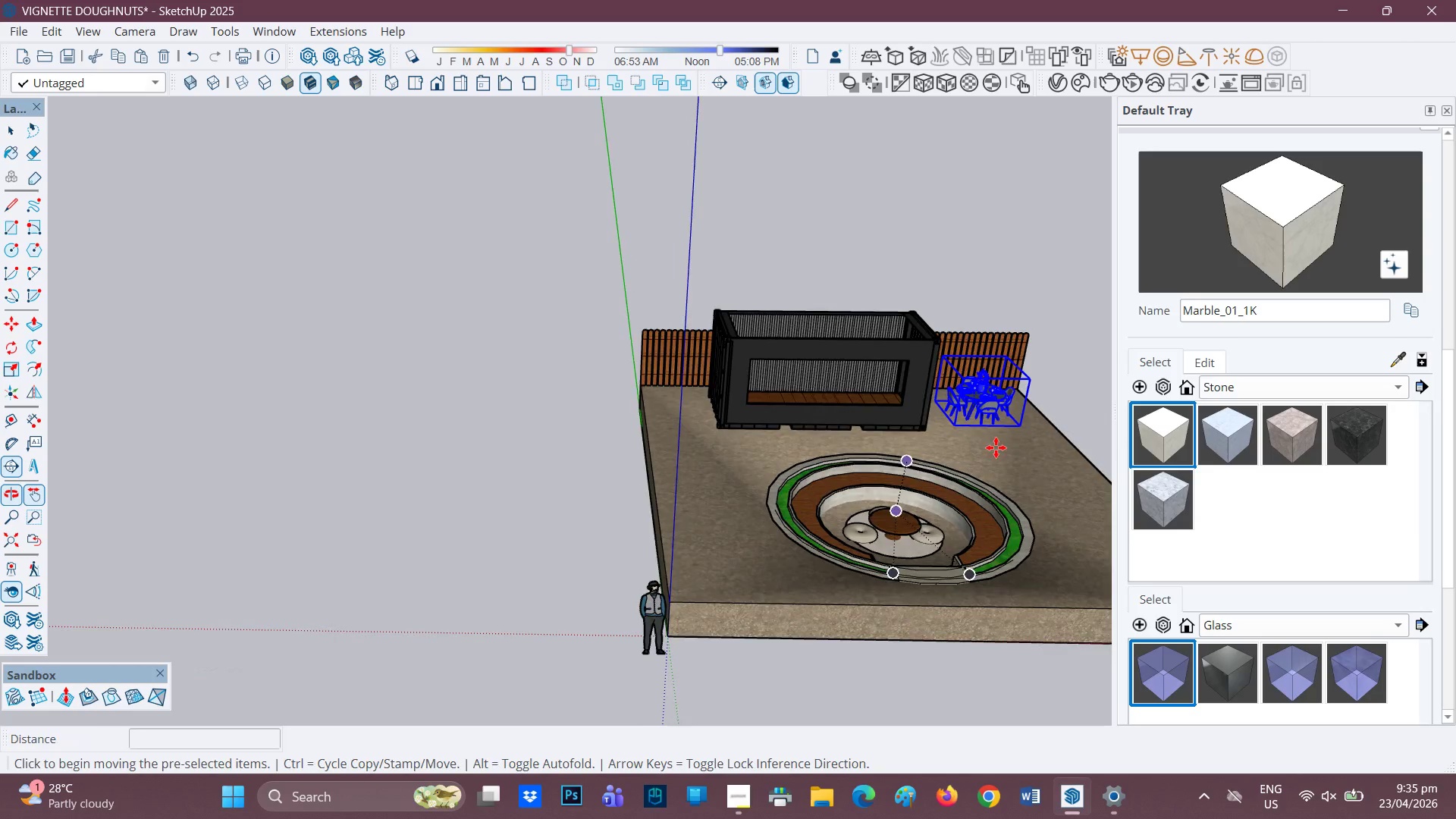 
key(H)
 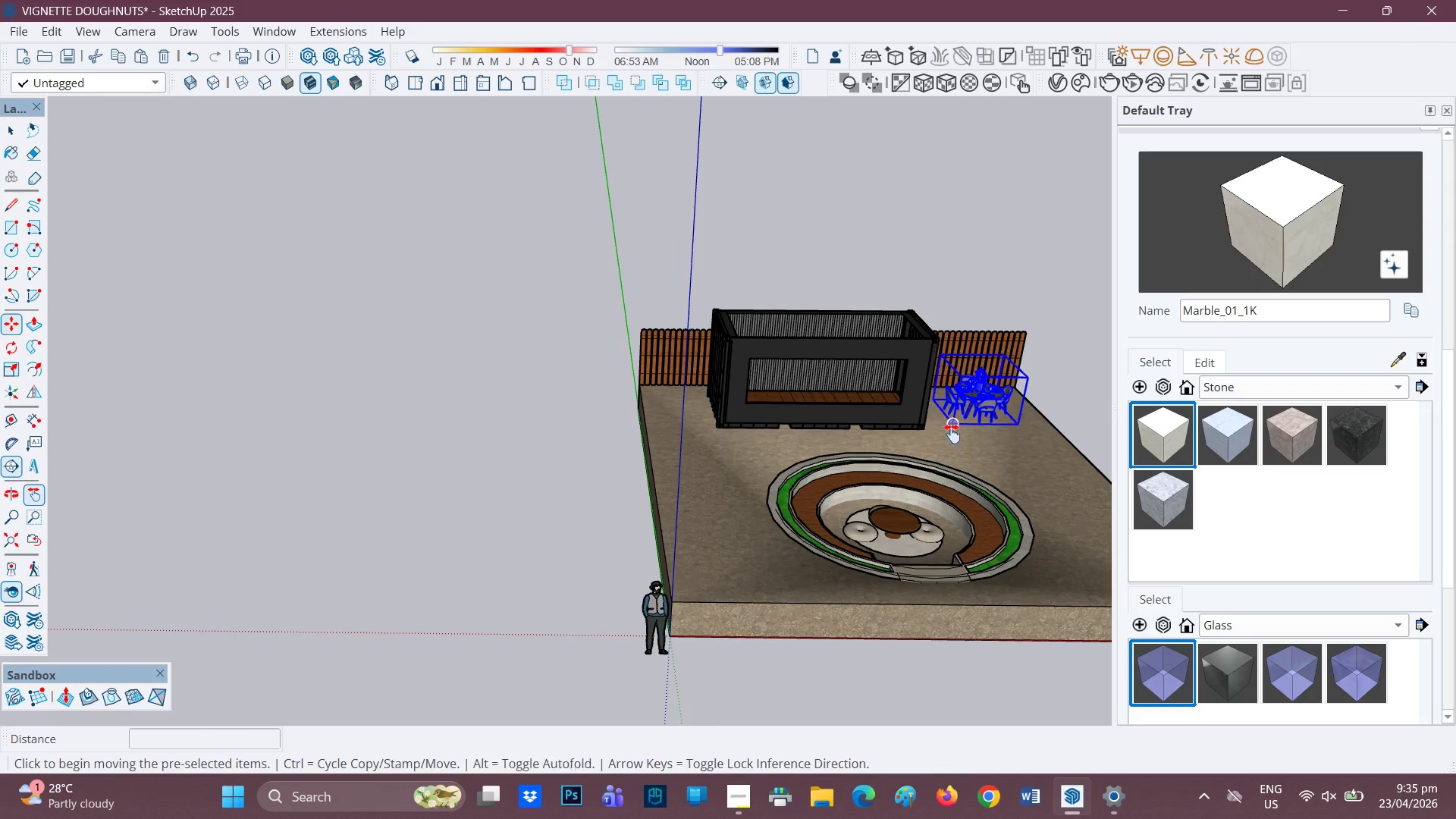 
left_click_drag(start_coordinate=[905, 435], to_coordinate=[532, 433])
 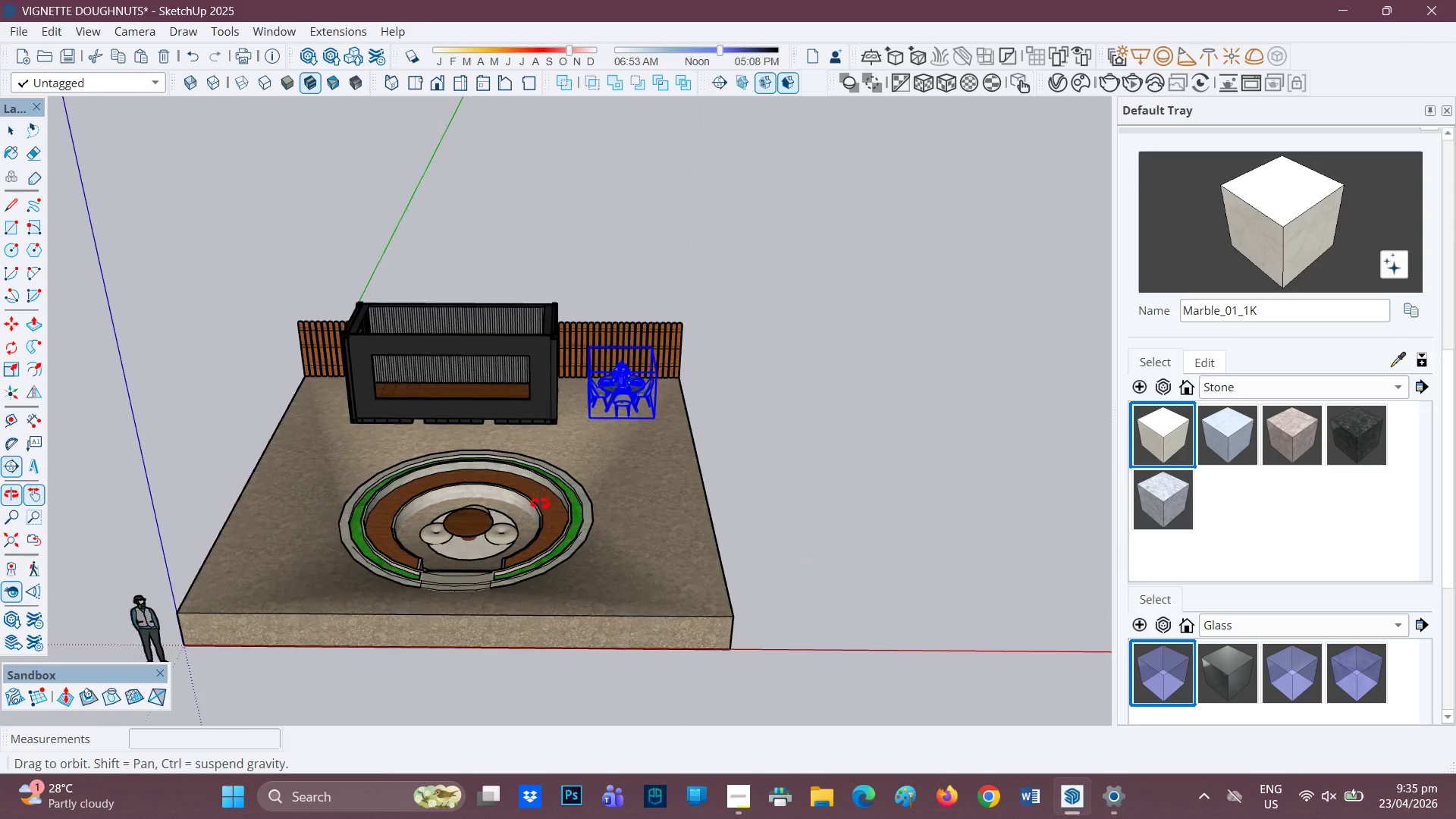 
scroll: coordinate [596, 491], scroll_direction: up, amount: 7.0
 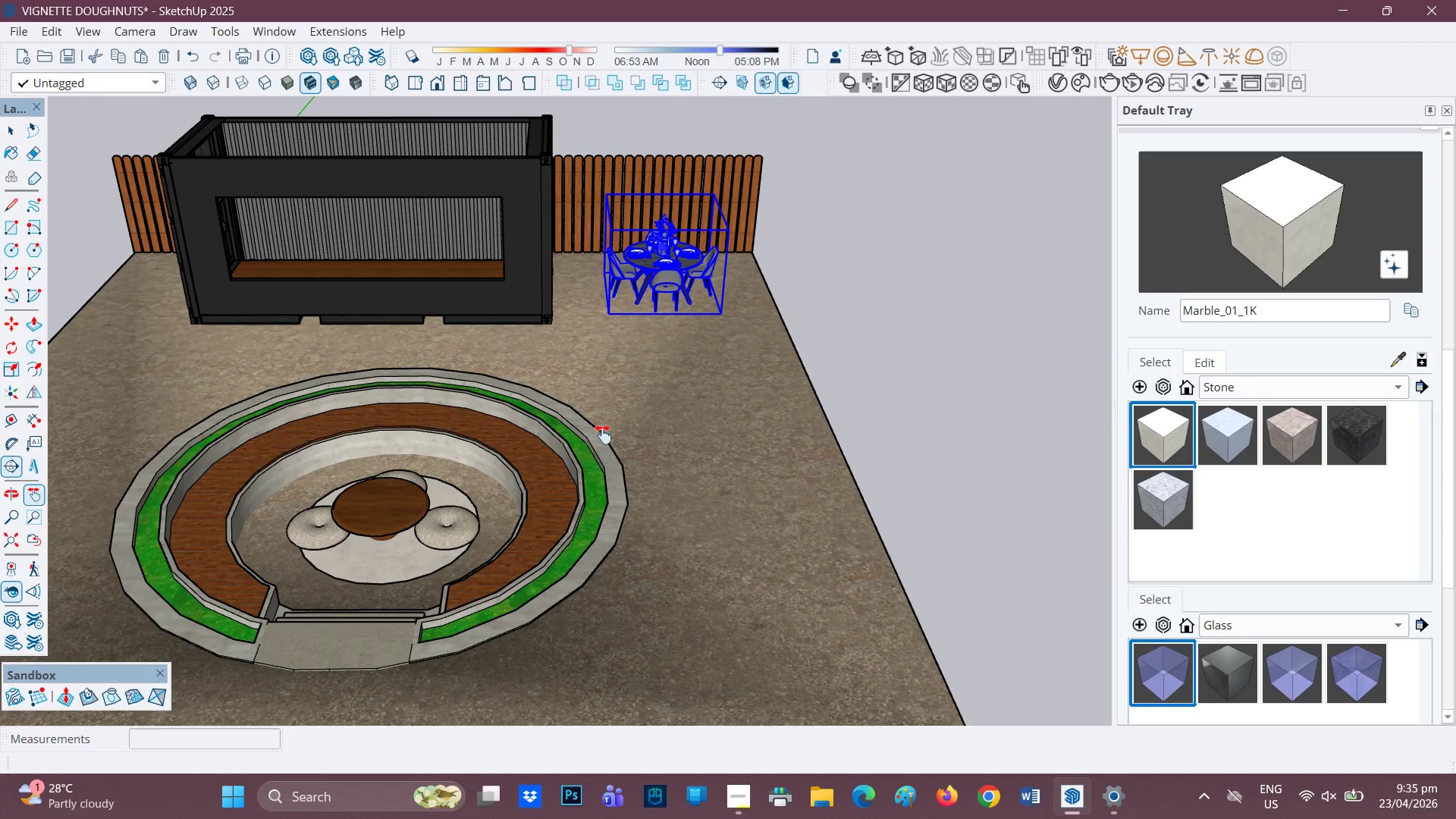 
scroll: coordinate [600, 423], scroll_direction: down, amount: 2.0
 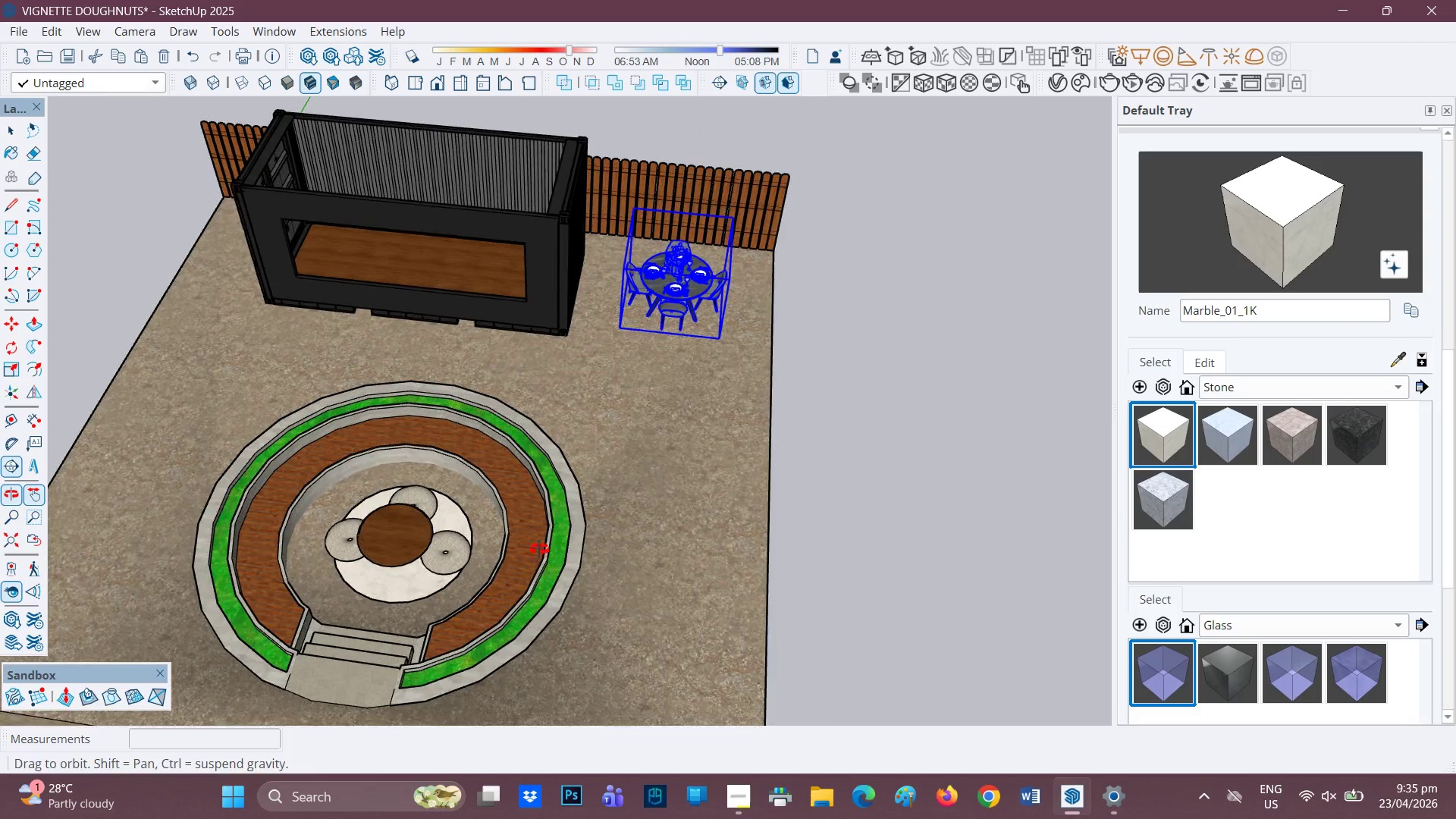 
scroll: coordinate [539, 549], scroll_direction: up, amount: 1.0
 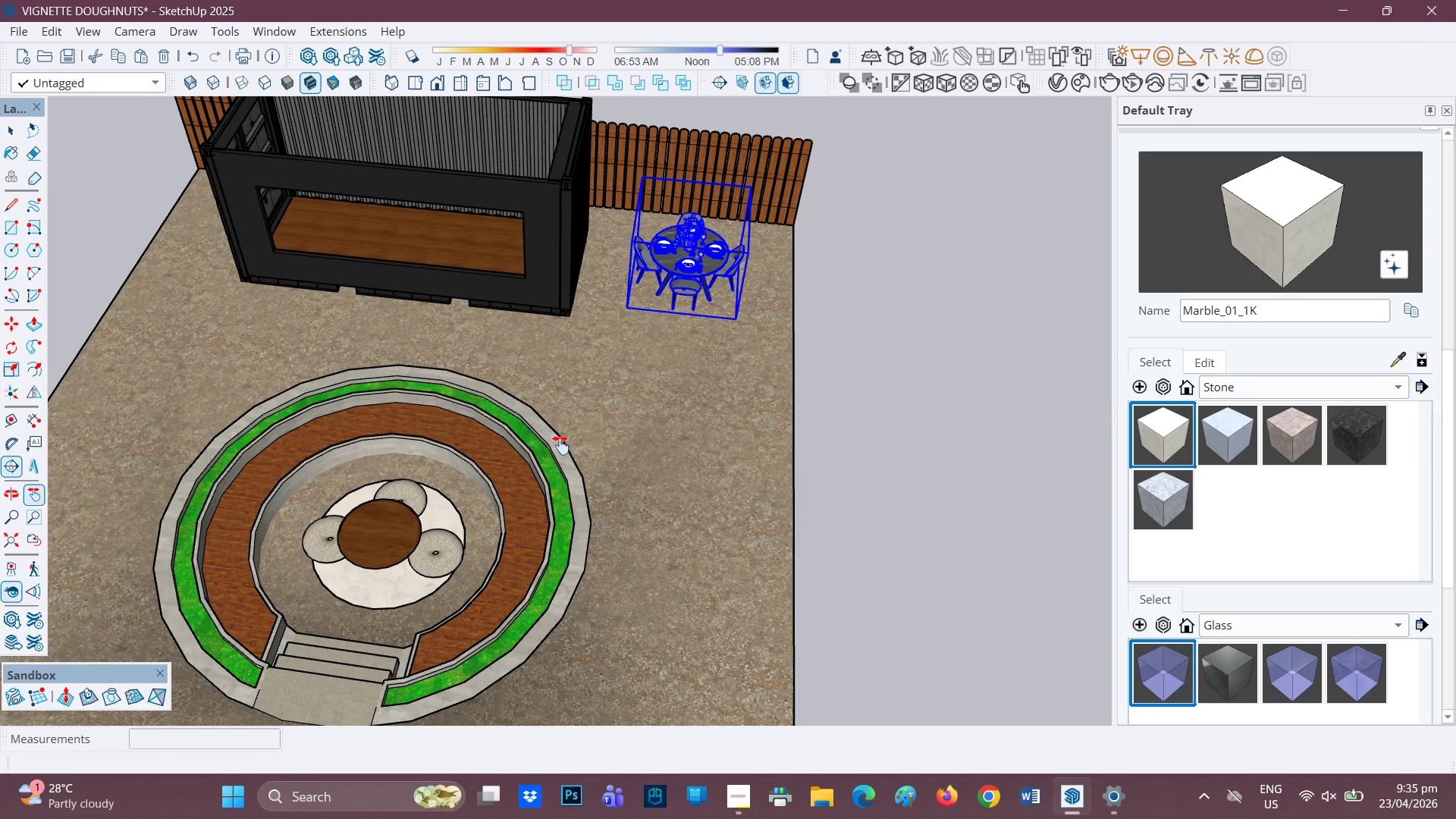 
scroll: coordinate [561, 440], scroll_direction: down, amount: 3.0
 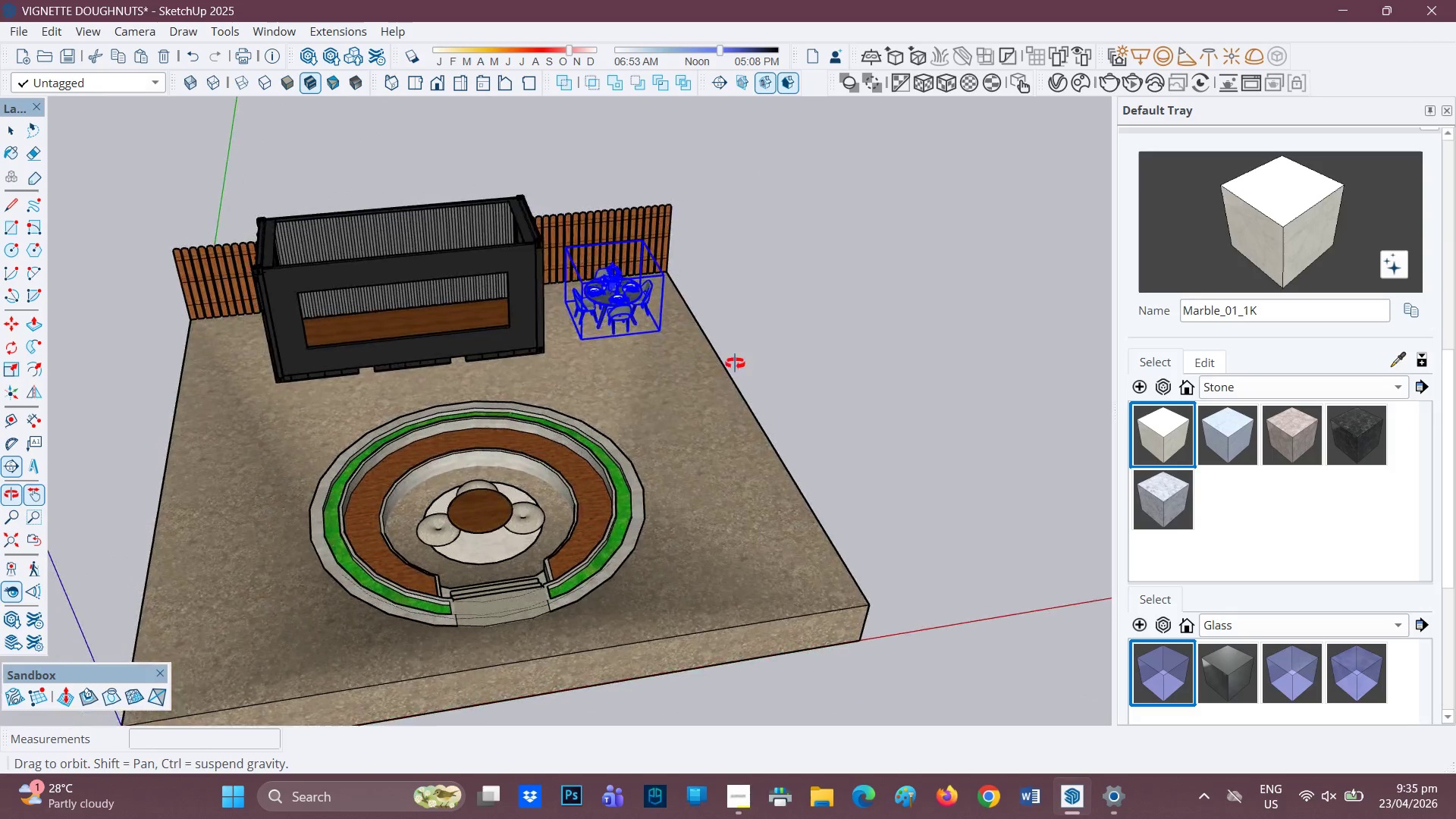 
wait(5.05)
 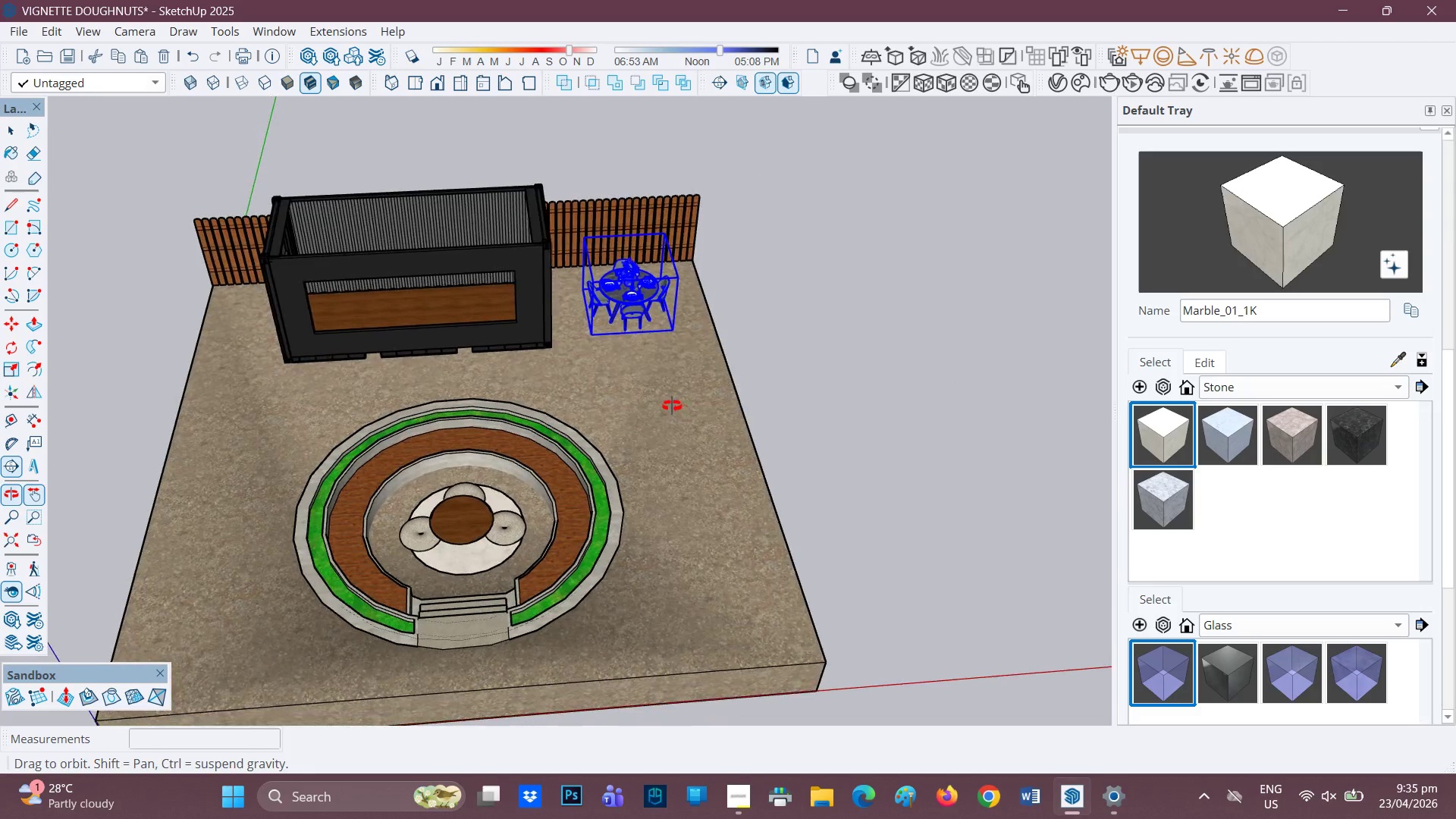 
scroll: coordinate [637, 403], scroll_direction: down, amount: 3.0
 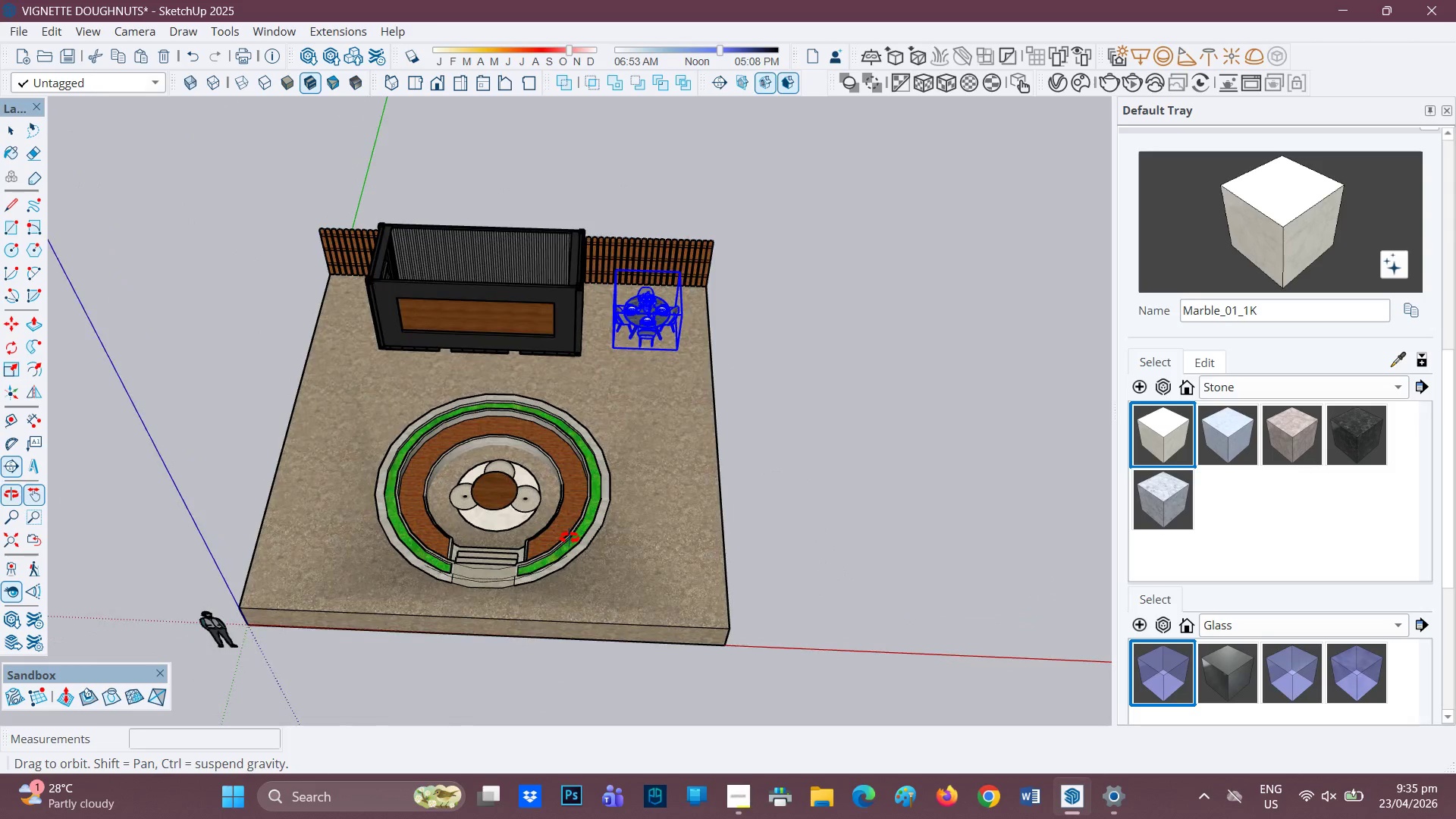 
scroll: coordinate [632, 209], scroll_direction: up, amount: 9.0
 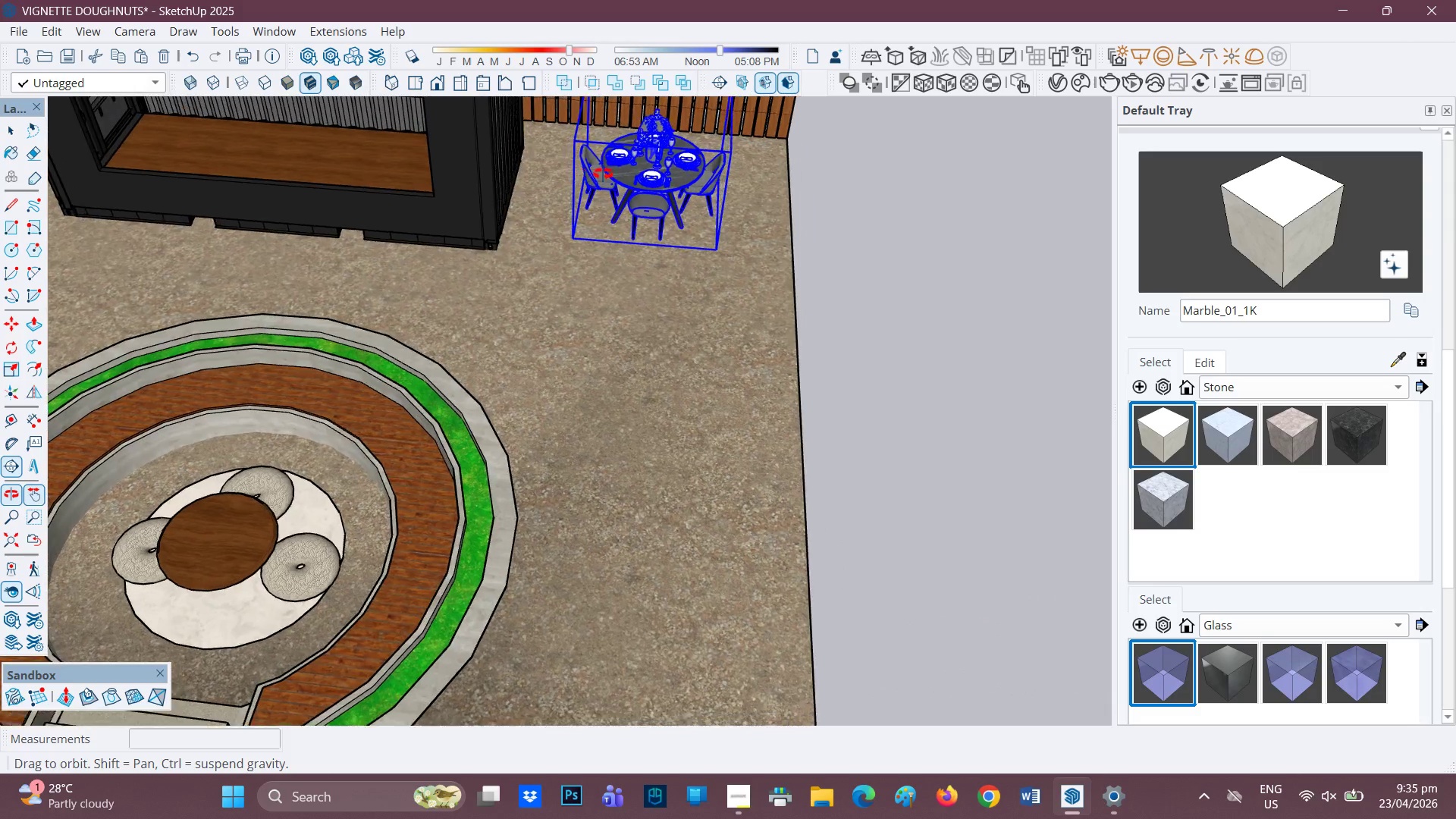 
scroll: coordinate [615, 177], scroll_direction: down, amount: 2.0
 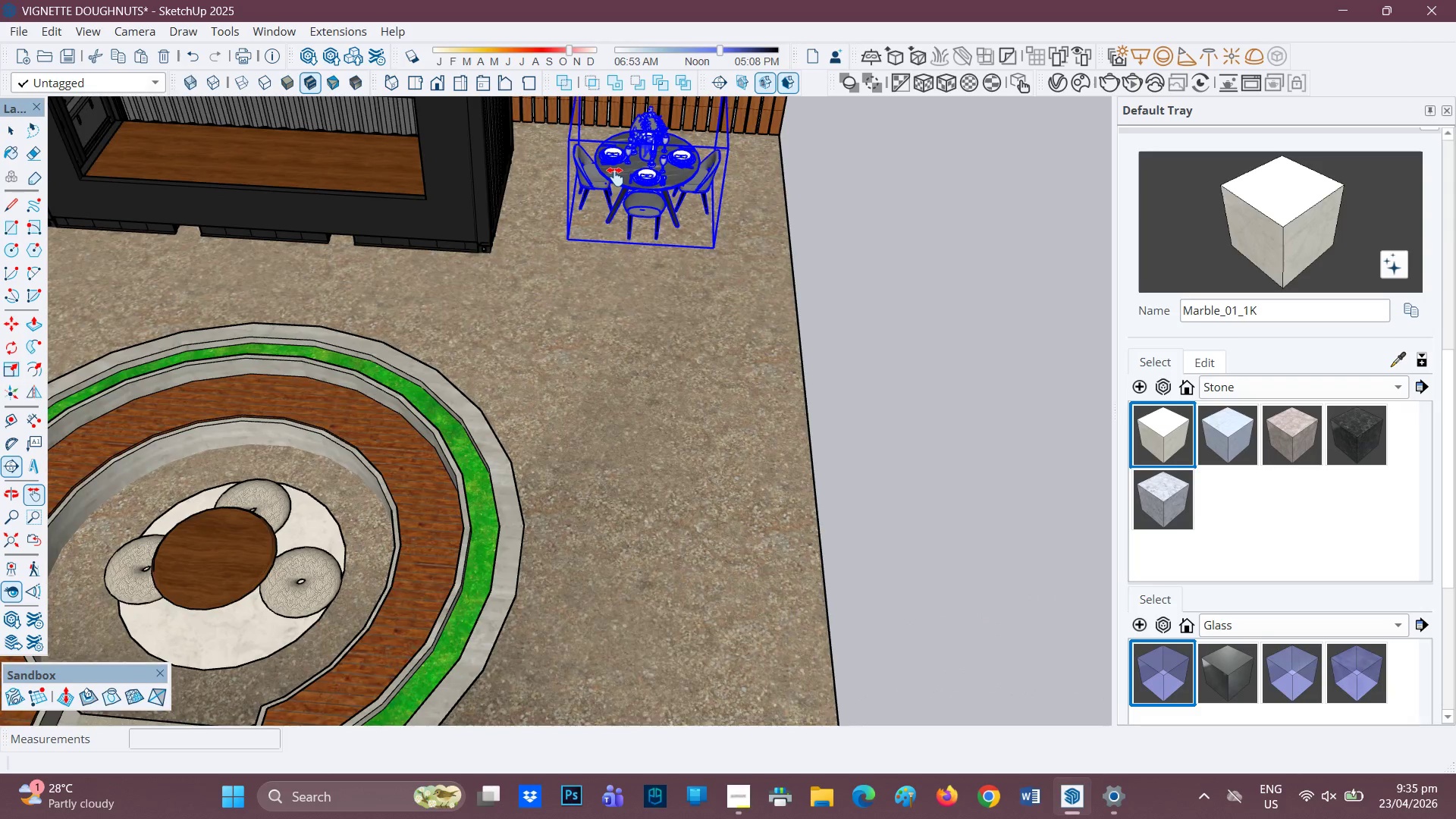 
hold_key(key=ControlLeft, duration=0.83)
 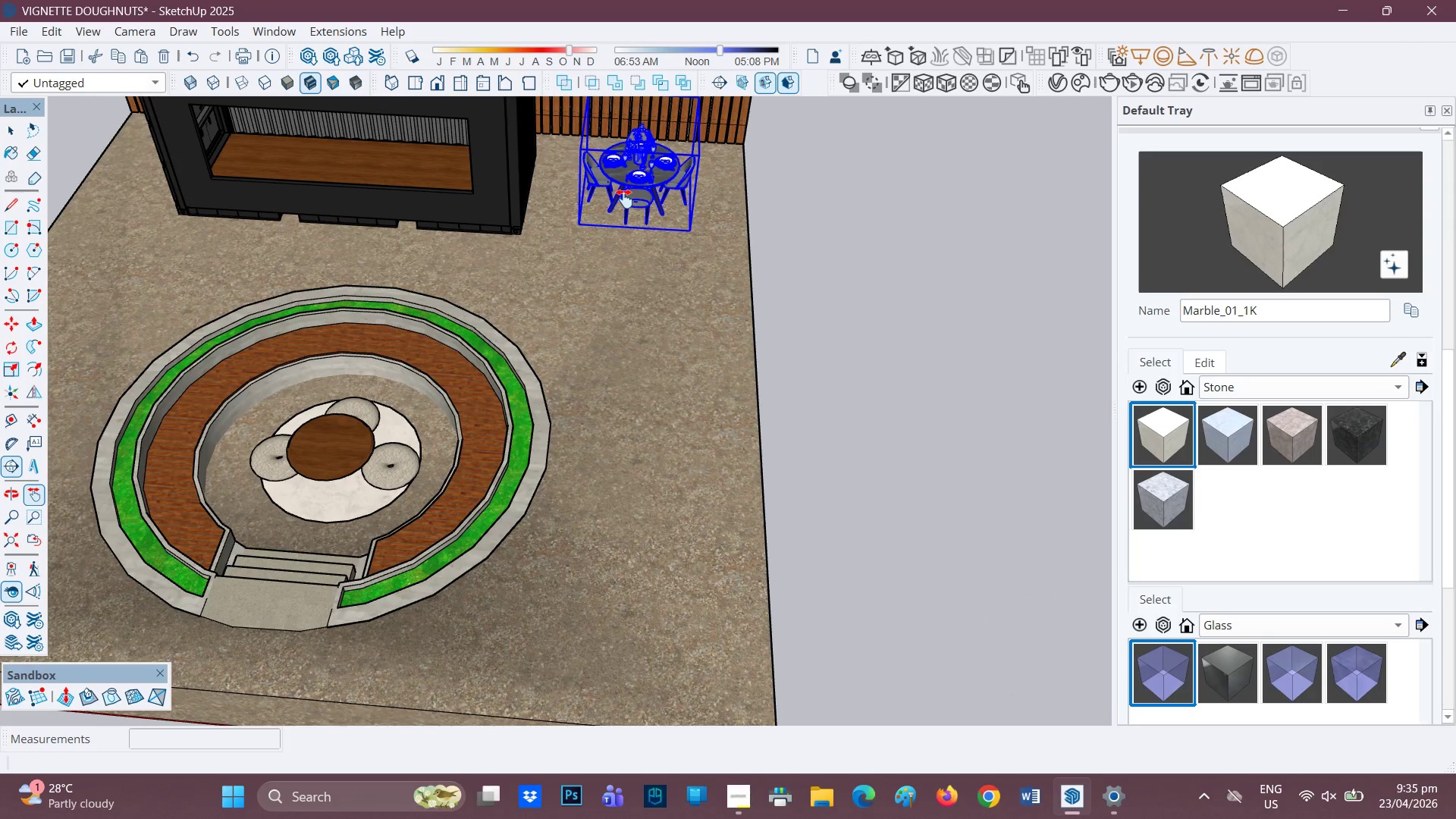 
key(M)
 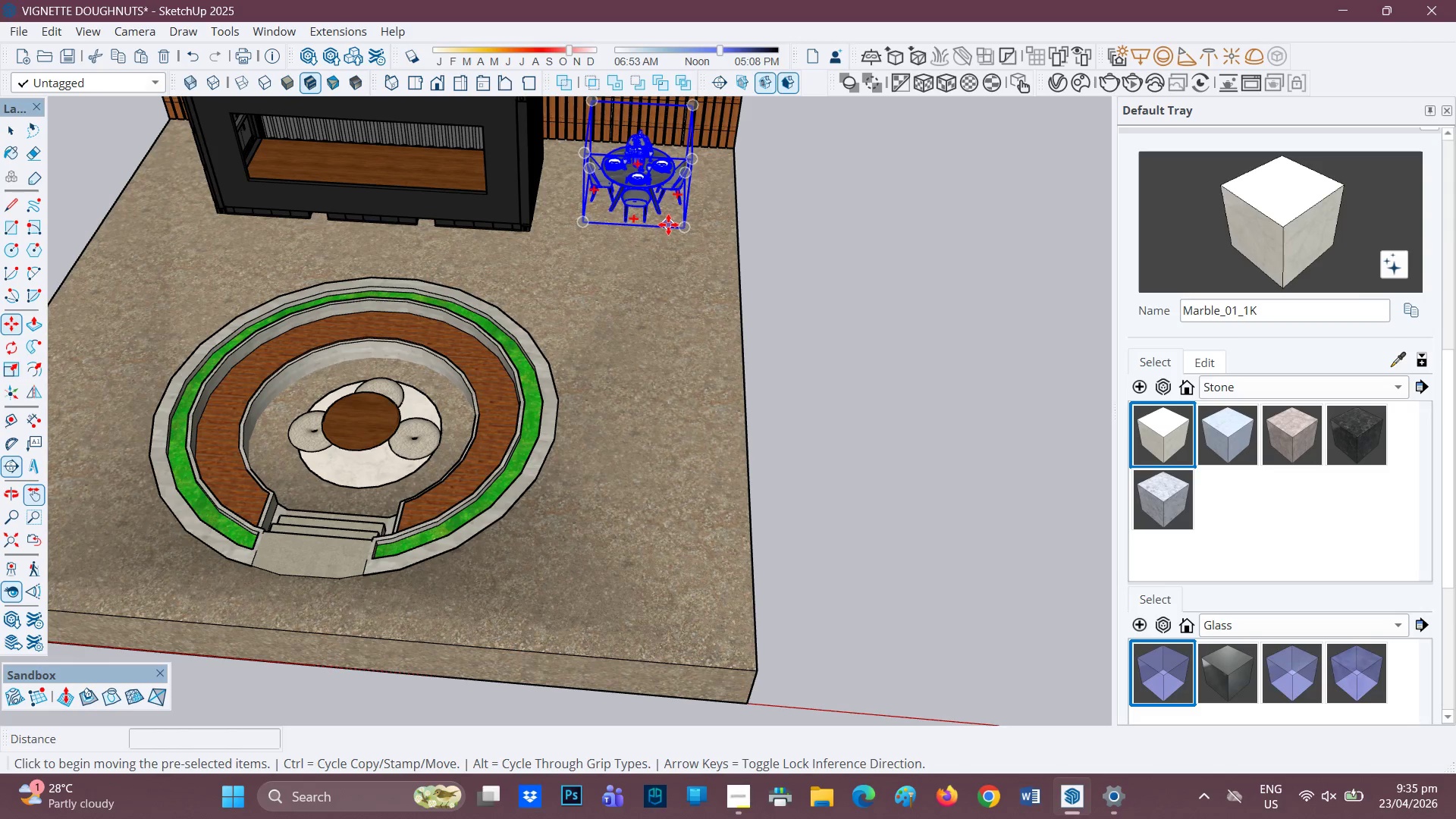 
scroll: coordinate [624, 199], scroll_direction: down, amount: 1.0
 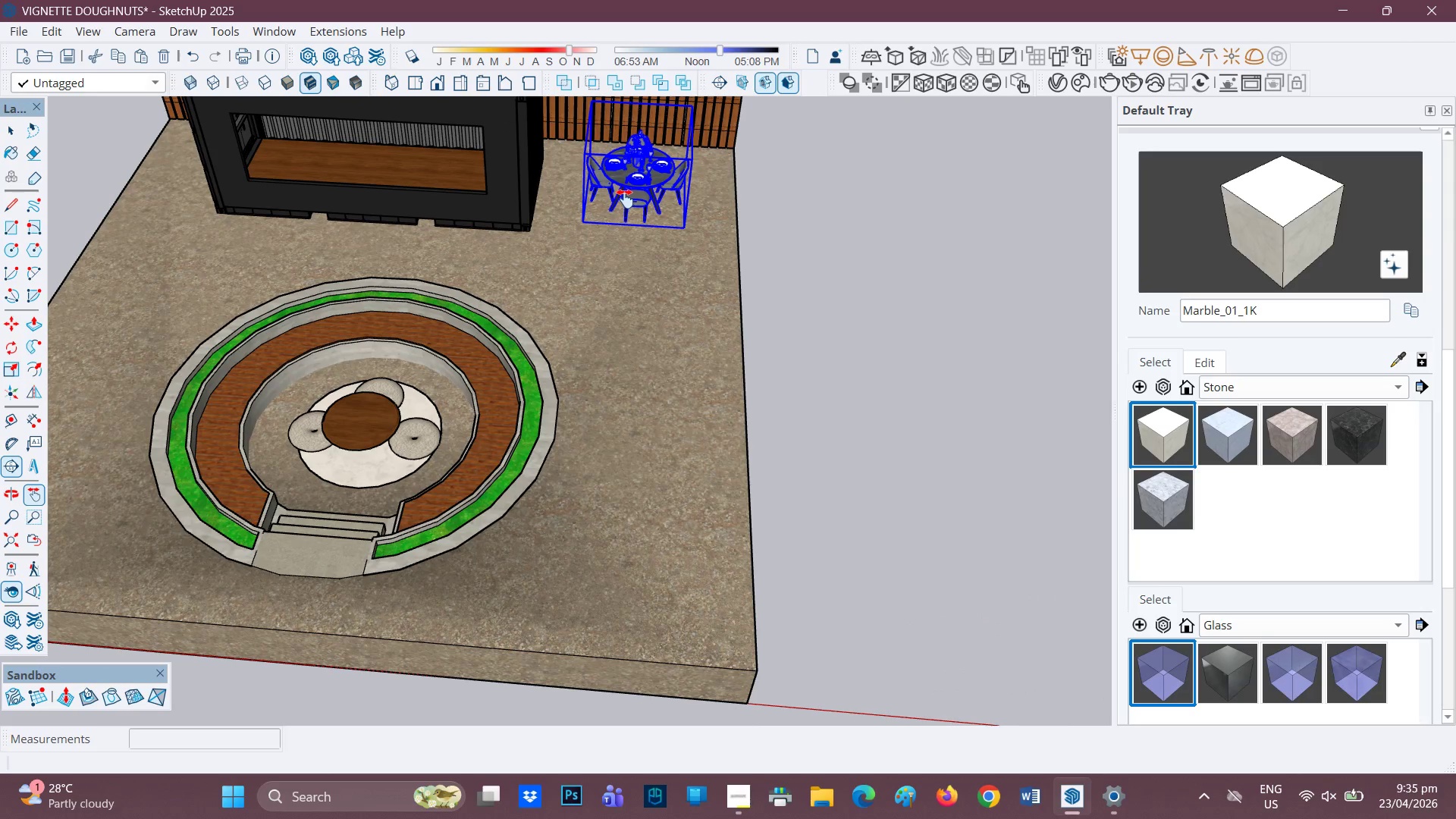 
key(Control+ControlRight)
 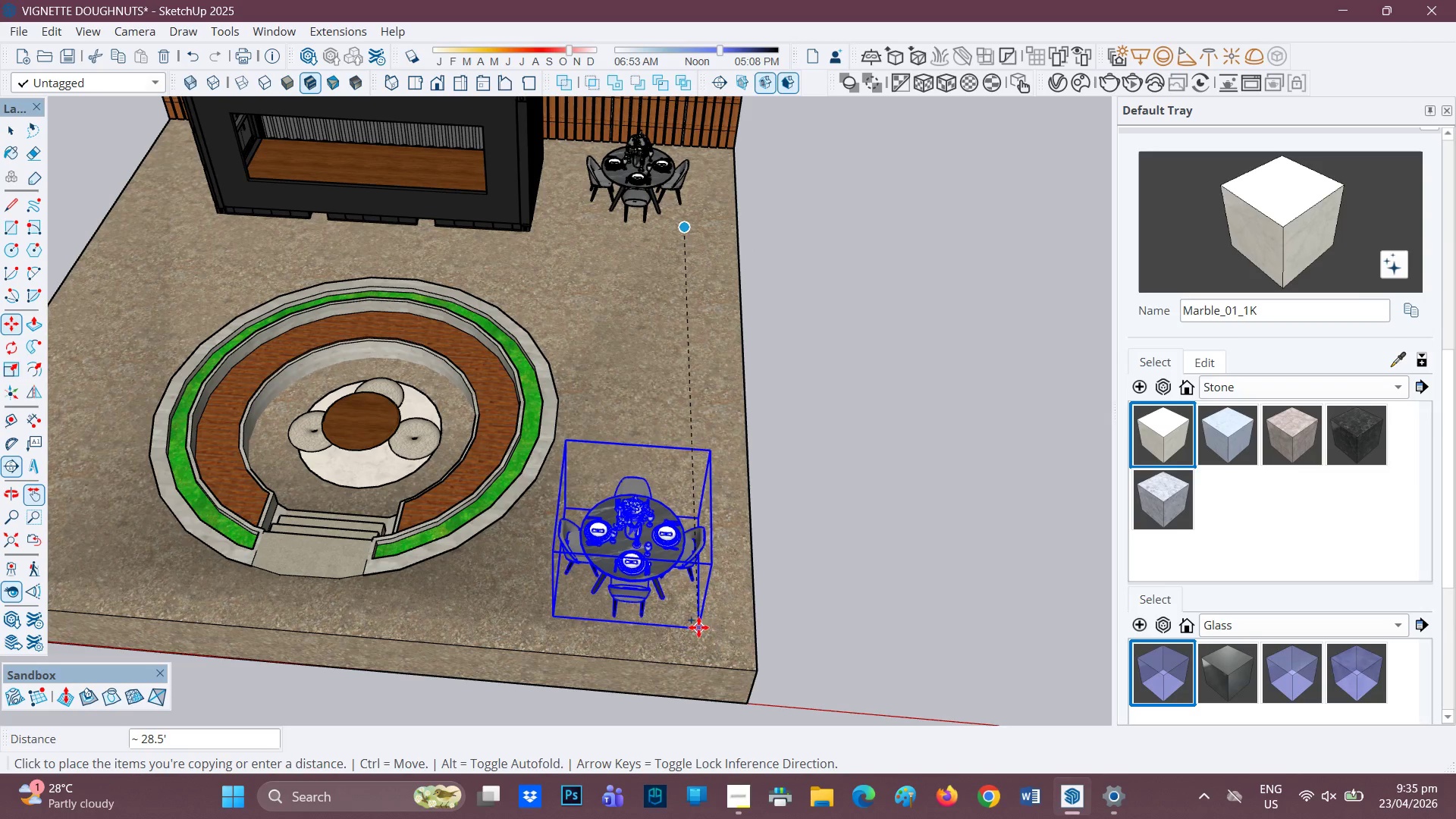 
wait(6.03)
 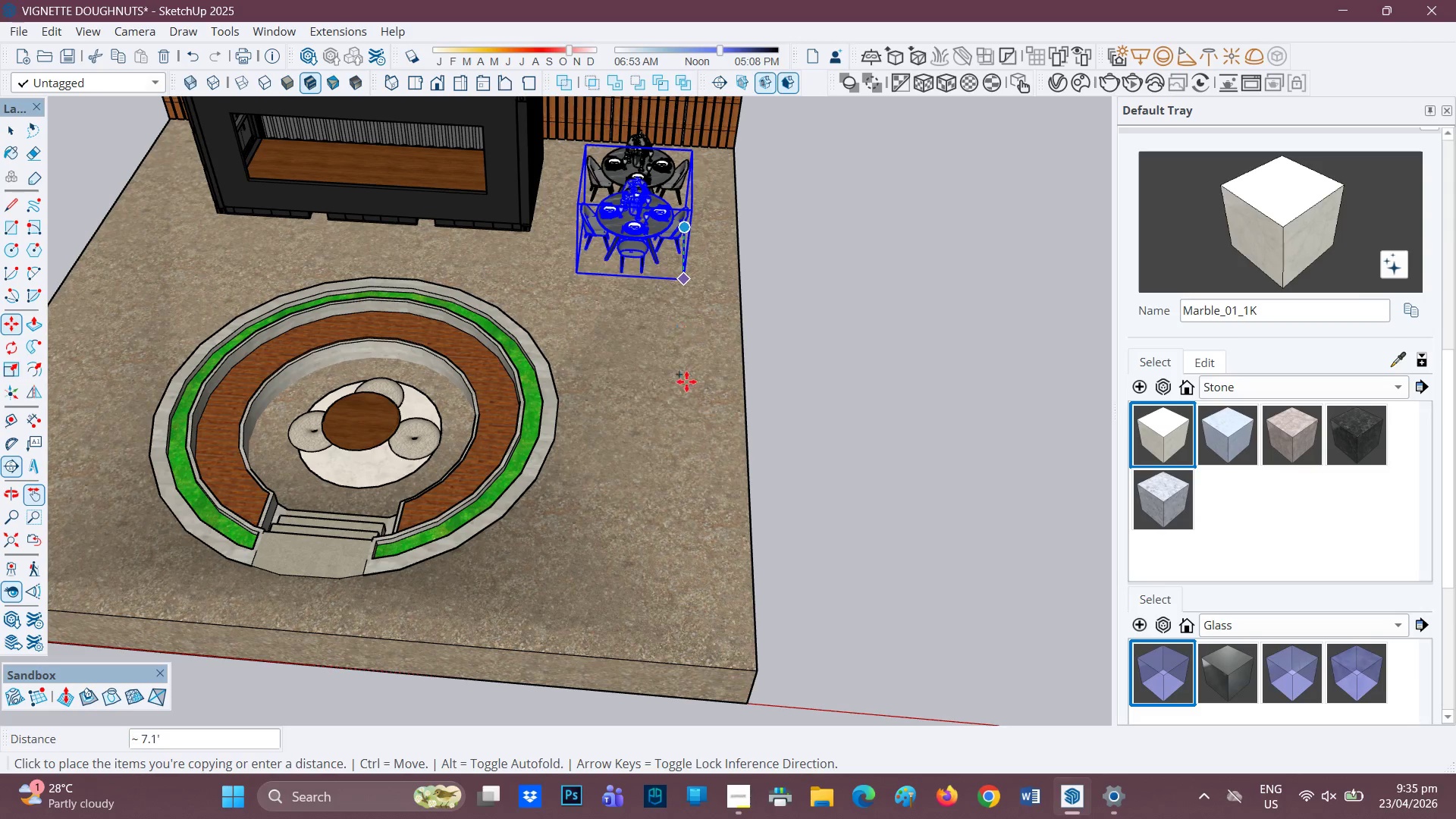 
scroll: coordinate [696, 623], scroll_direction: up, amount: 3.0
 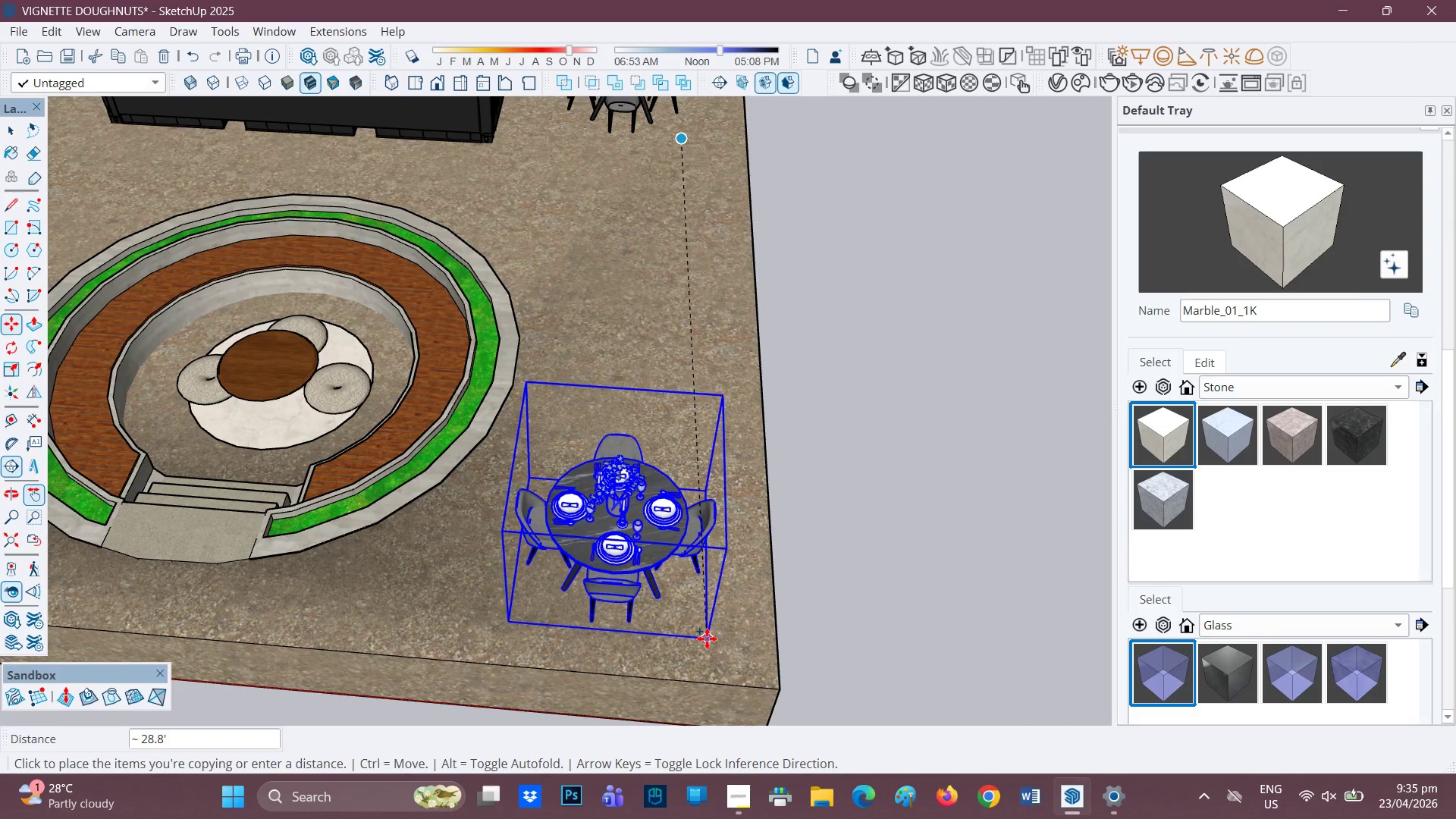 
mouse_move([724, 636])
 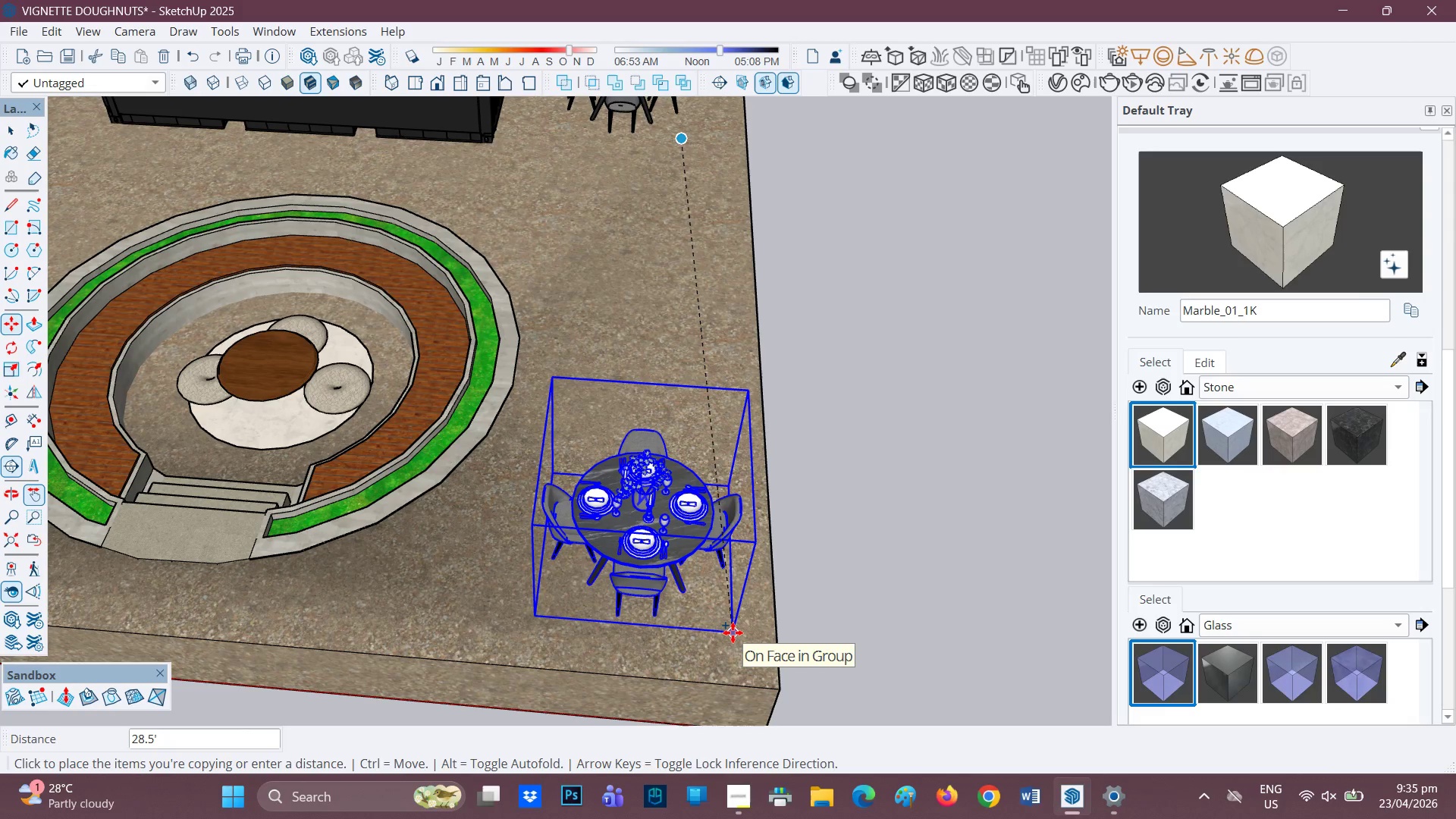 
left_click([733, 632])
 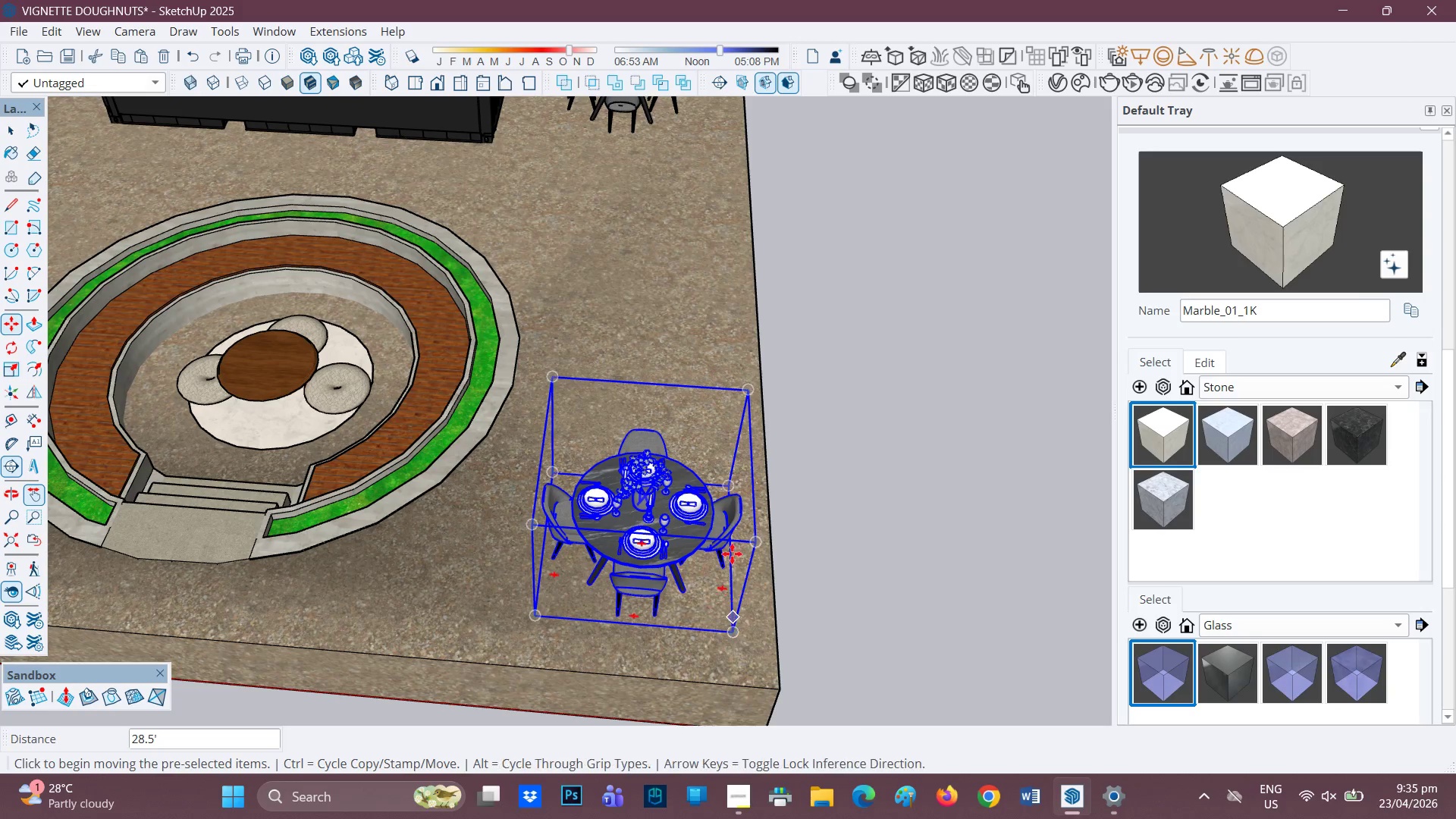 
scroll: coordinate [294, 394], scroll_direction: down, amount: 6.0
 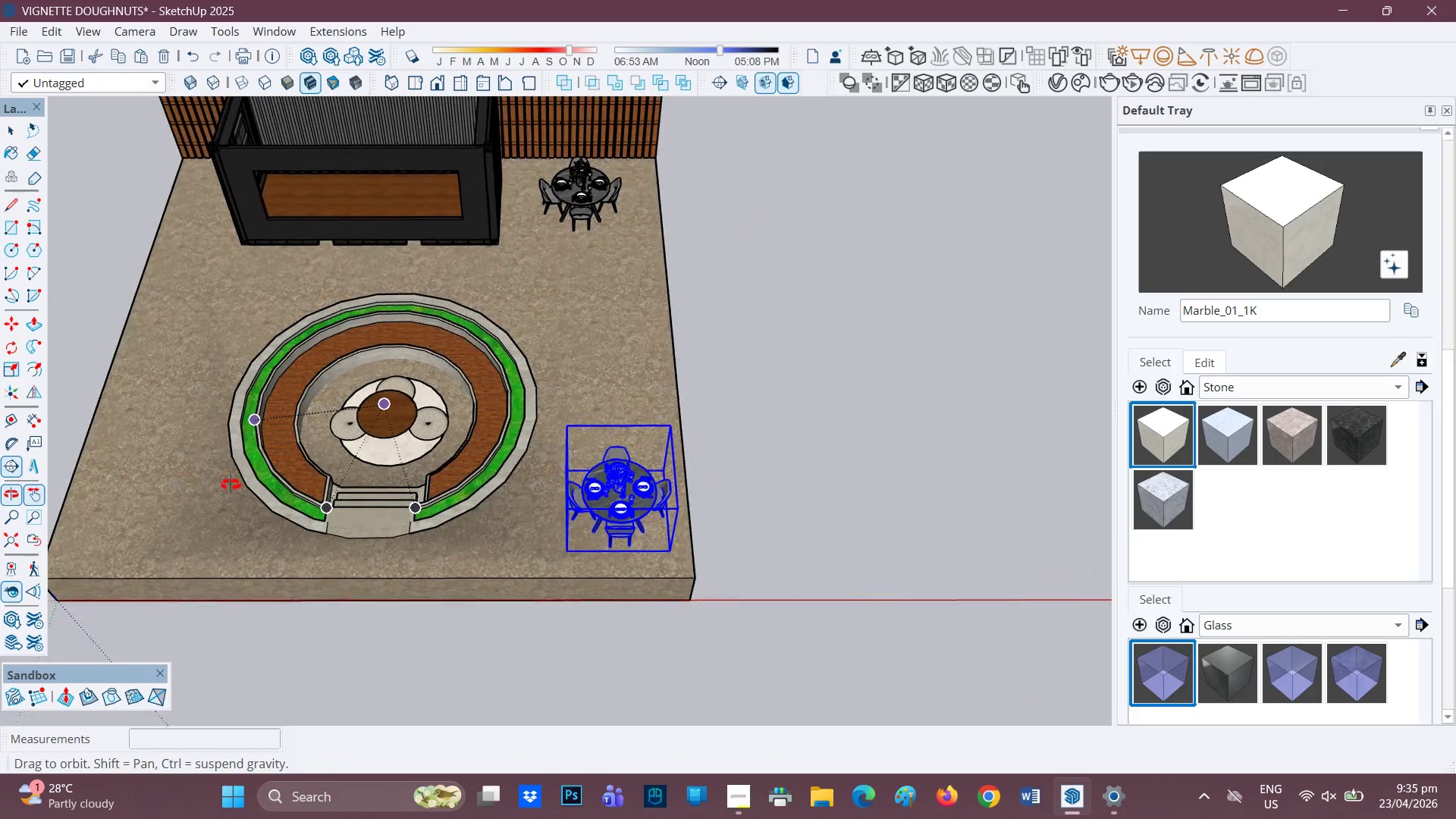 
scroll: coordinate [510, 237], scroll_direction: up, amount: 1.0
 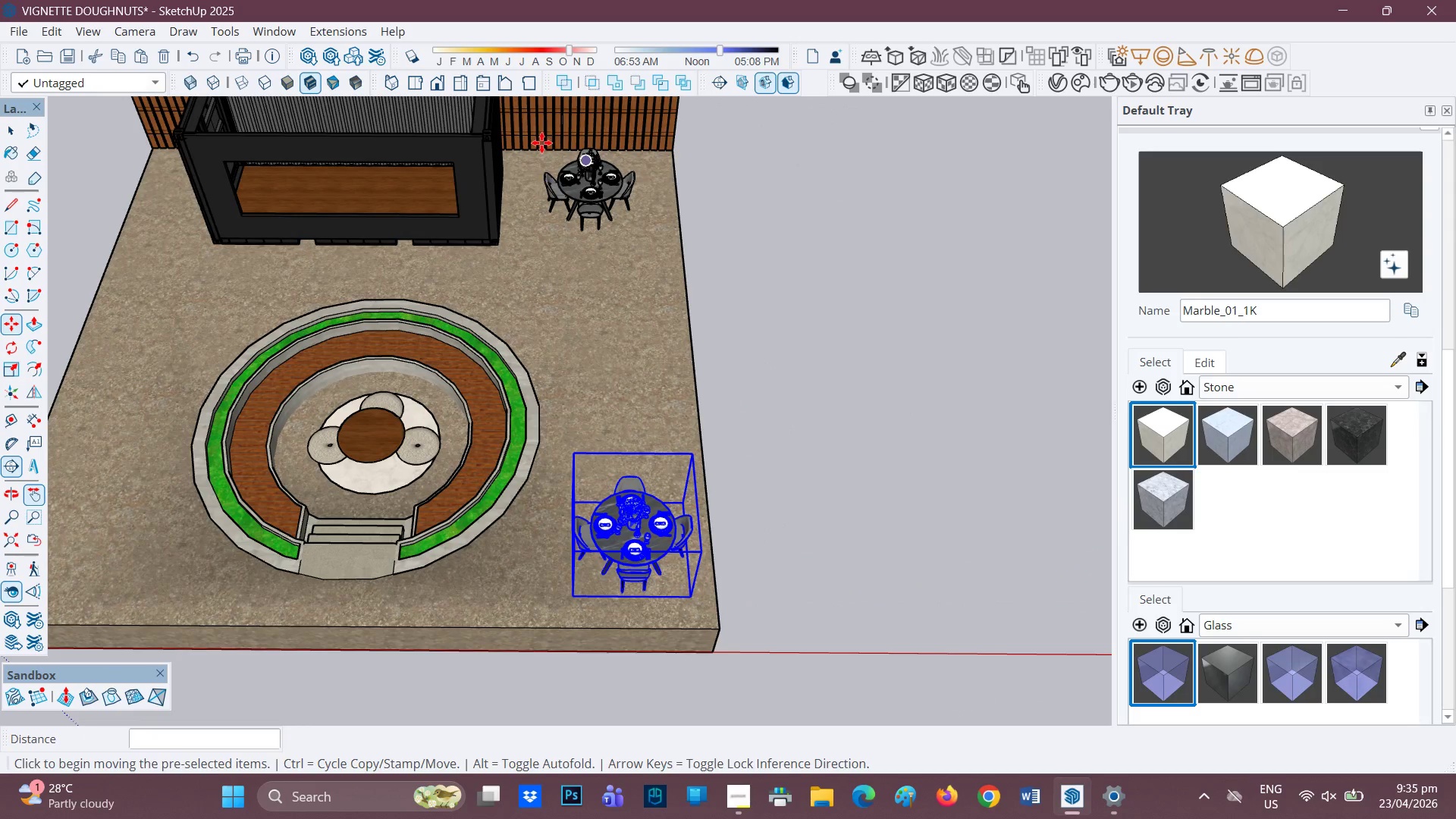 
scroll: coordinate [541, 143], scroll_direction: down, amount: 1.0
 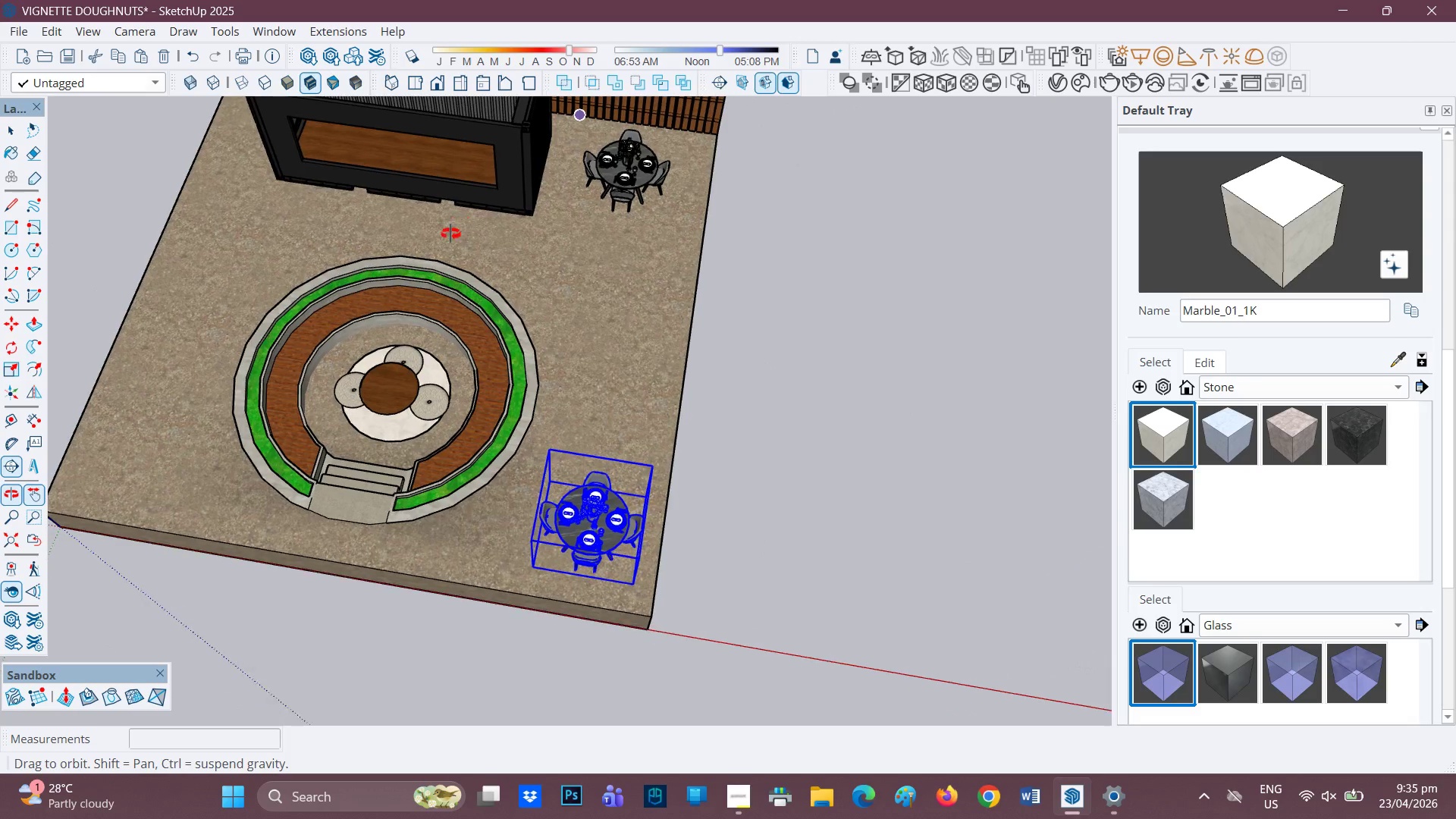 
key(Space)
 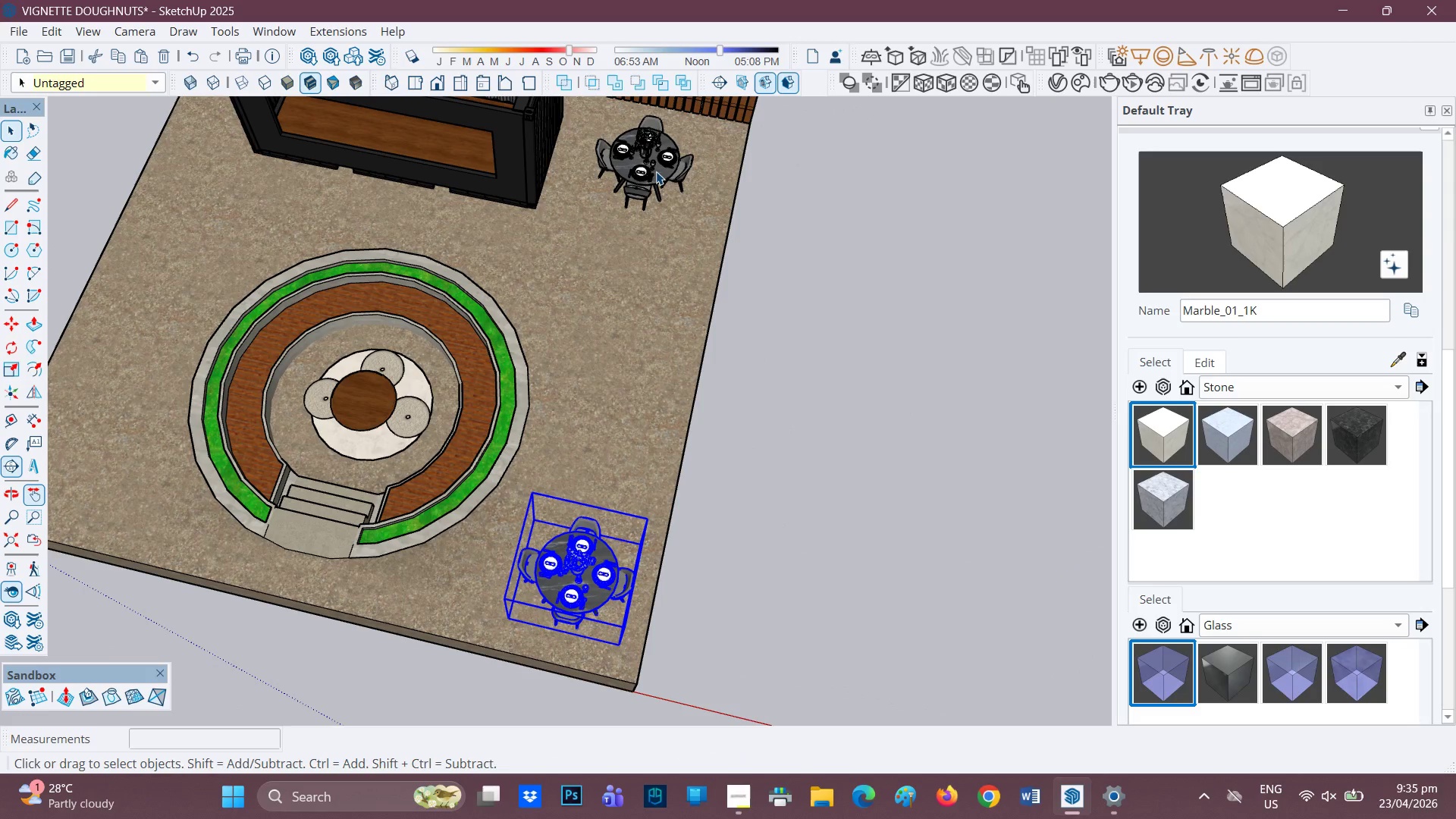 
scroll: coordinate [618, 223], scroll_direction: up, amount: 1.0
 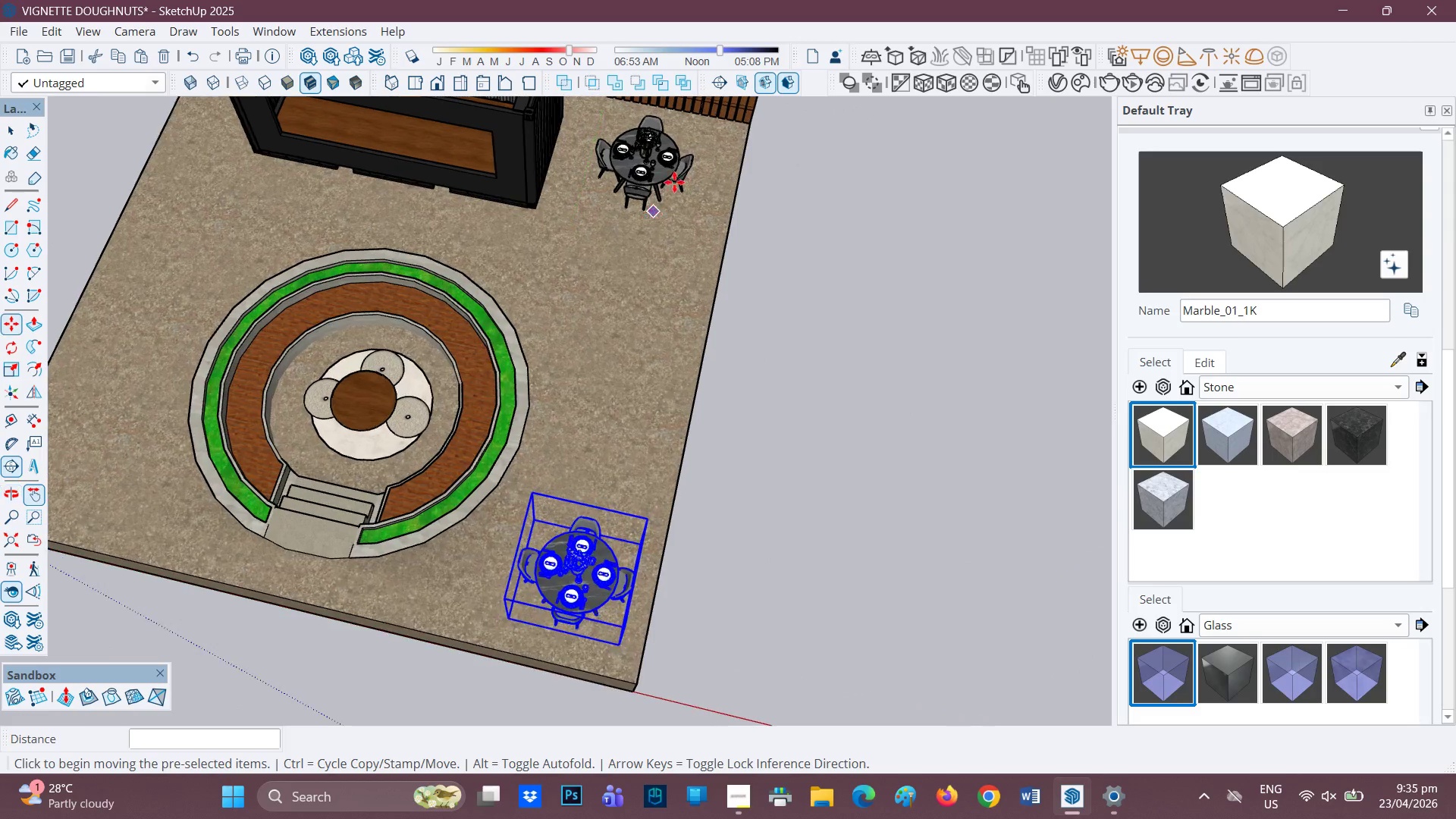 
left_click([656, 171])
 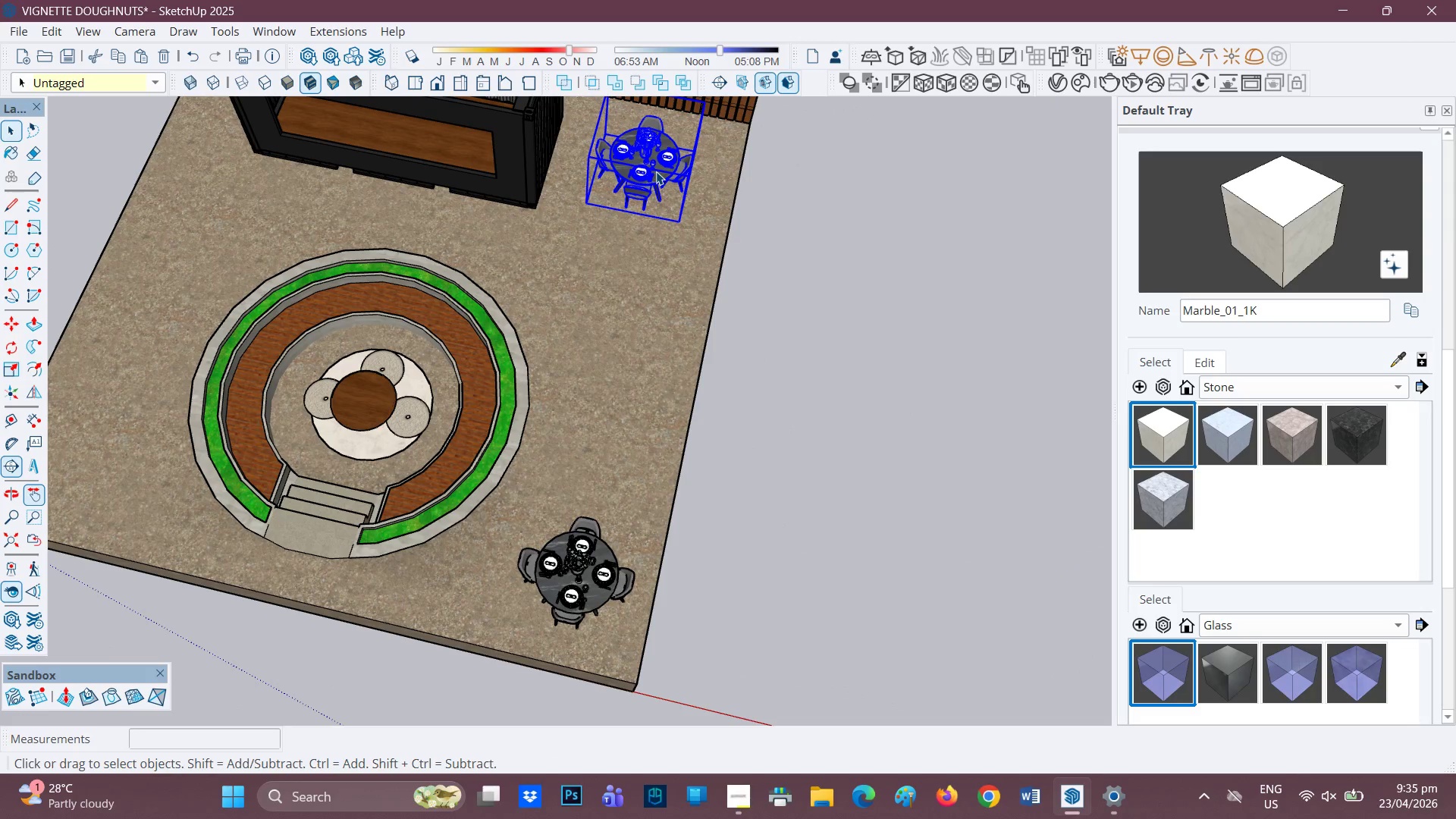 
scroll: coordinate [845, 428], scroll_direction: up, amount: 4.0
 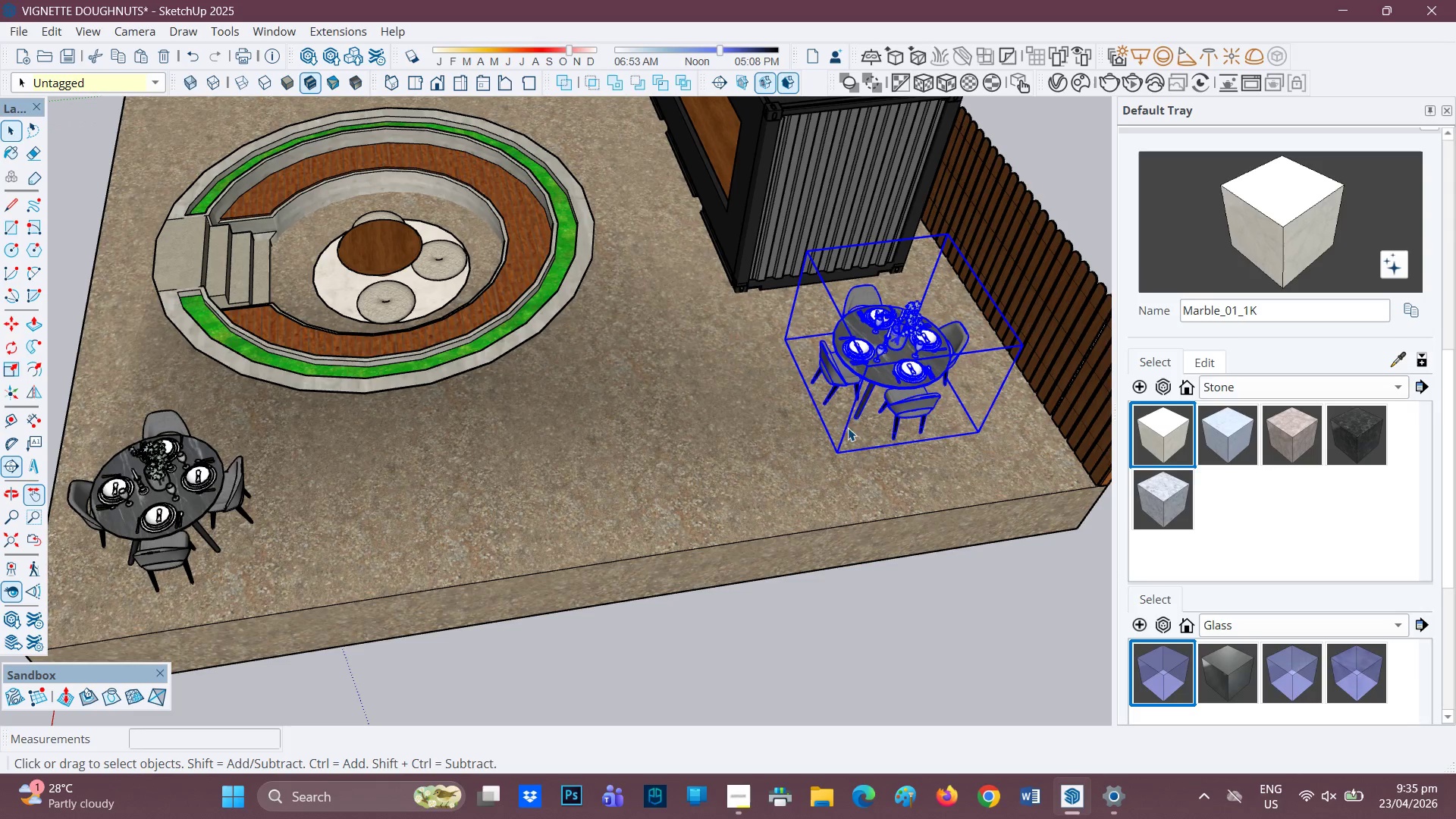 
key(M)
 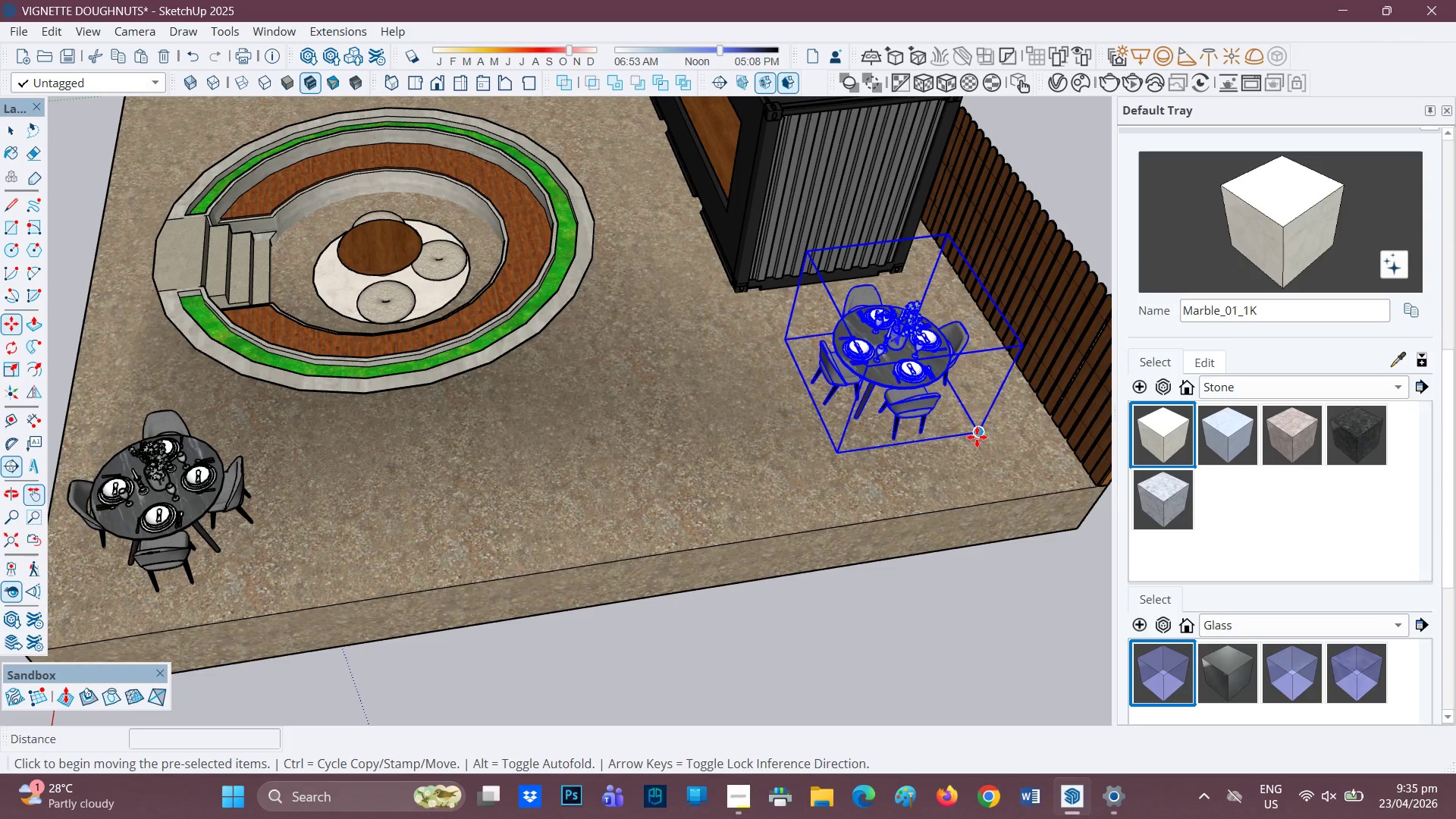 
left_click([977, 437])
 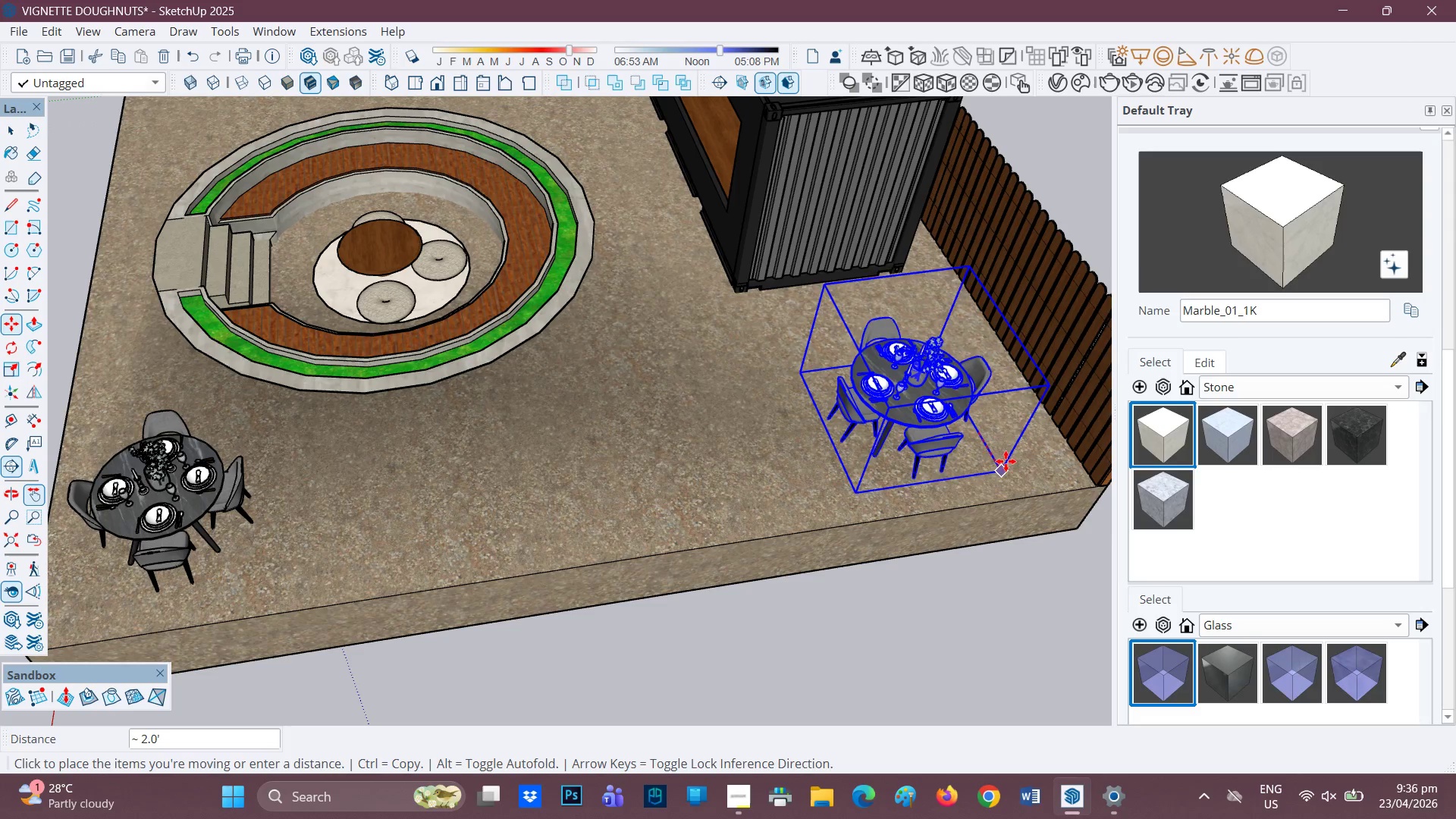 
left_click([1002, 457])
 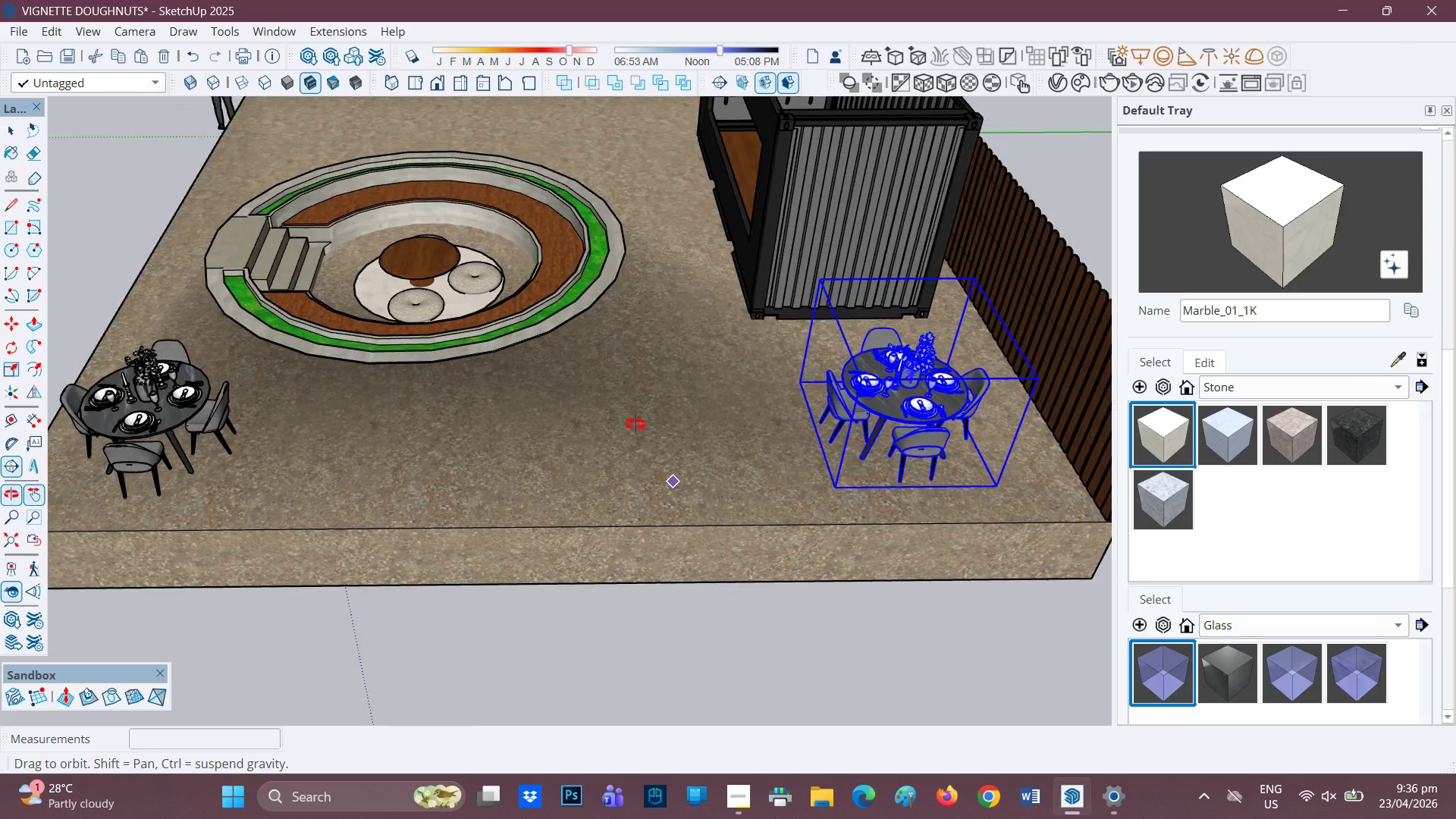 
key(Space)
 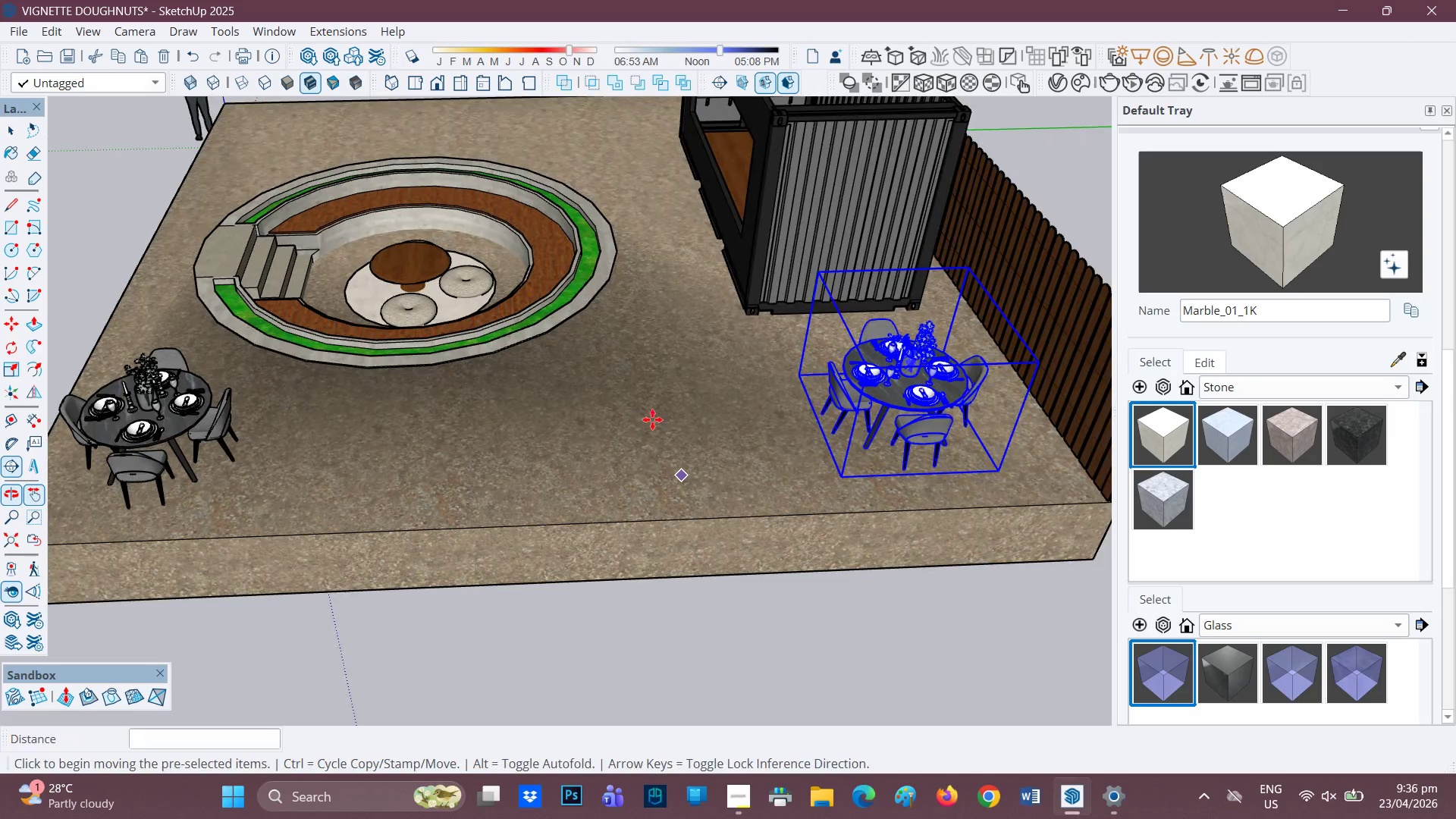 
scroll: coordinate [652, 419], scroll_direction: up, amount: 1.0
 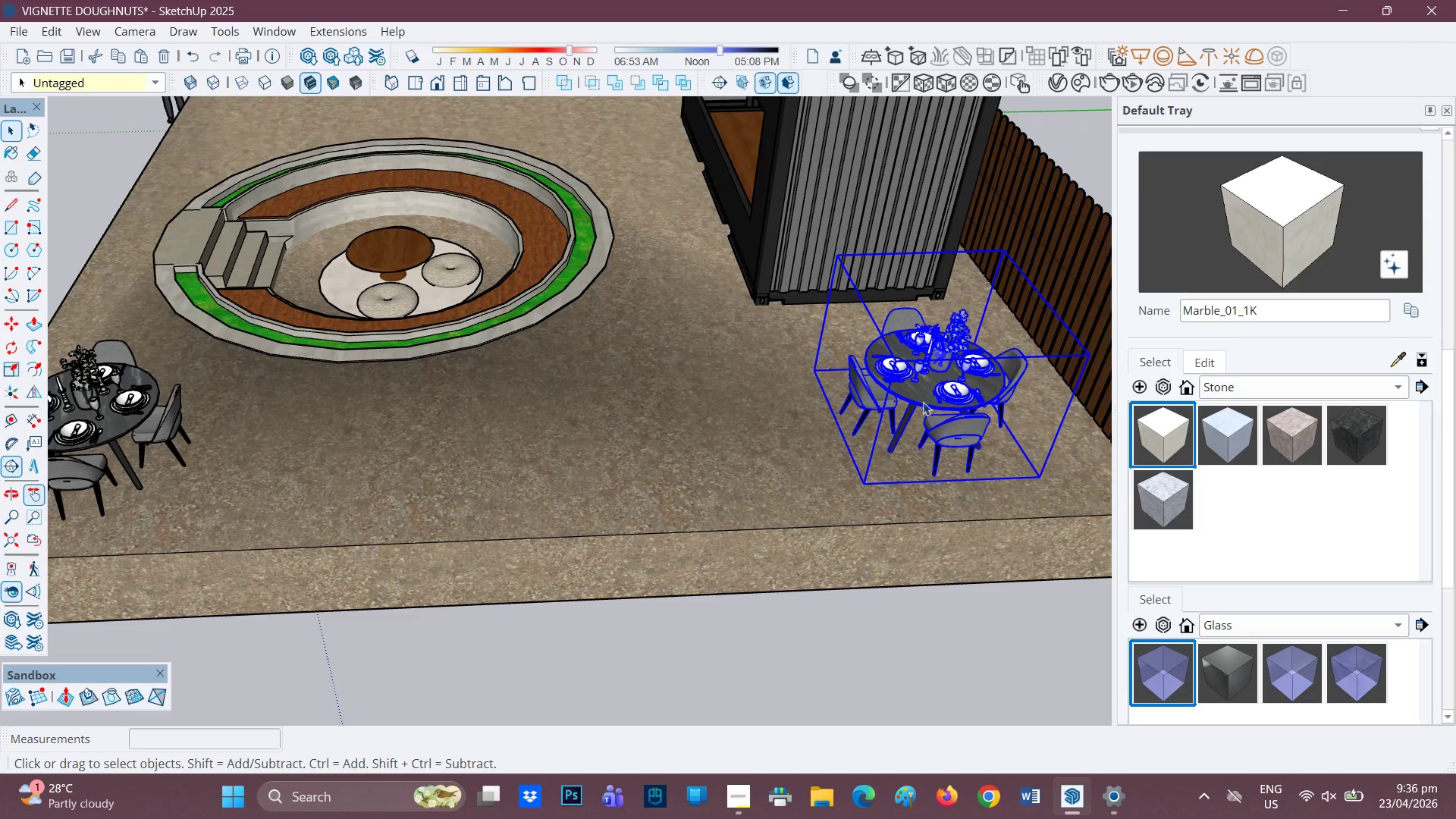 
left_click([943, 394])
 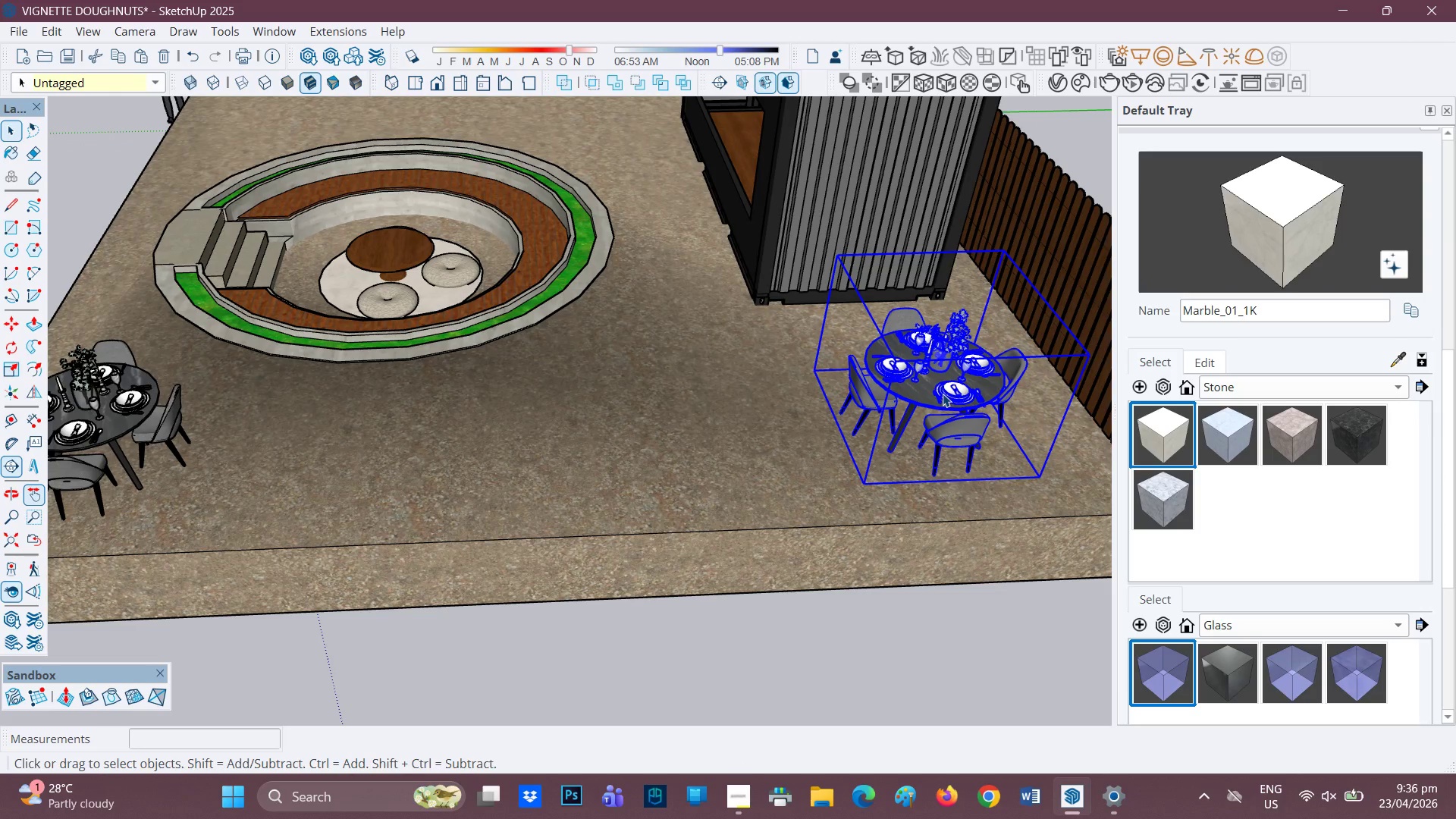 
right_click([943, 394])
 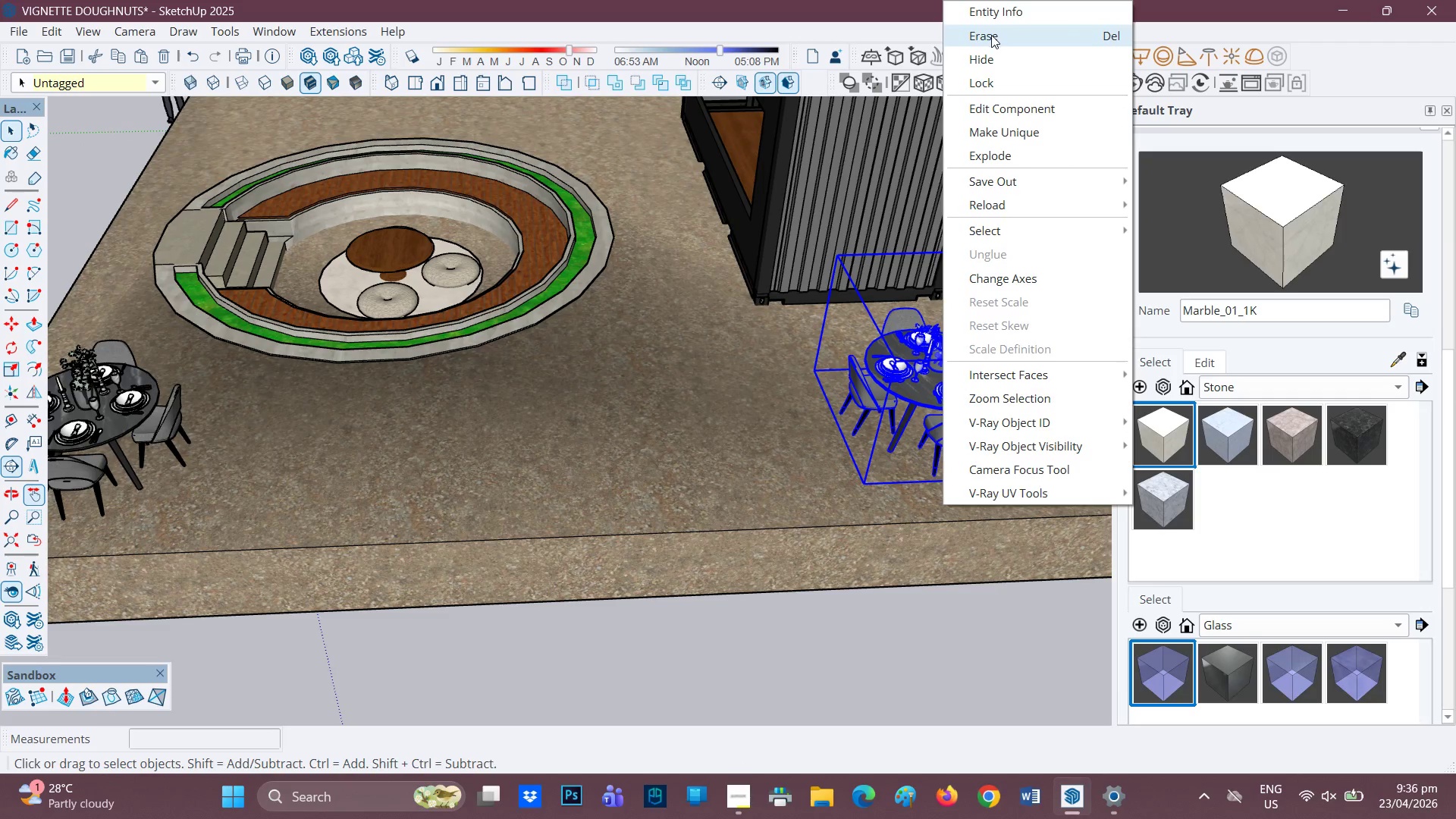 
scroll: coordinate [283, 463], scroll_direction: down, amount: 5.0
 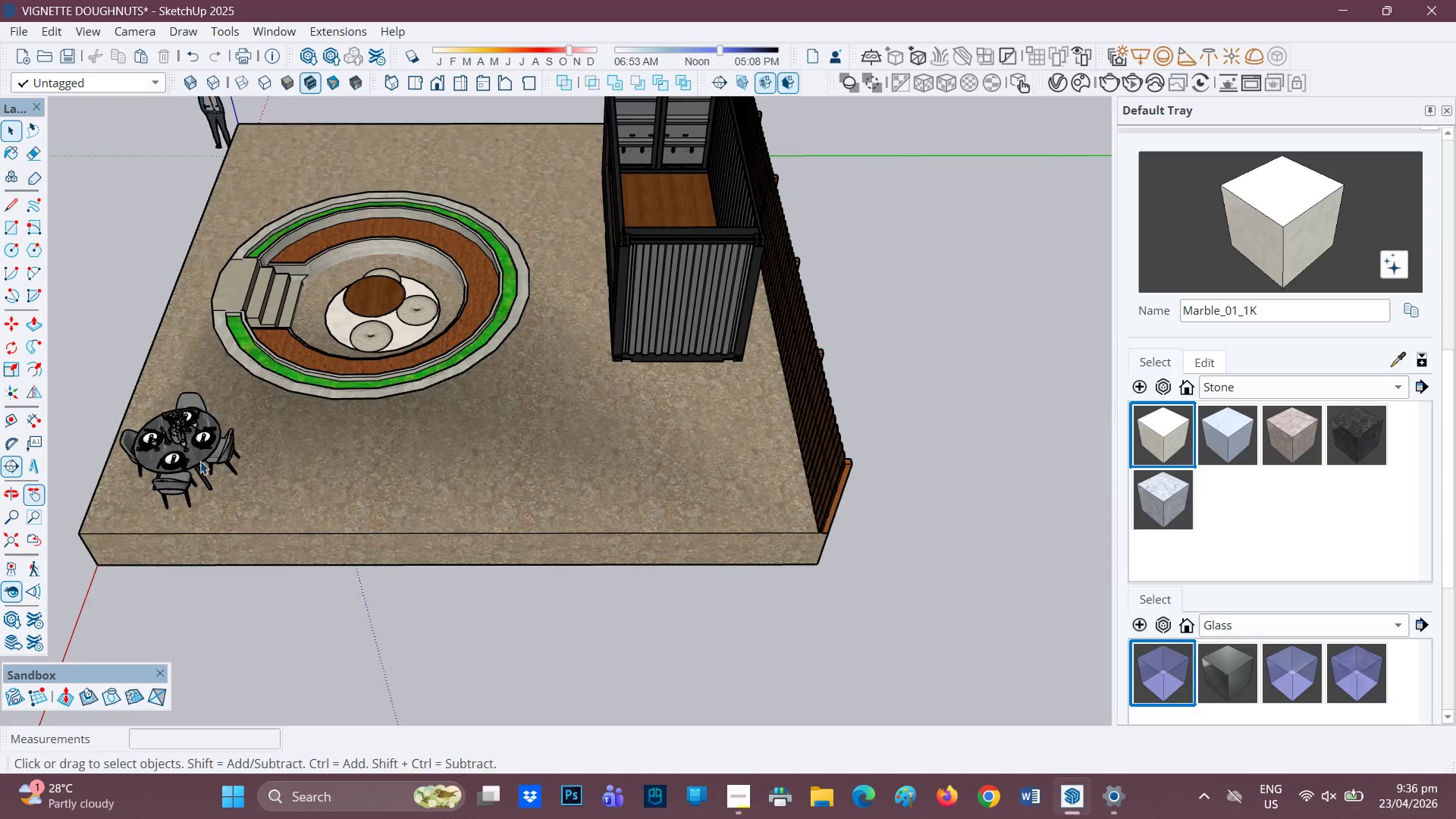 
left_click([195, 445])
 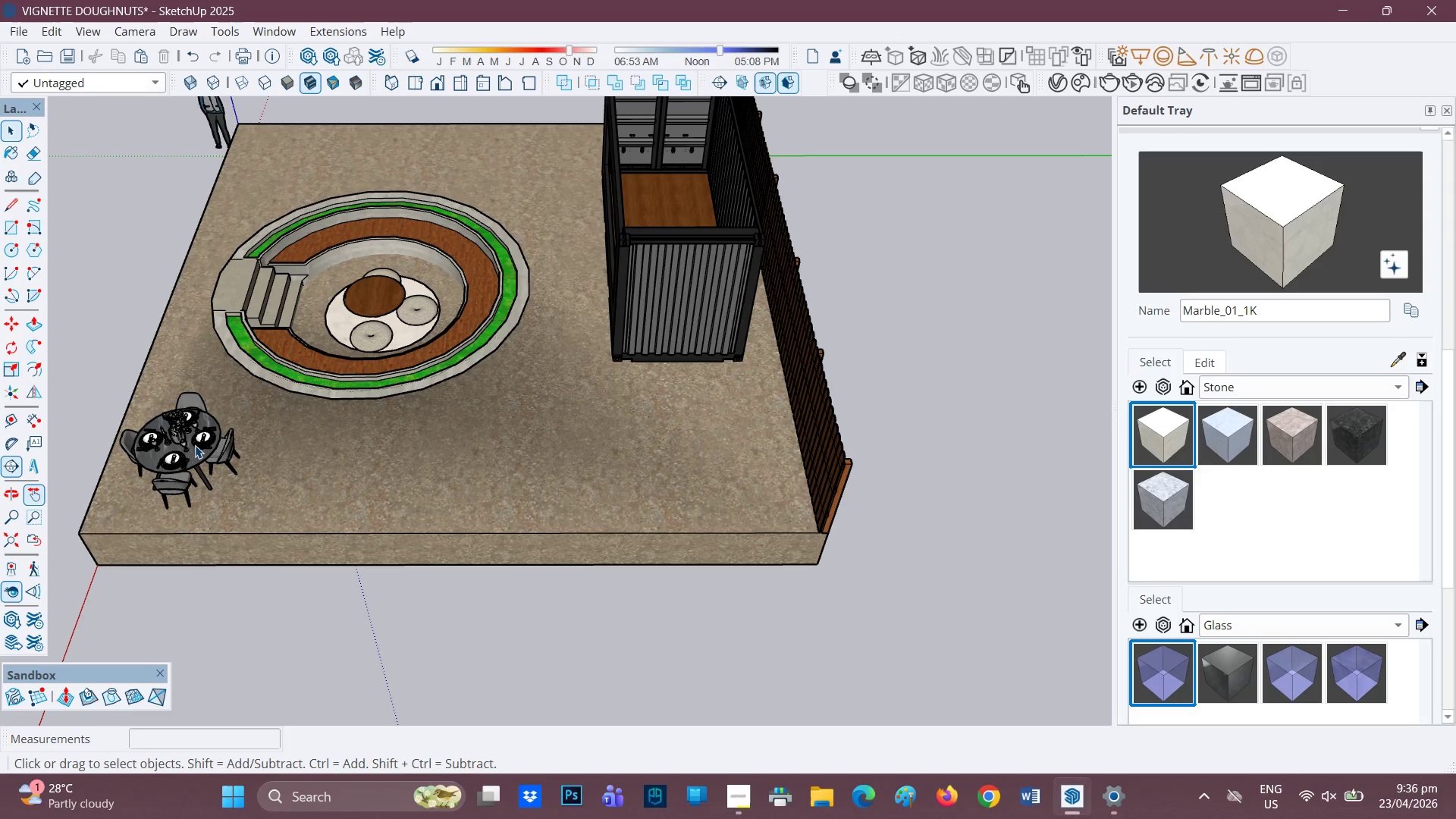 
left_click([180, 459])
 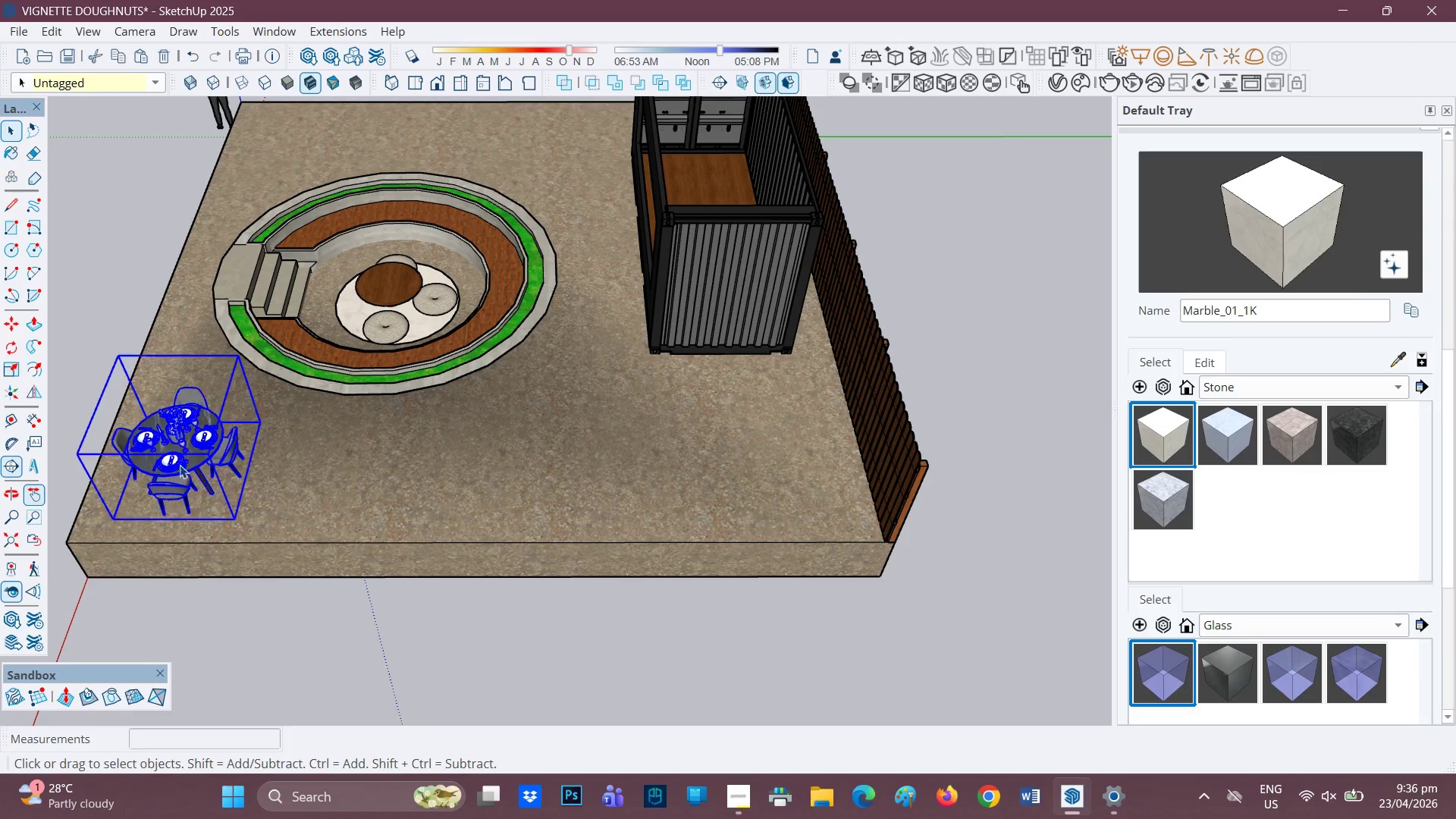 
scroll: coordinate [178, 469], scroll_direction: up, amount: 2.0
 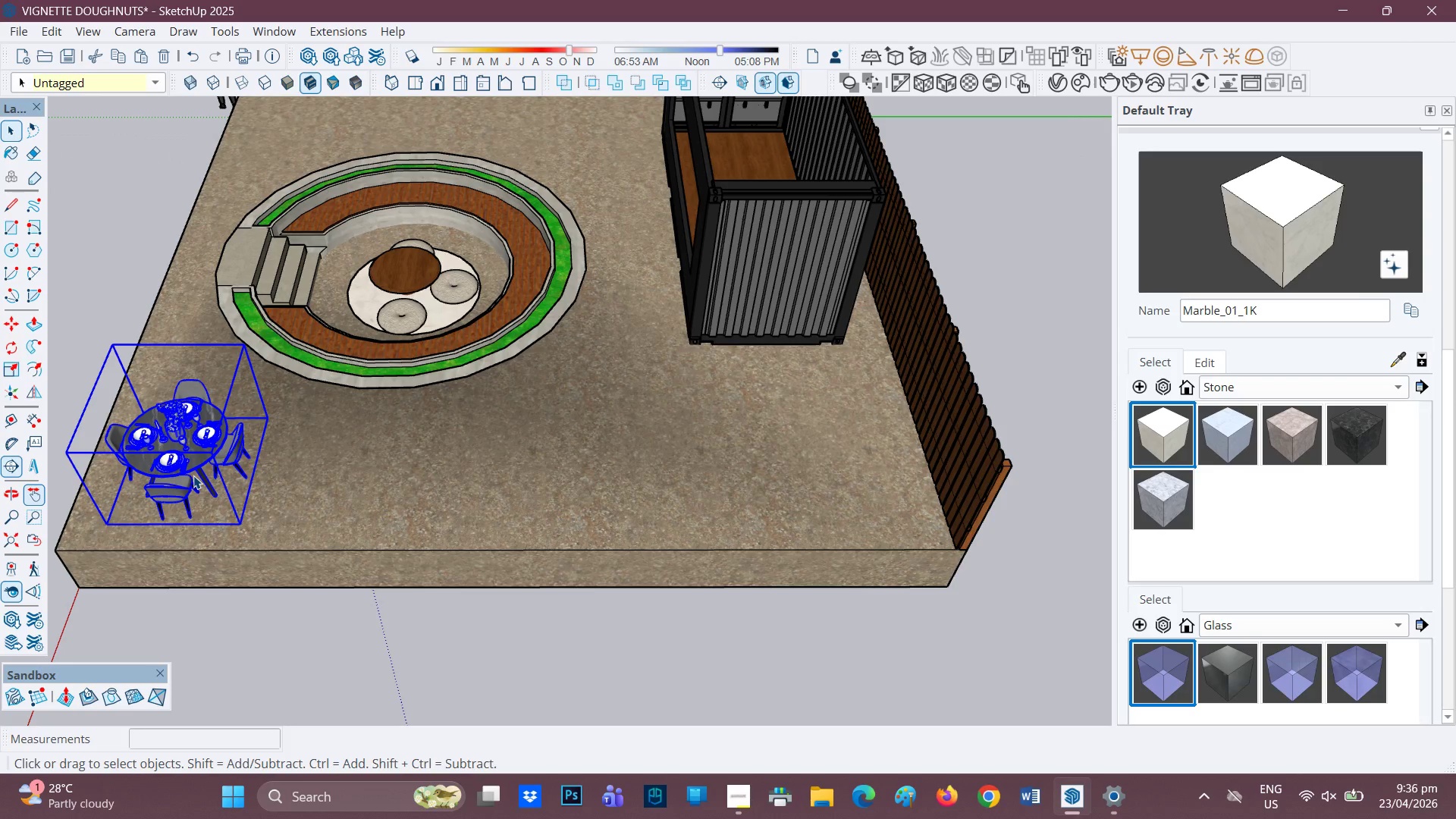 
key(M)
 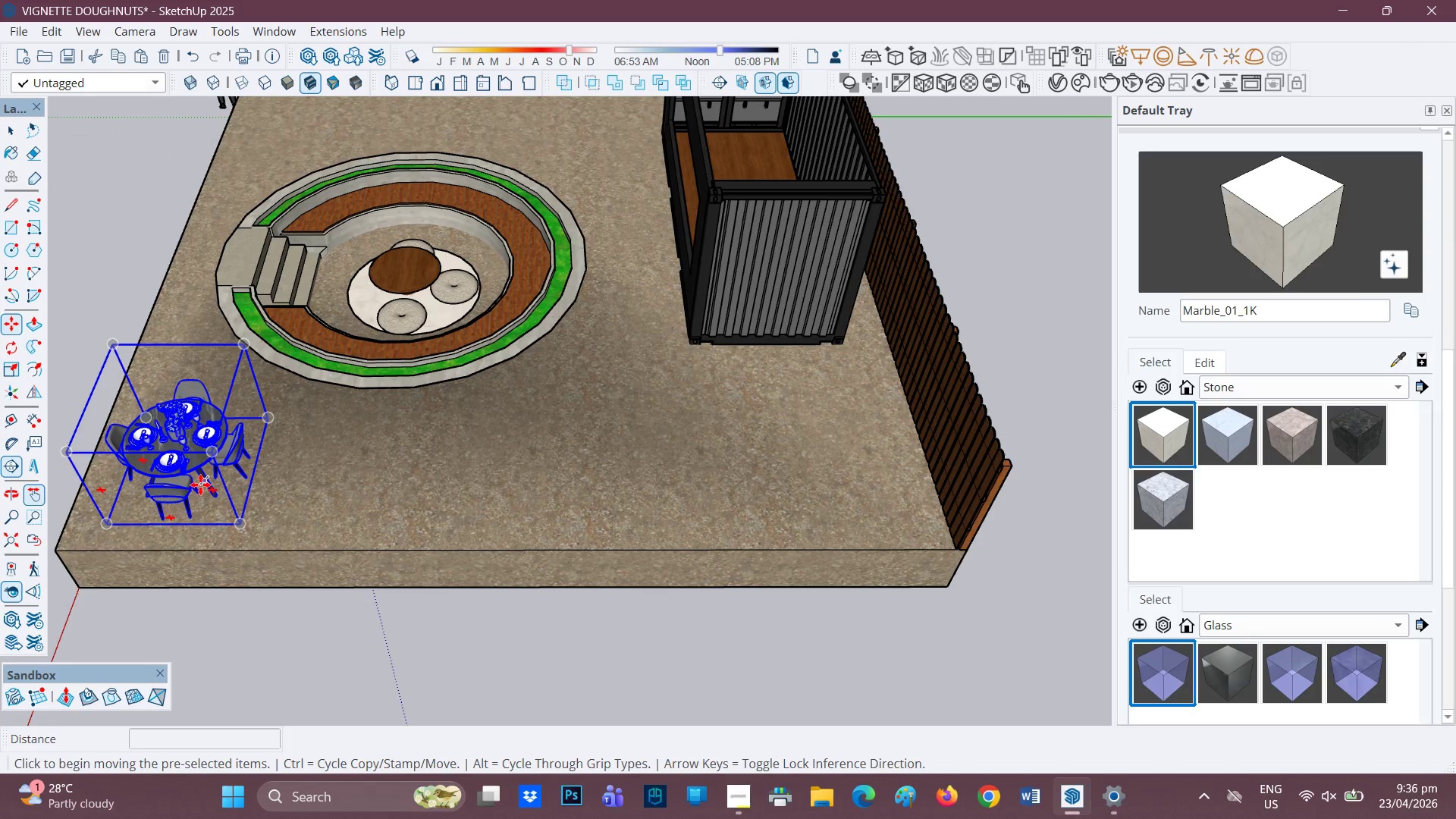 
key(Control+ControlRight)
 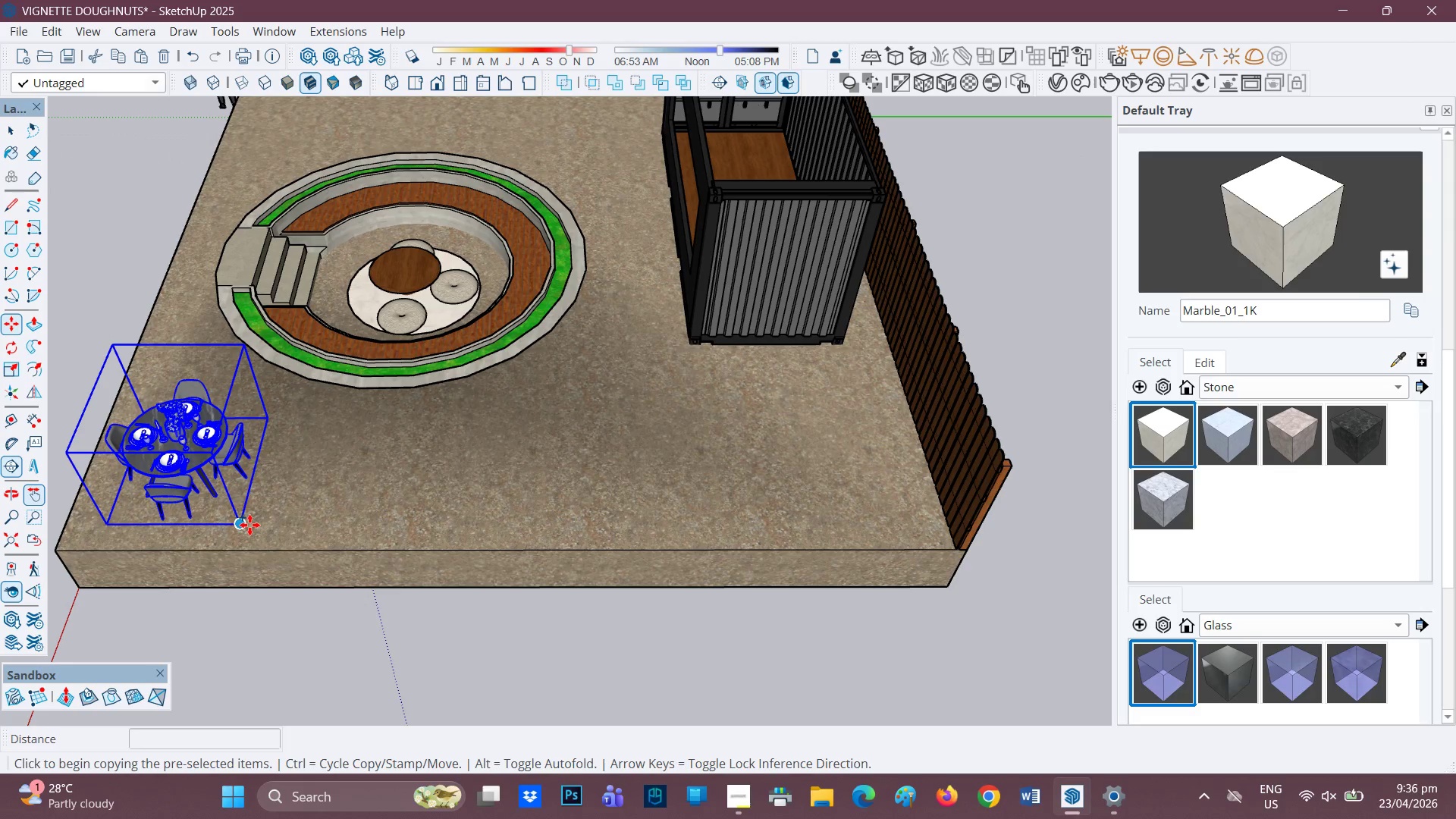 
left_click([249, 525])
 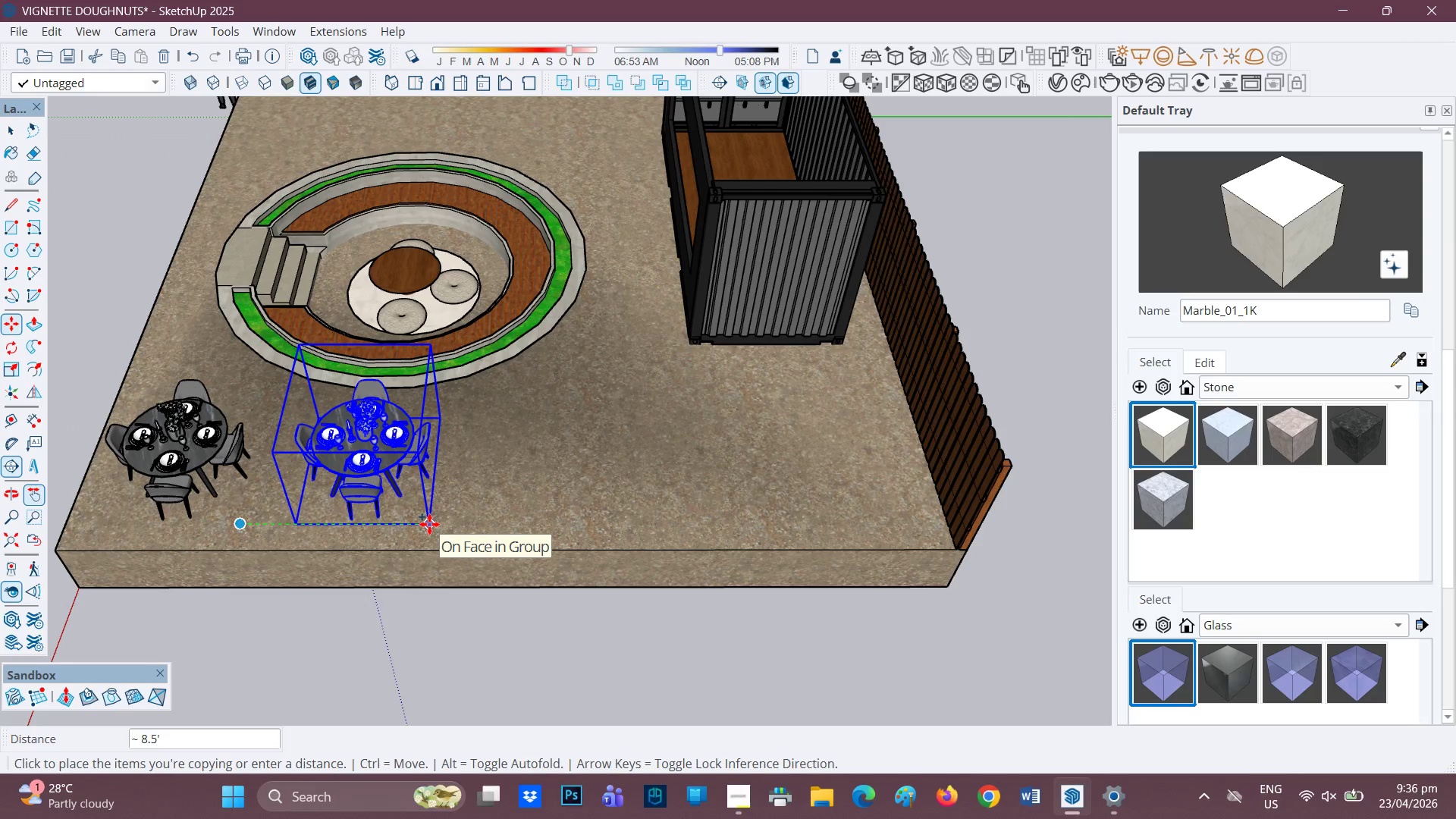 
mouse_move([853, 519])
 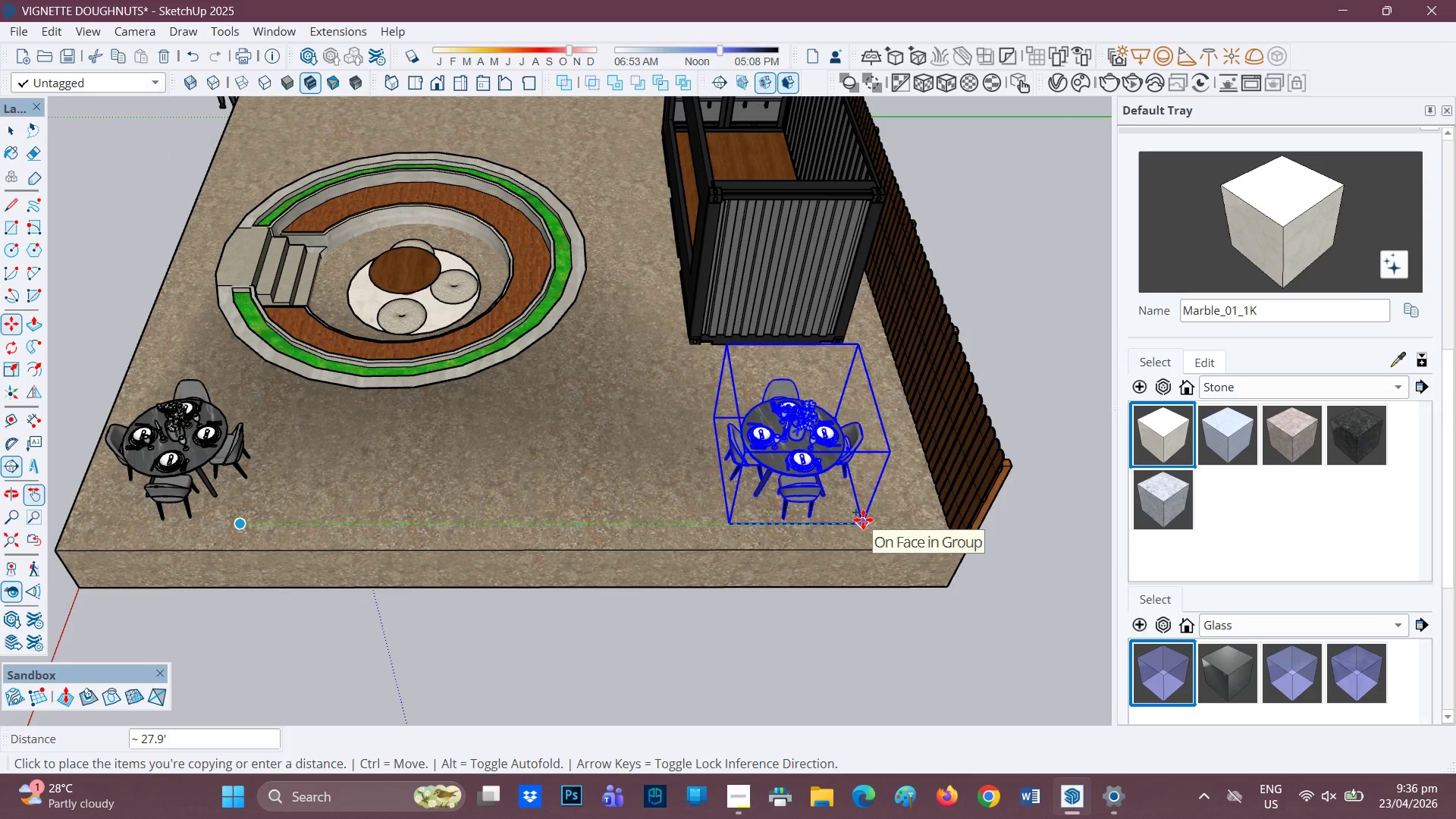 
left_click([863, 519])
 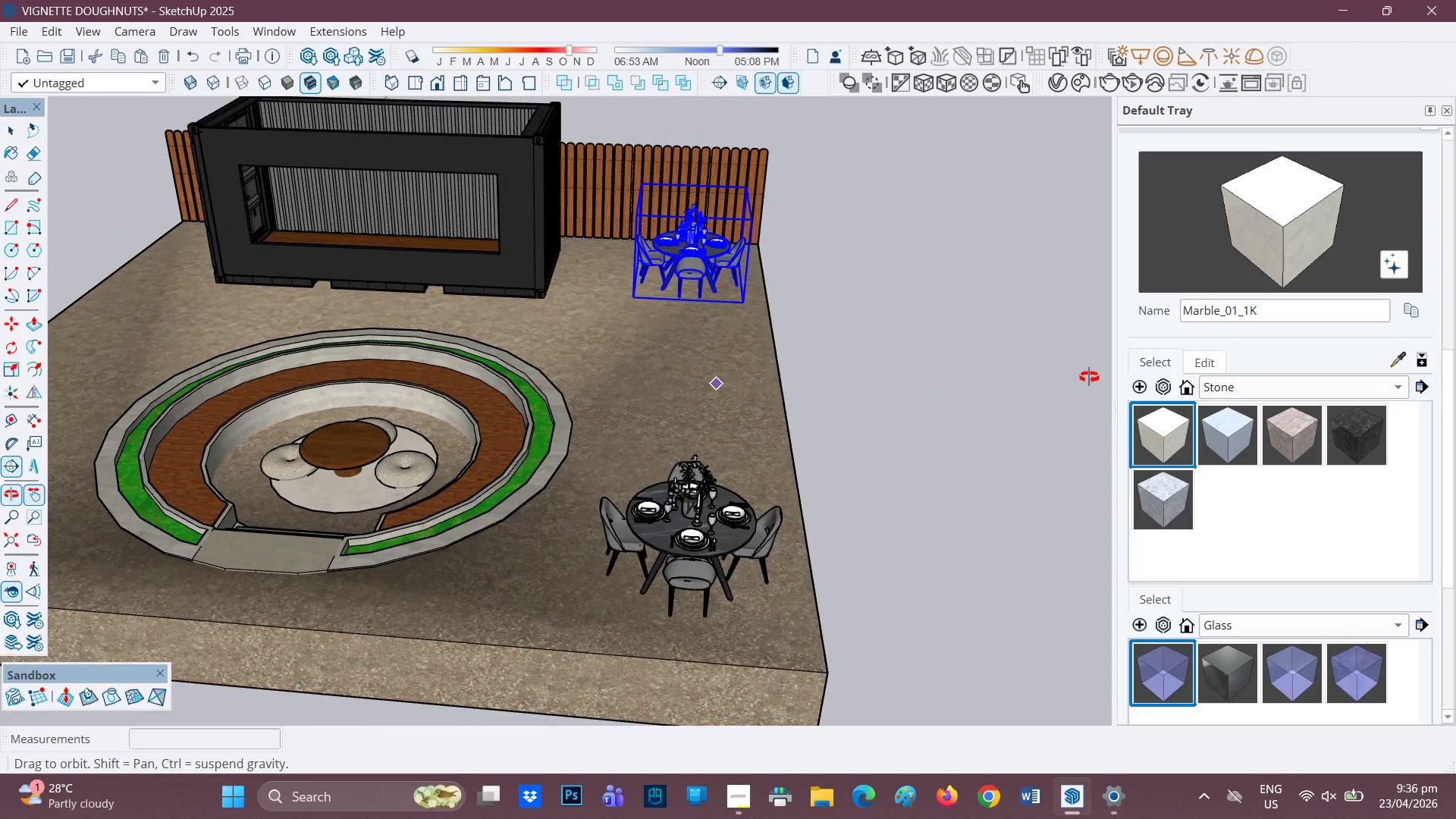 
wait(6.53)
 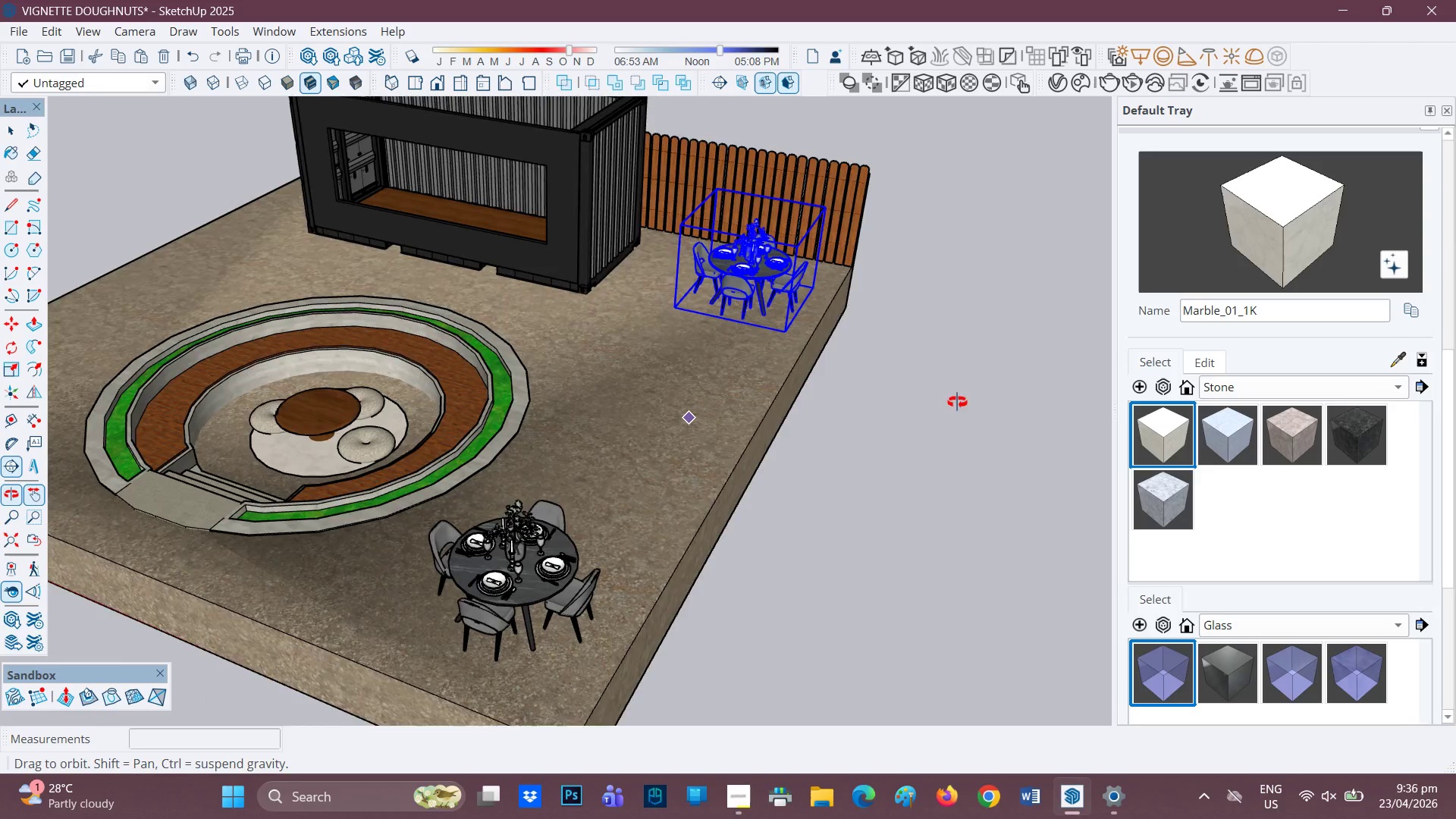 
scroll: coordinate [799, 551], scroll_direction: up, amount: 6.0
 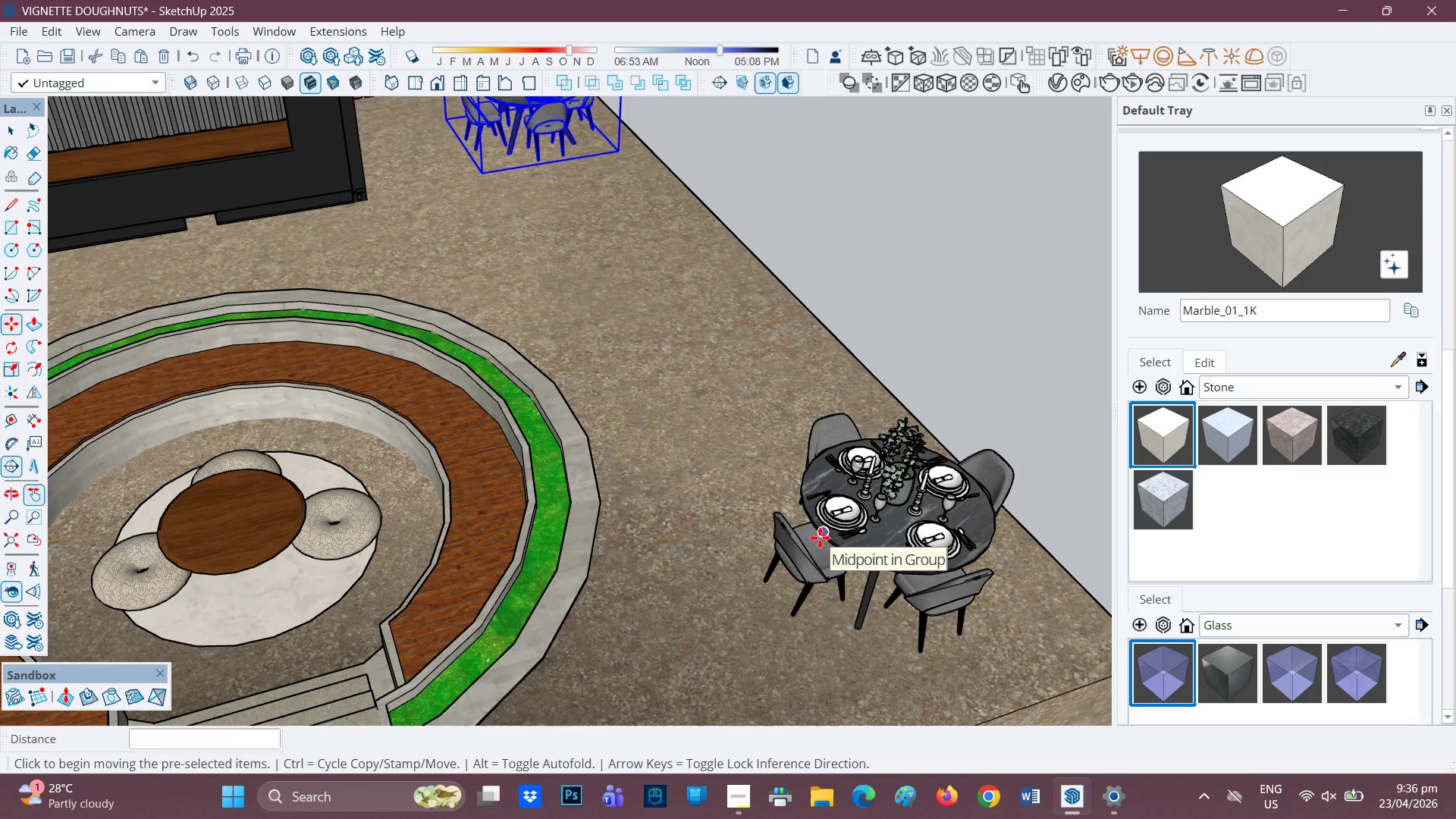 
key(Space)
 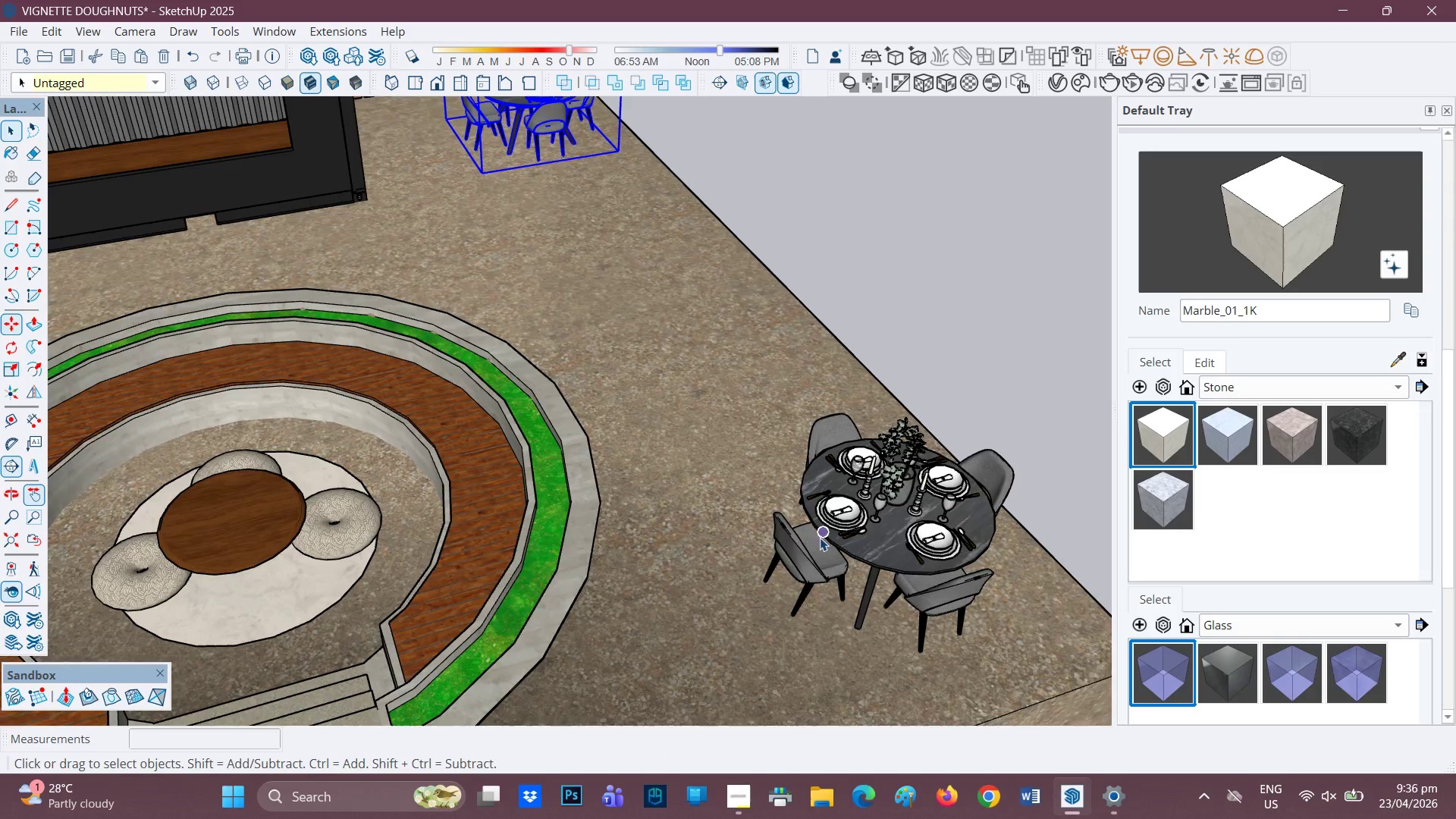 
scroll: coordinate [820, 538], scroll_direction: down, amount: 2.0
 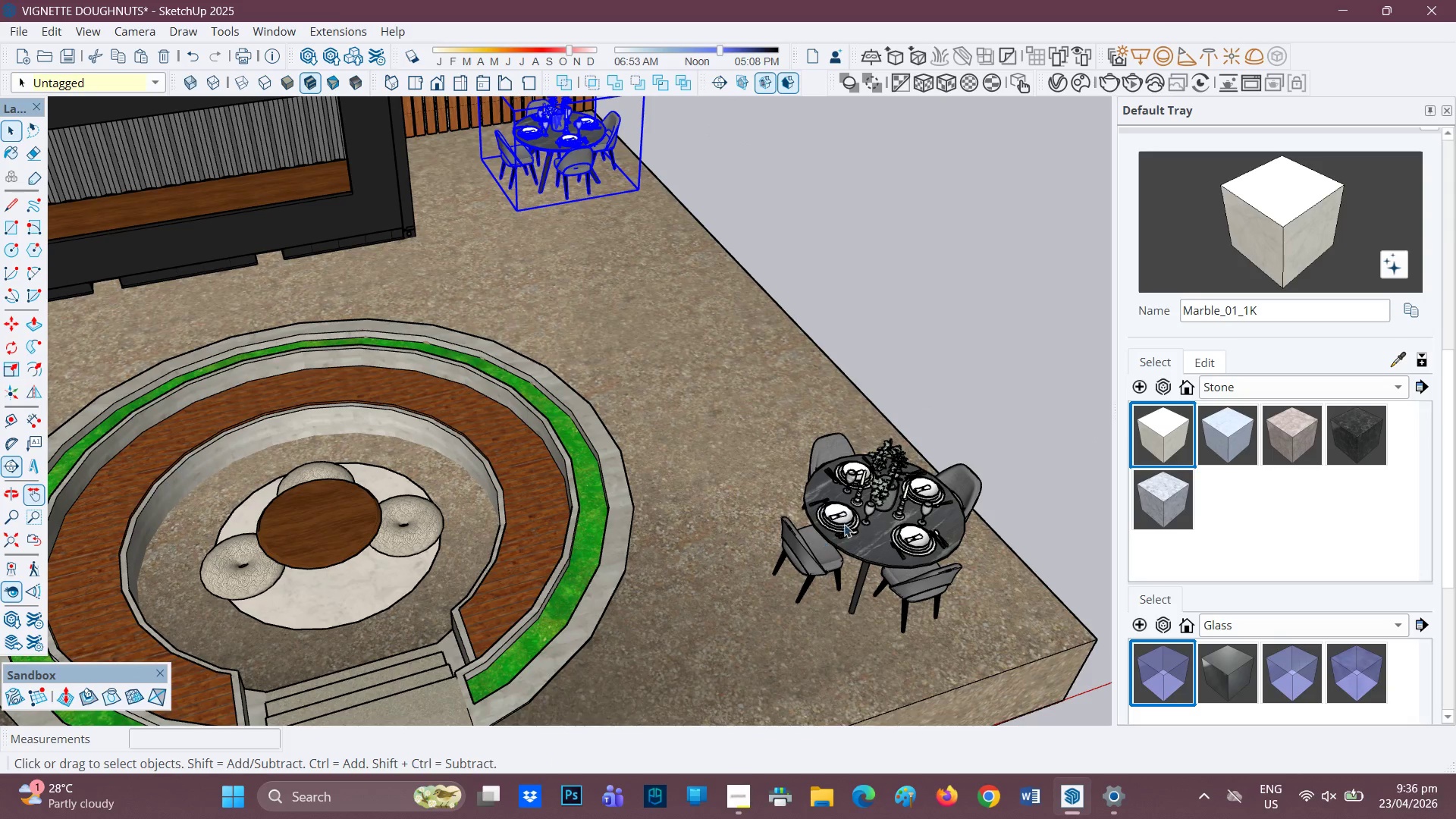 
left_click([850, 522])
 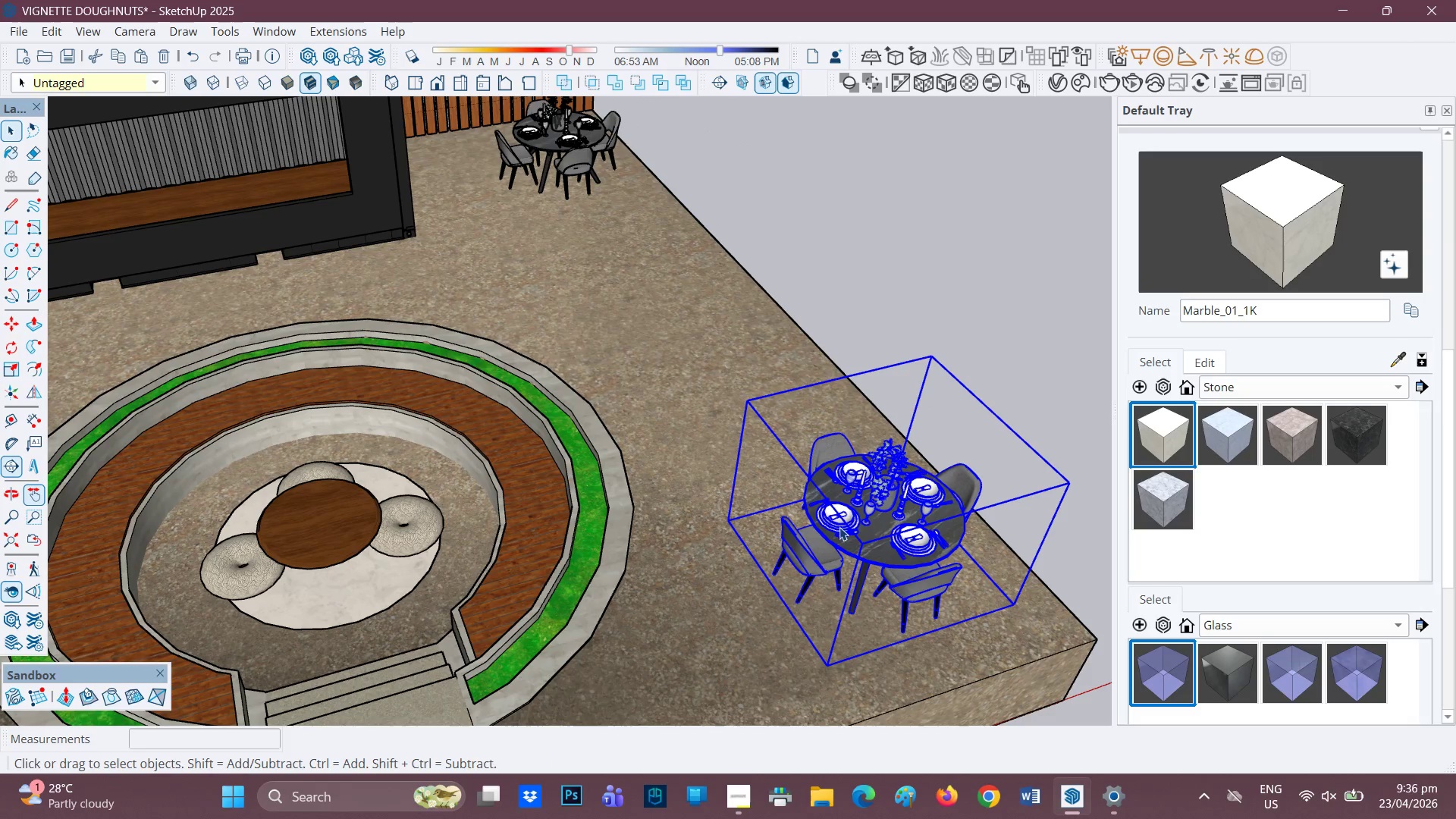 
scroll: coordinate [746, 523], scroll_direction: up, amount: 1.0
 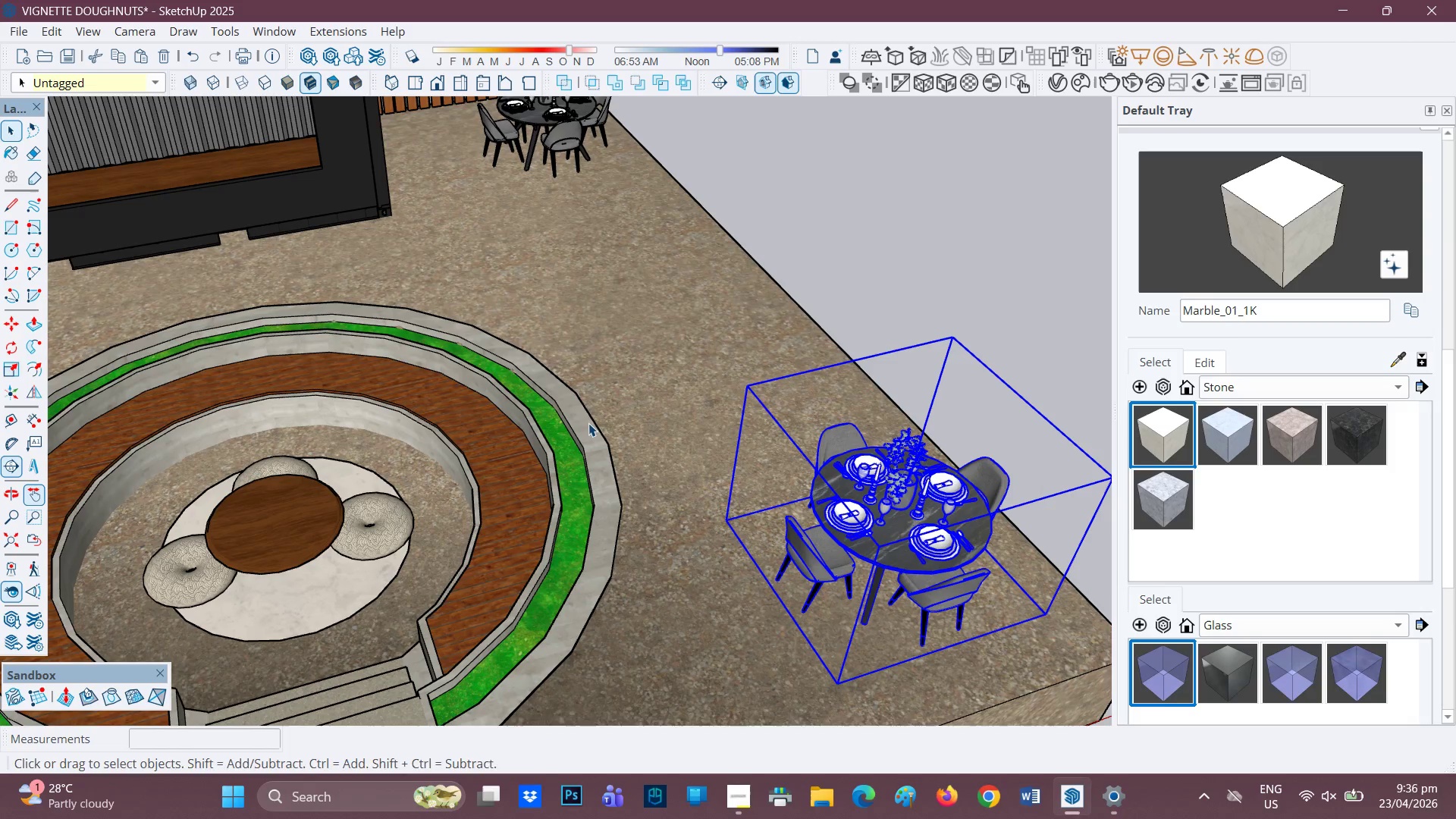 
key(L)
 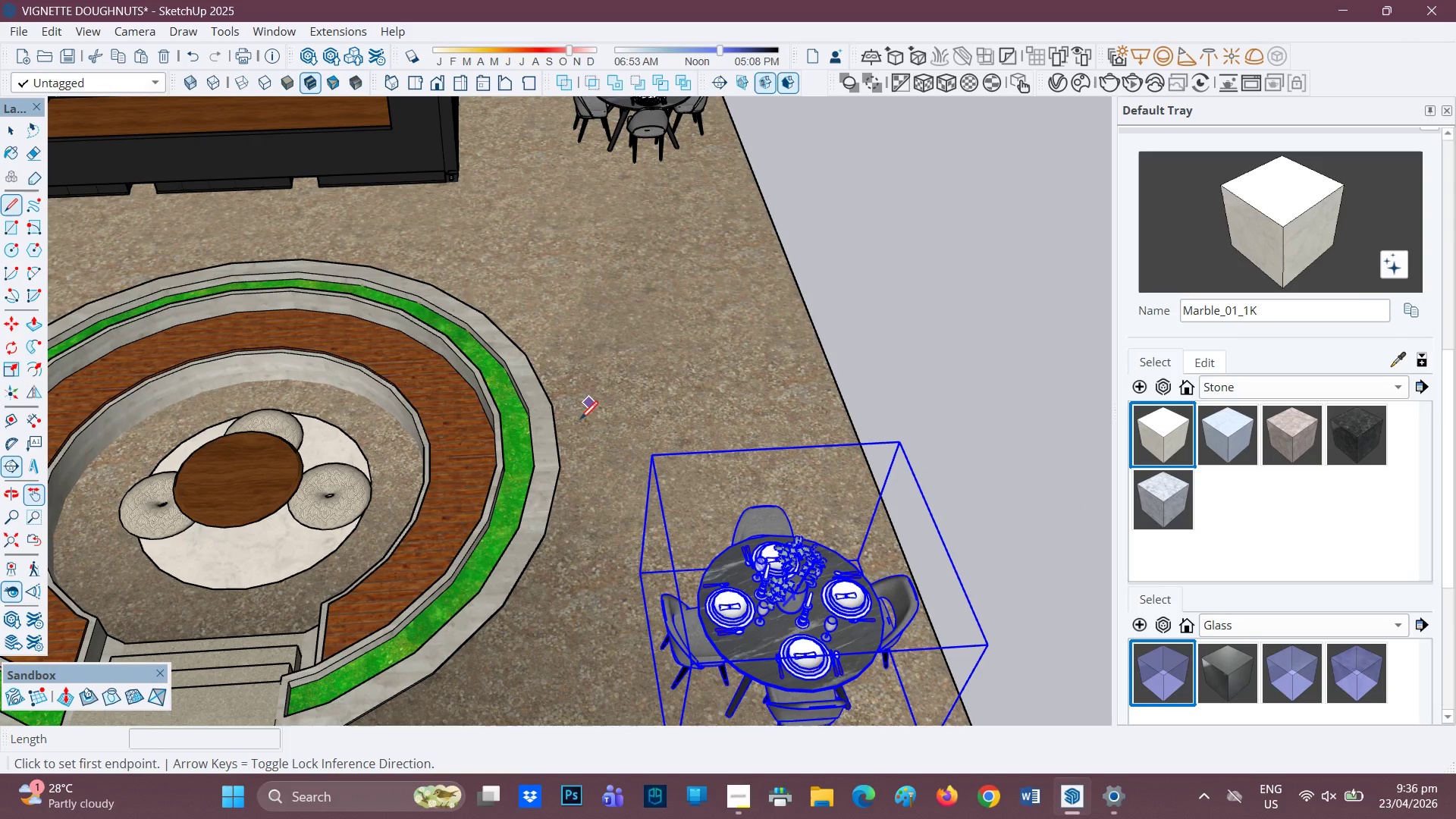 
scroll: coordinate [320, 352], scroll_direction: up, amount: 18.0
 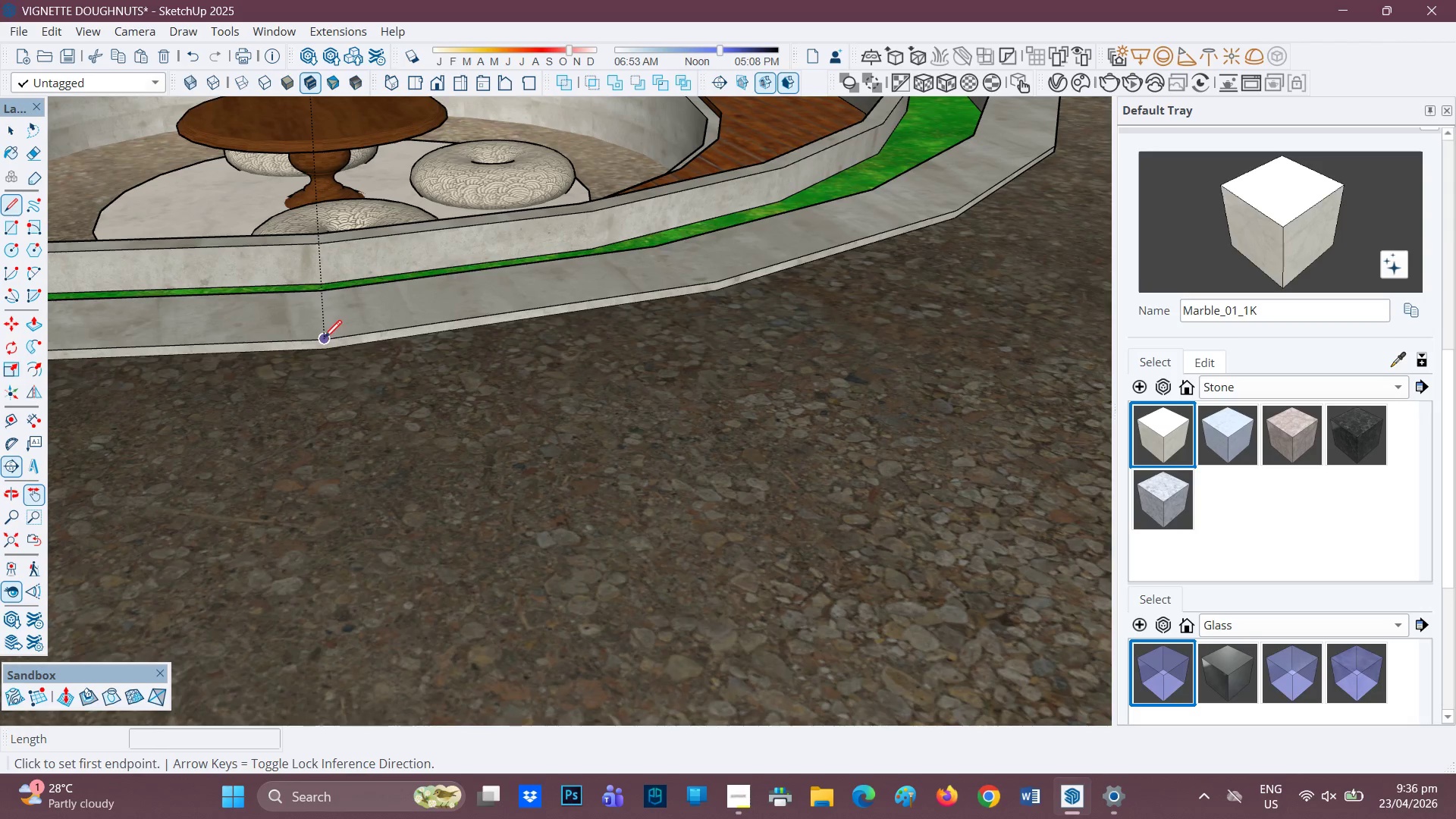 
left_click([317, 341])
 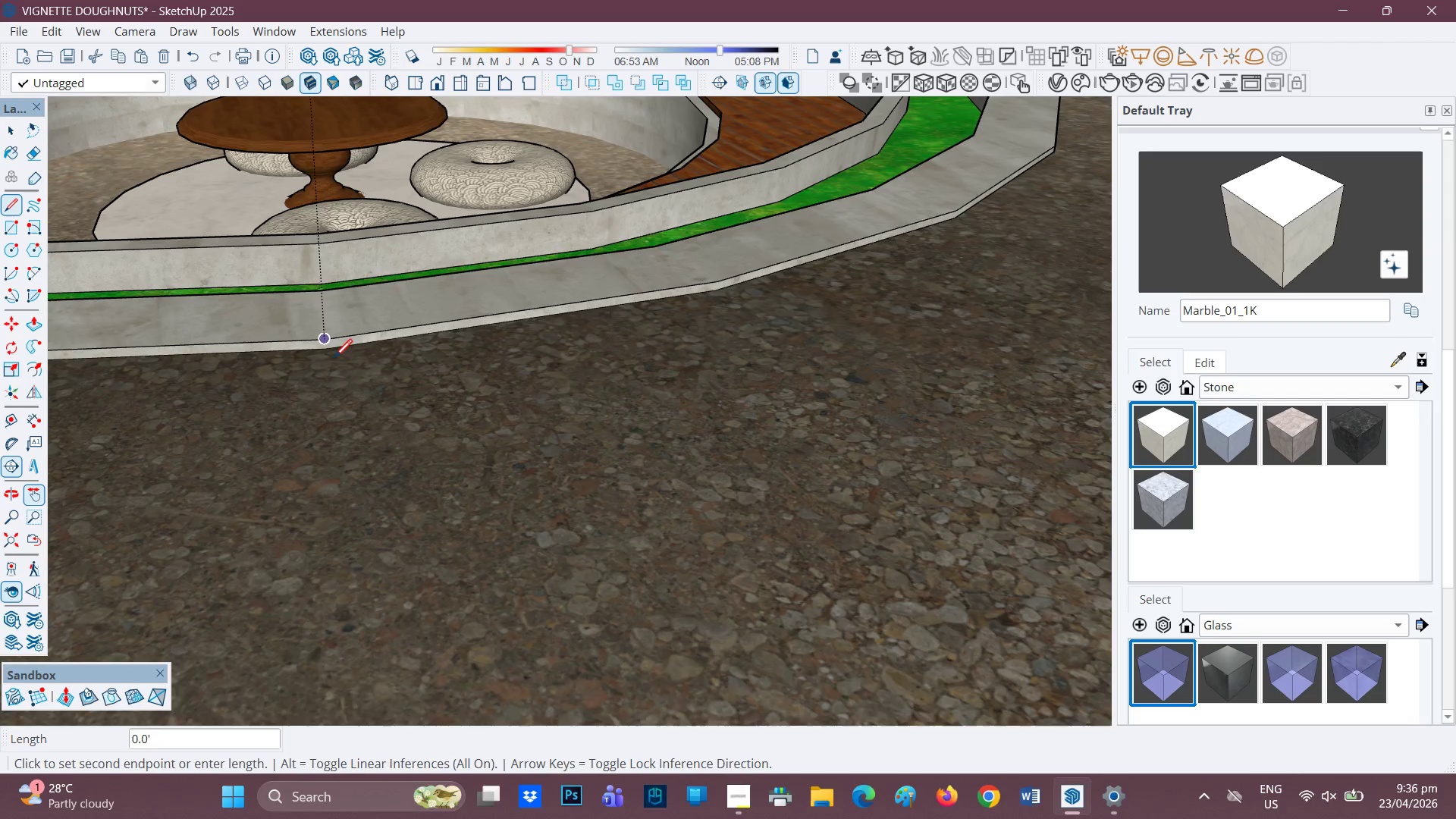 
scroll: coordinate [546, 457], scroll_direction: down, amount: 3.0
 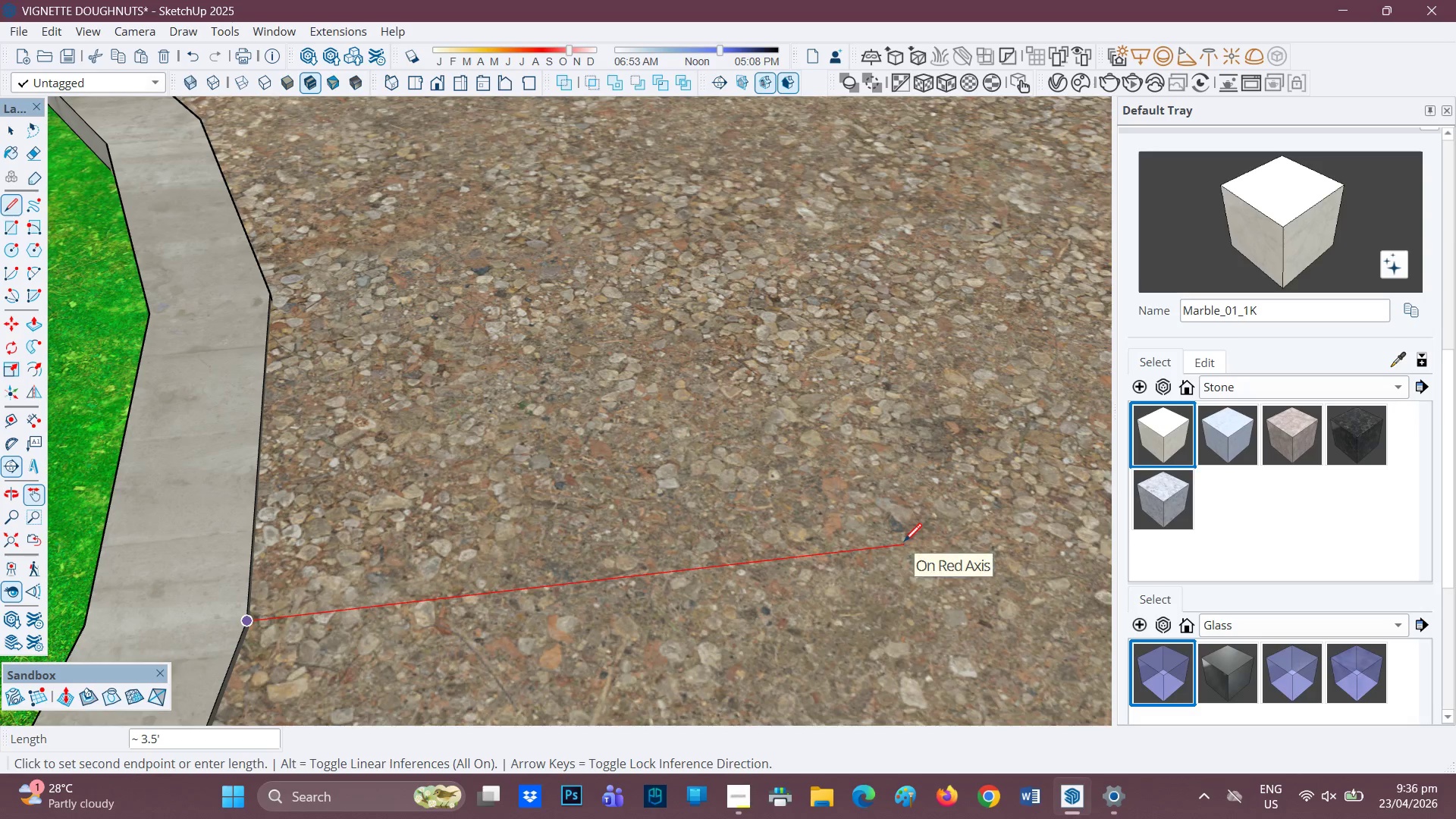 
key(5)
 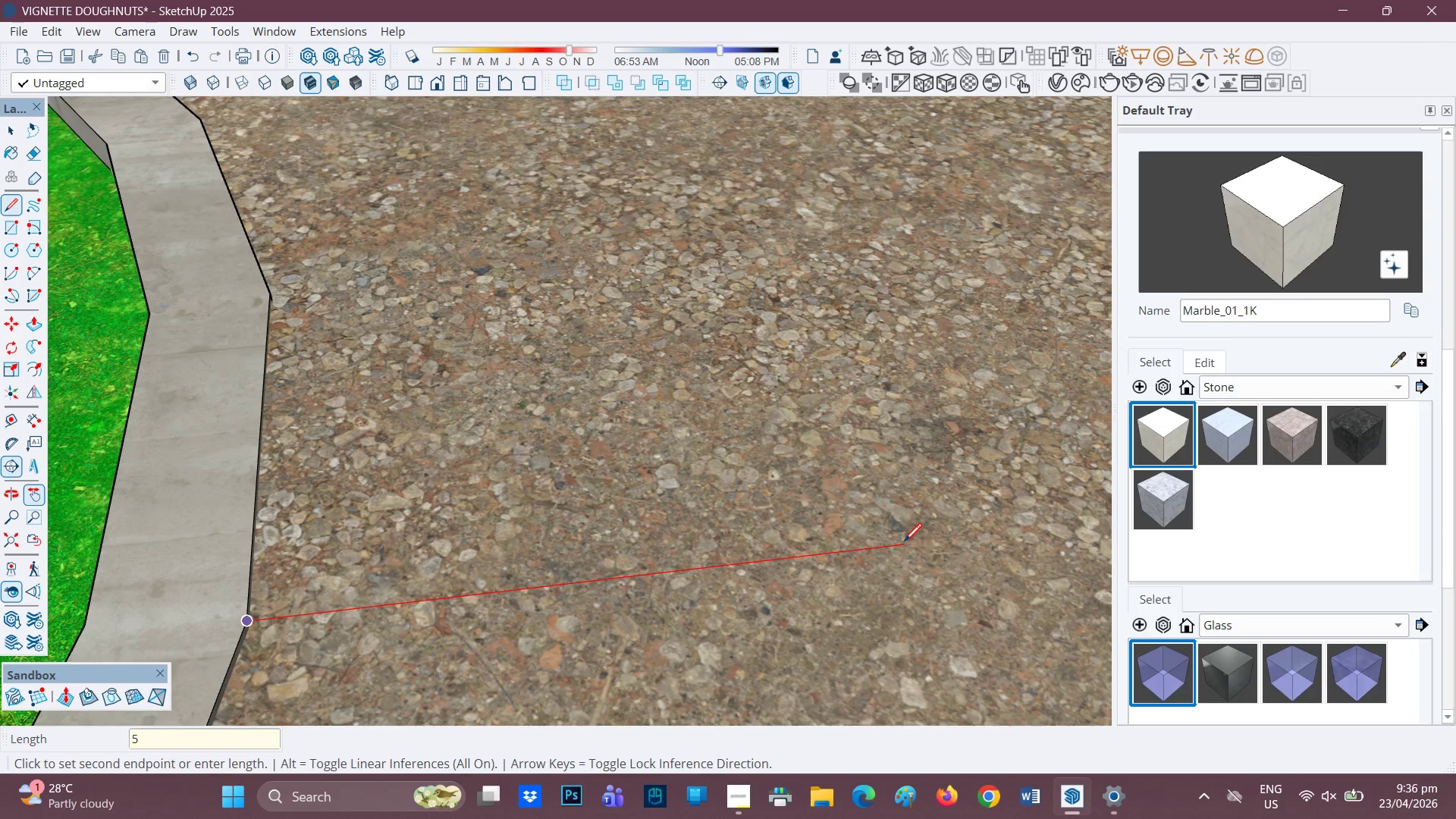 
key(Quote)
 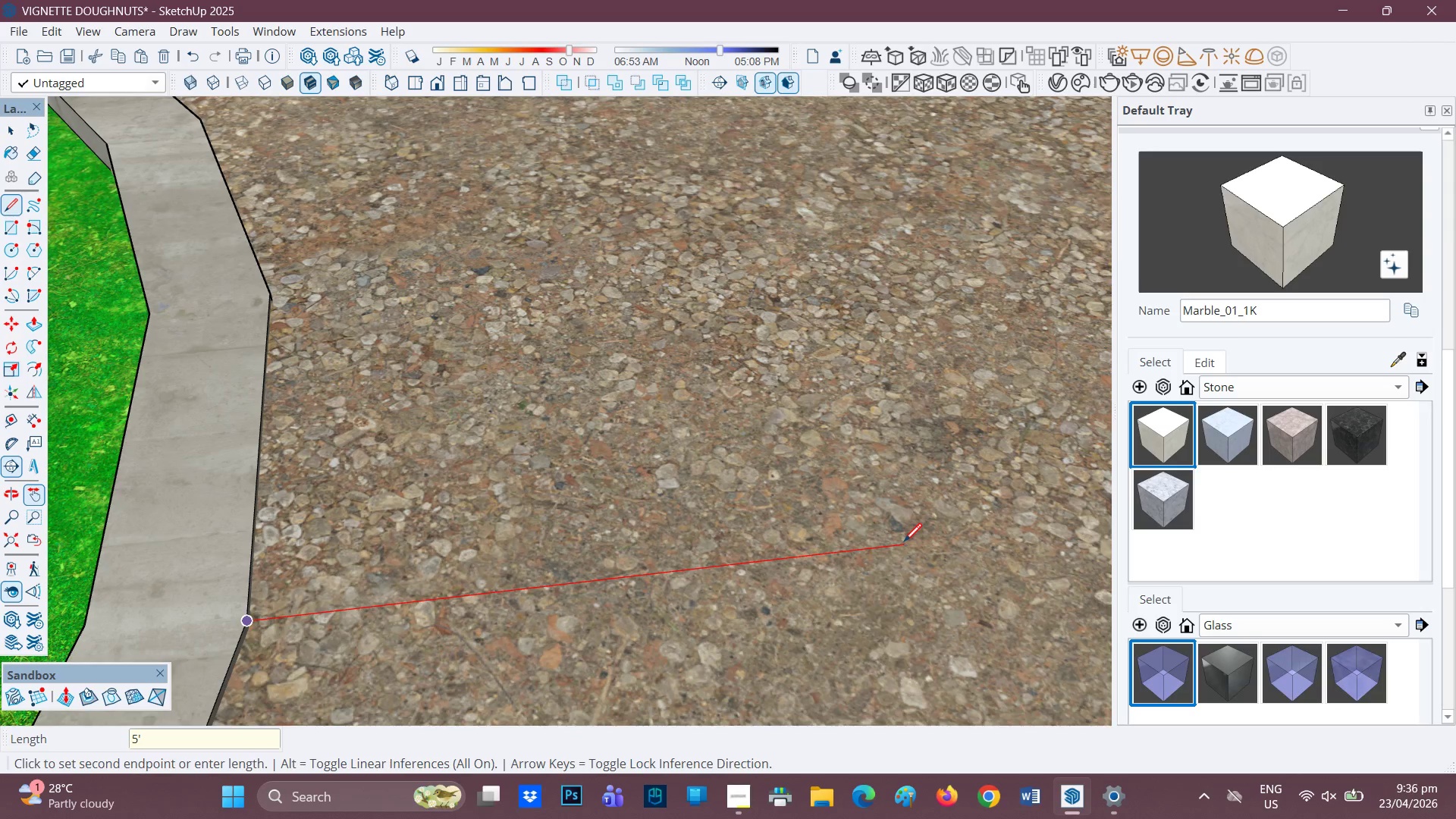 
key(Enter)
 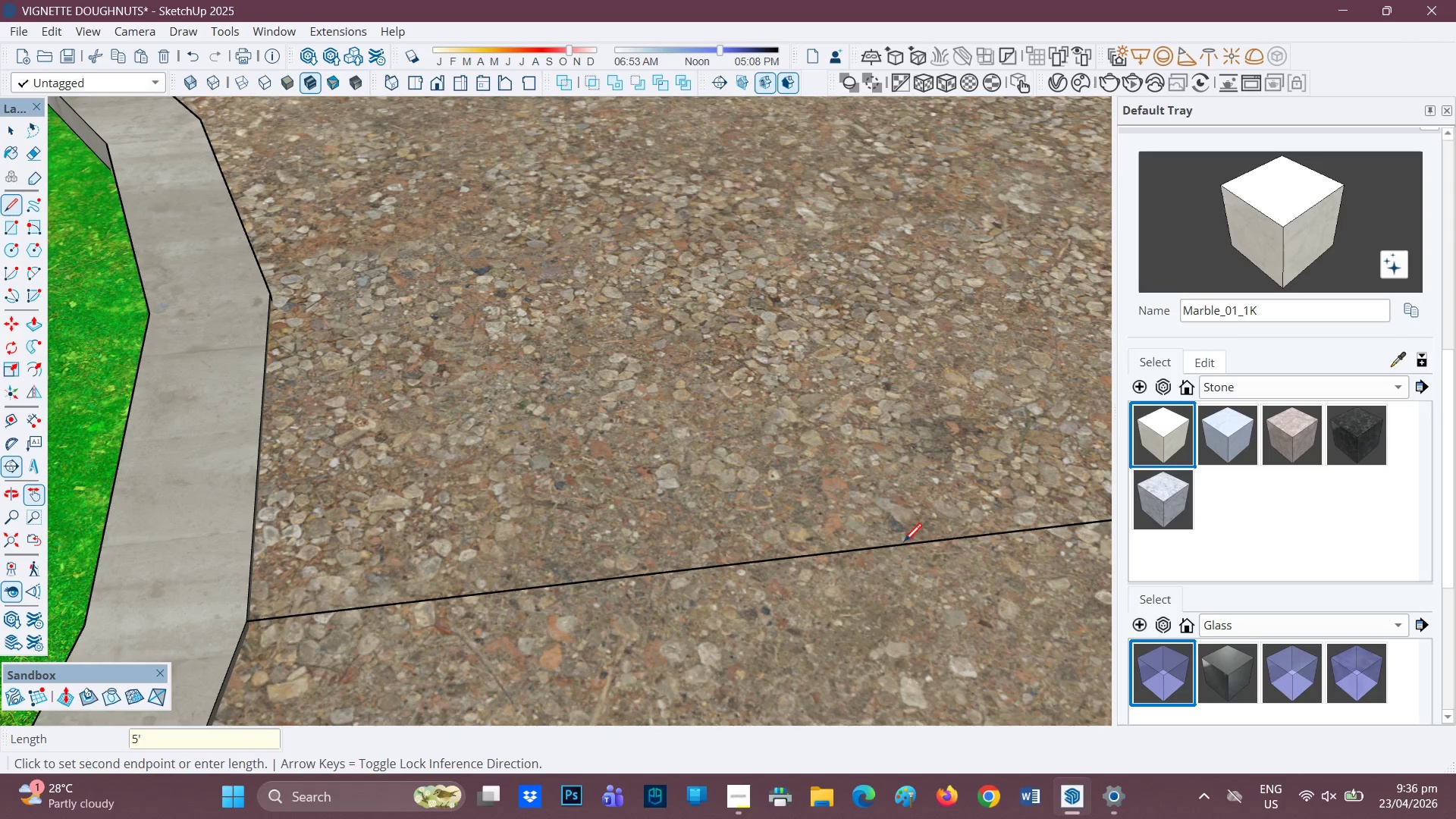 
scroll: coordinate [994, 542], scroll_direction: down, amount: 26.0
 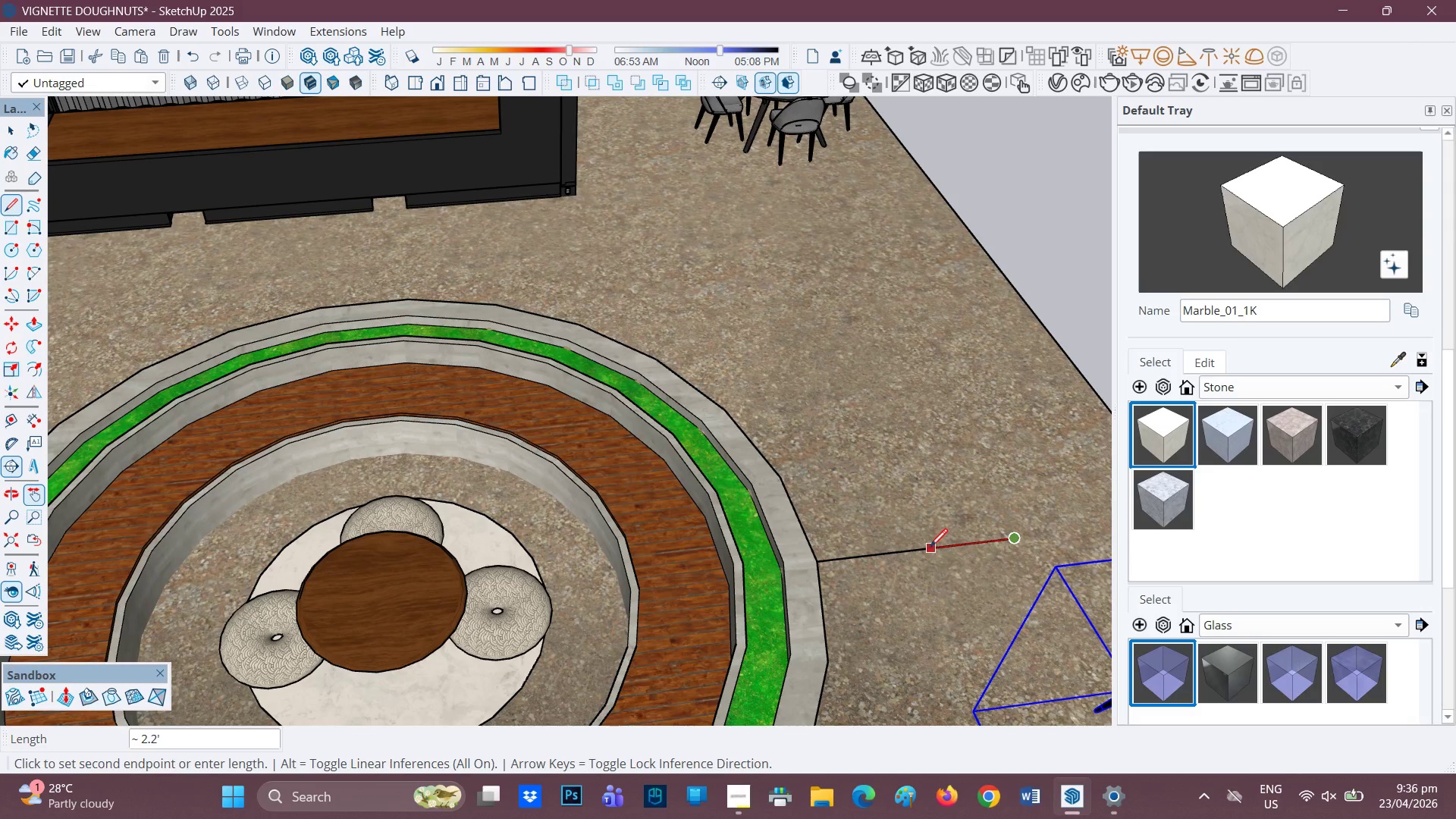 
key(H)
 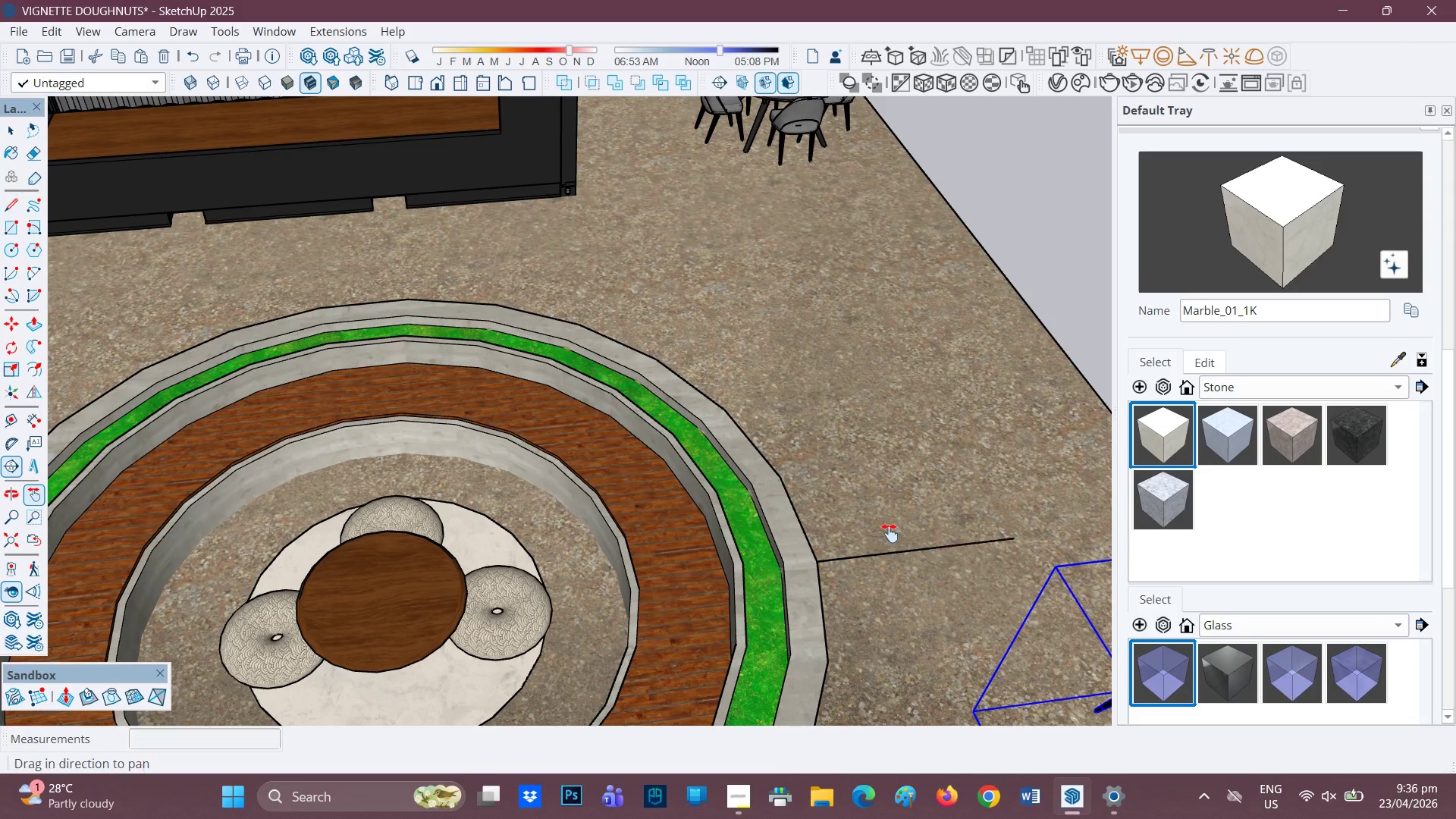 
left_click_drag(start_coordinate=[890, 534], to_coordinate=[413, 444])
 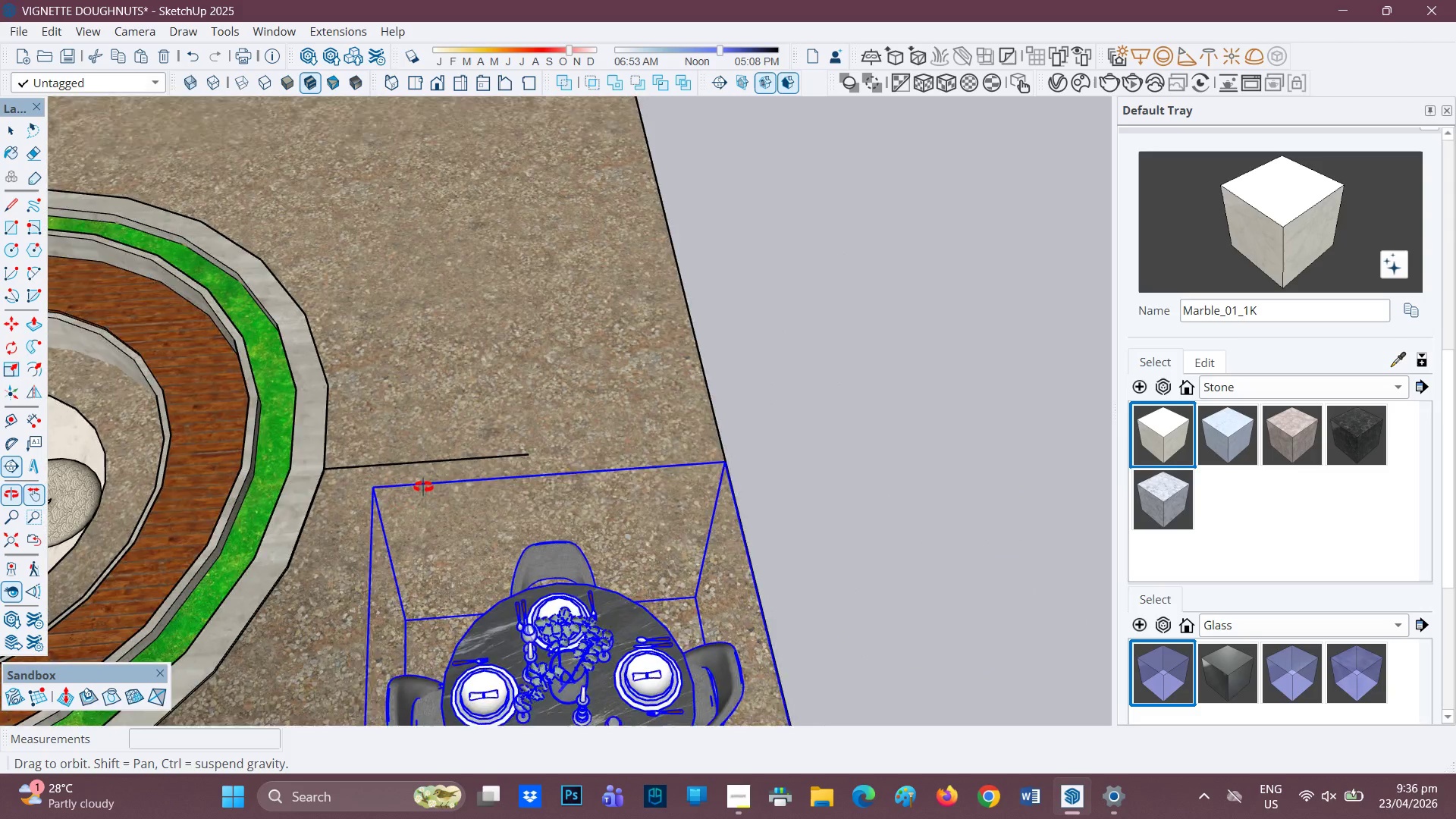 
scroll: coordinate [439, 488], scroll_direction: up, amount: 2.0
 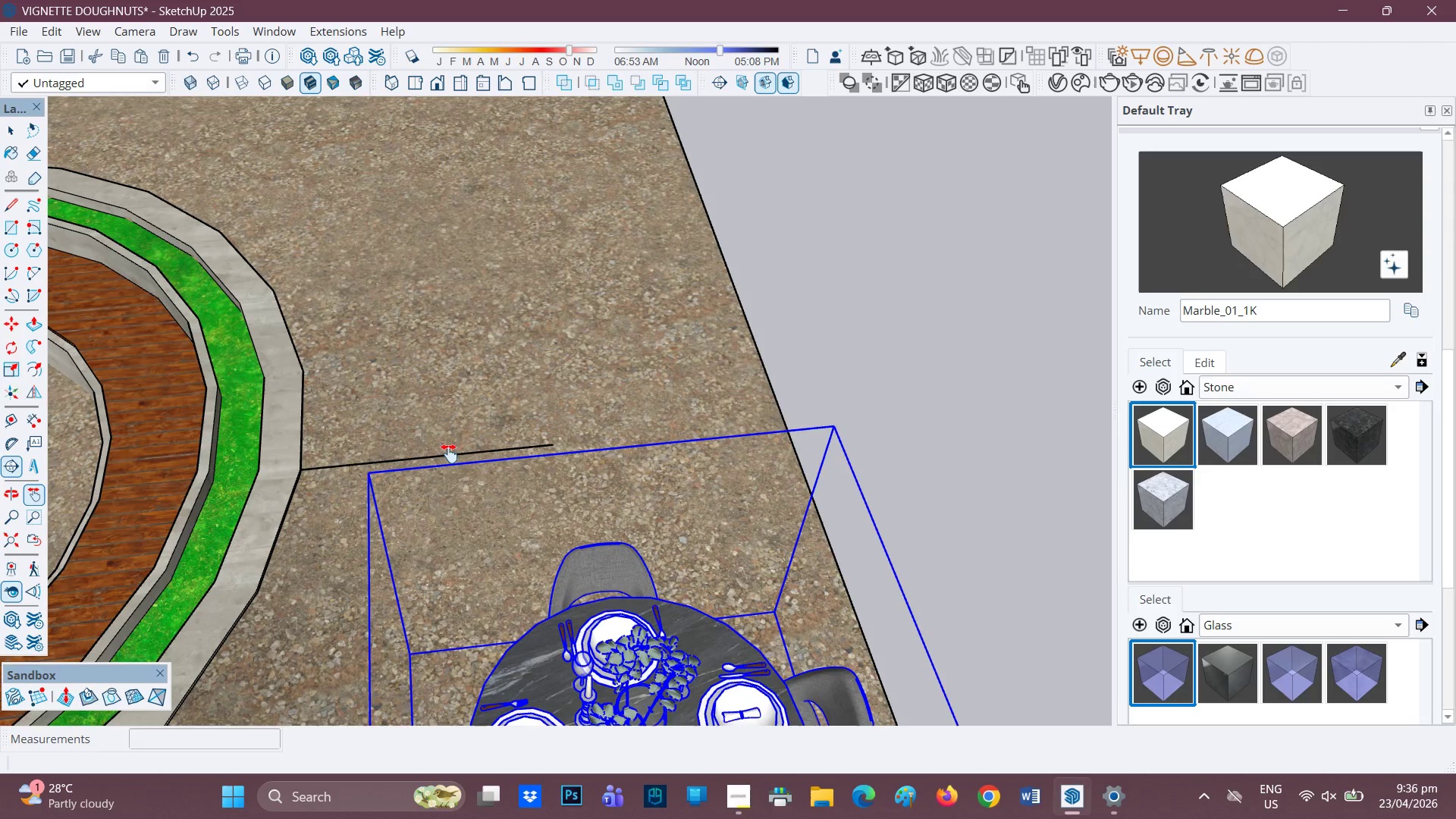 
key(E)
 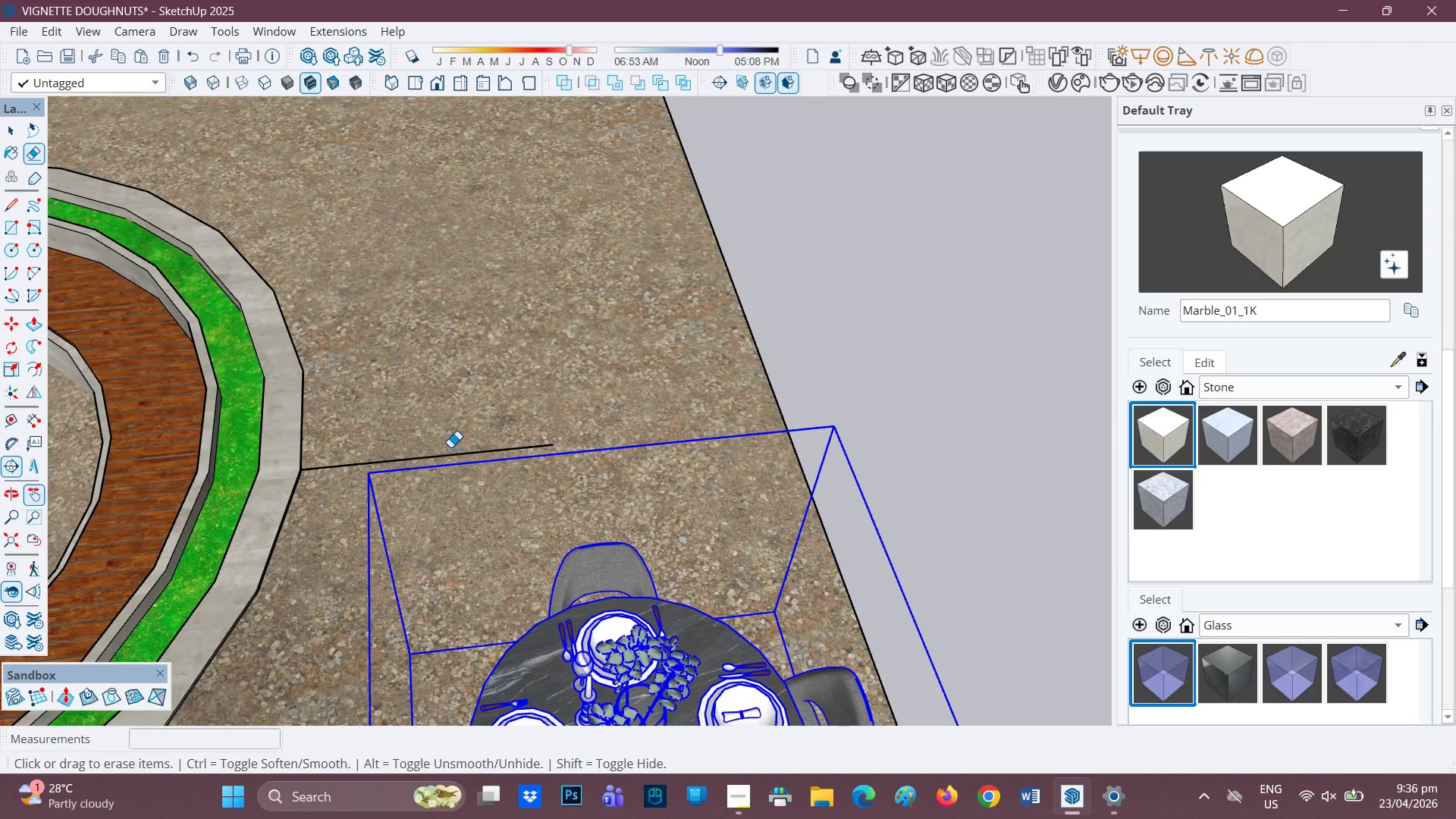 
left_click_drag(start_coordinate=[450, 447], to_coordinate=[450, 459])
 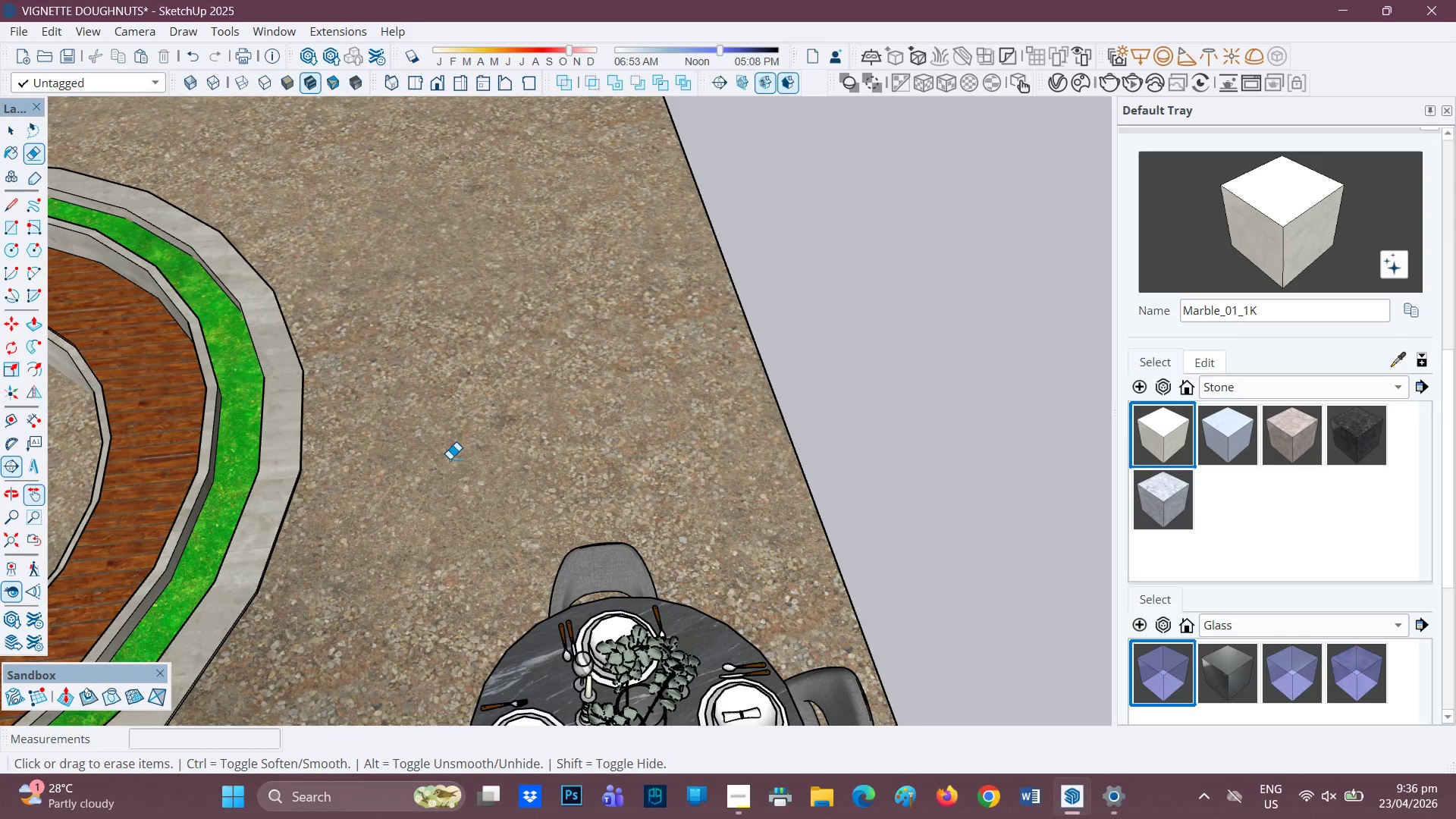 
scroll: coordinate [519, 558], scroll_direction: down, amount: 9.0
 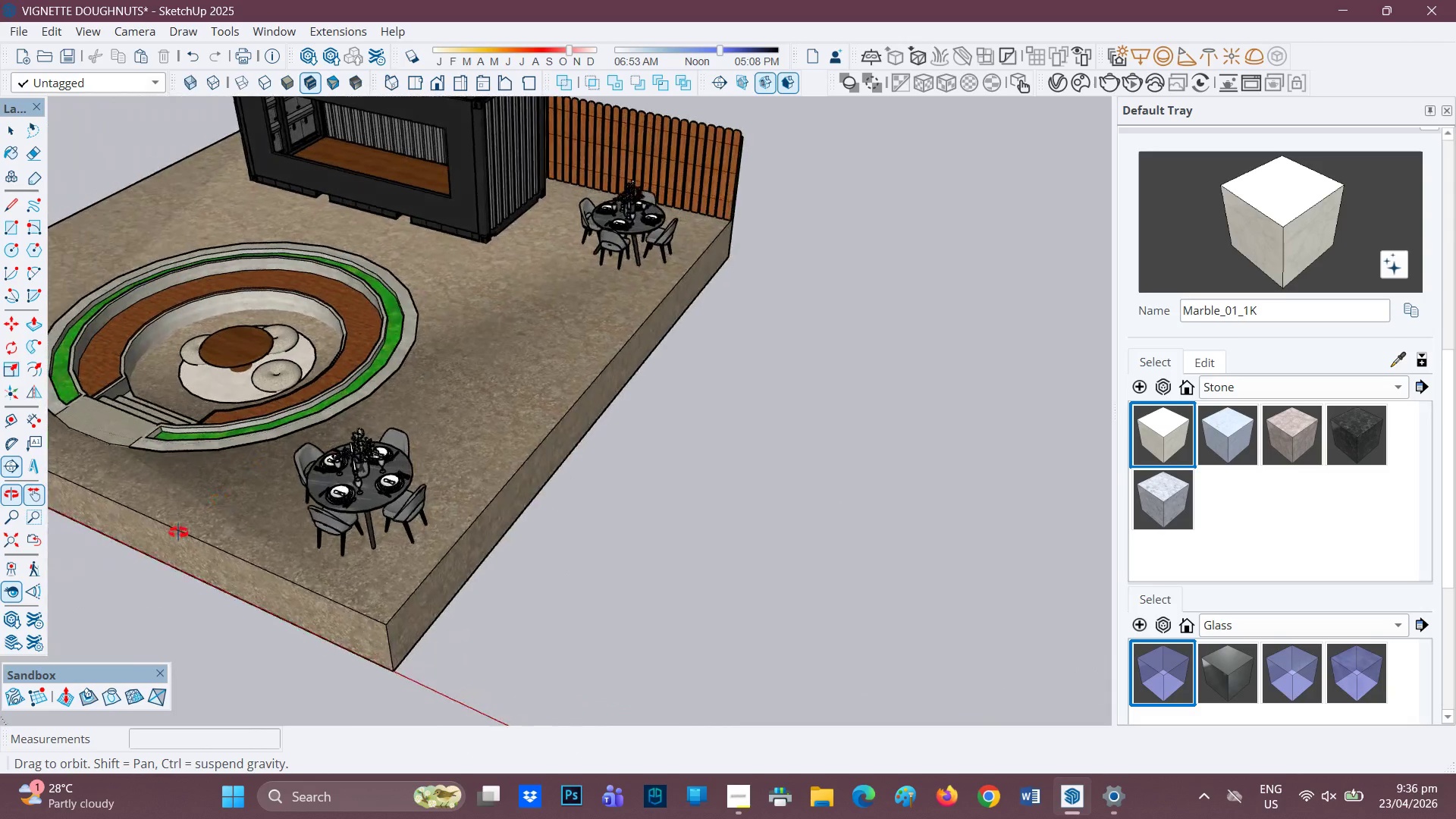 
hold_key(key=Space, duration=10.14)
 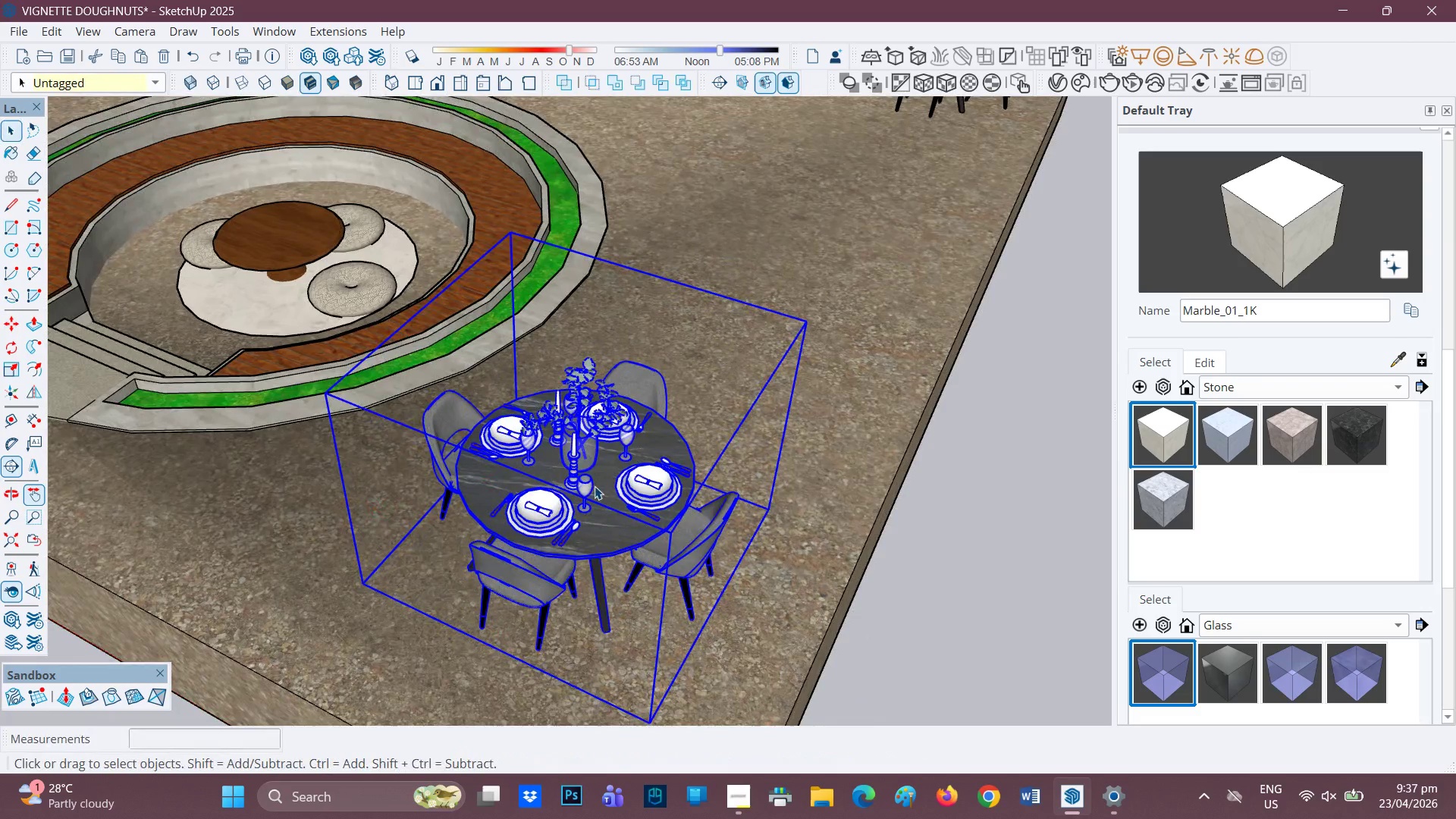 
left_click([343, 501])
 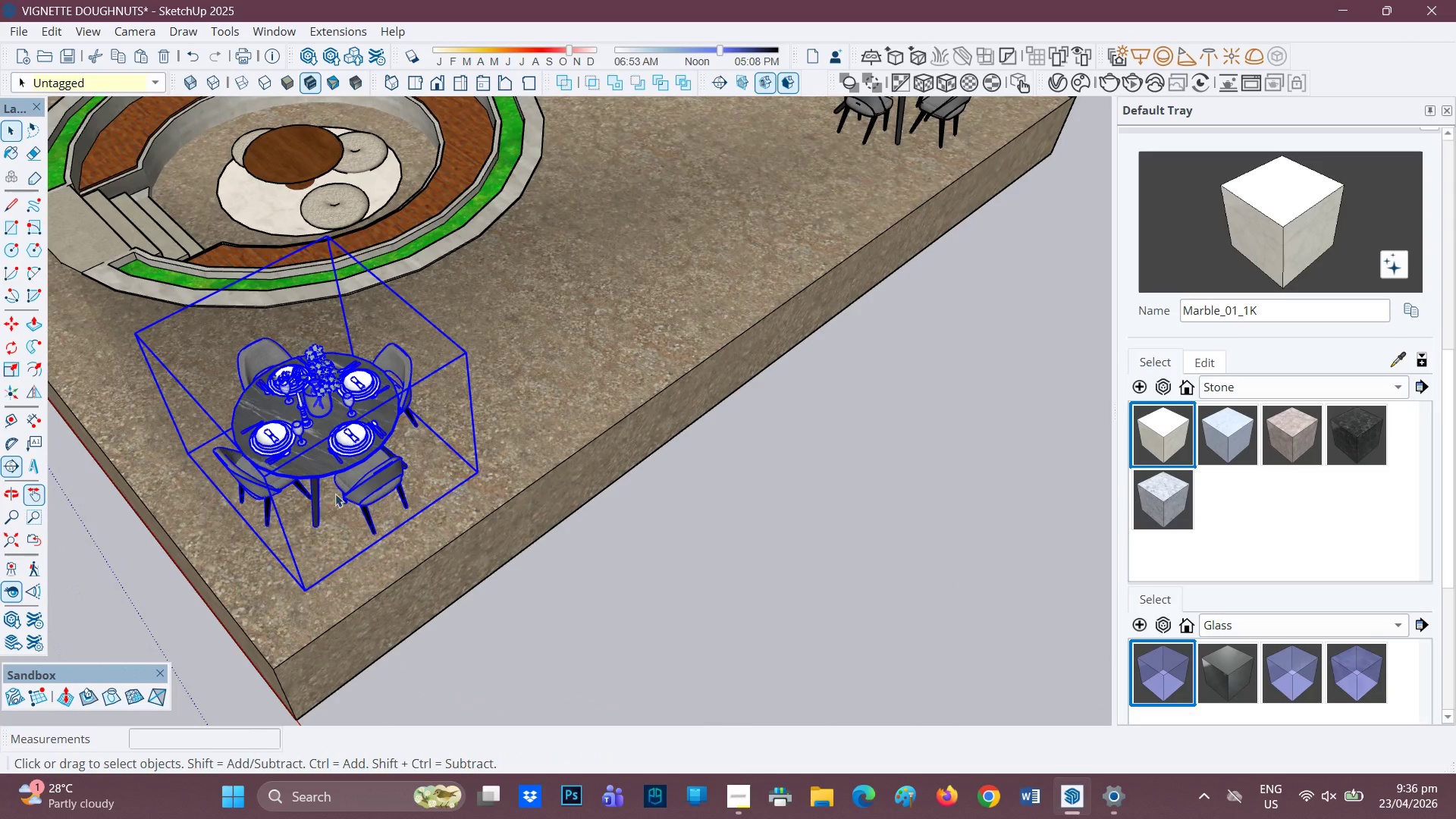 
scroll: coordinate [730, 522], scroll_direction: up, amount: 7.0
 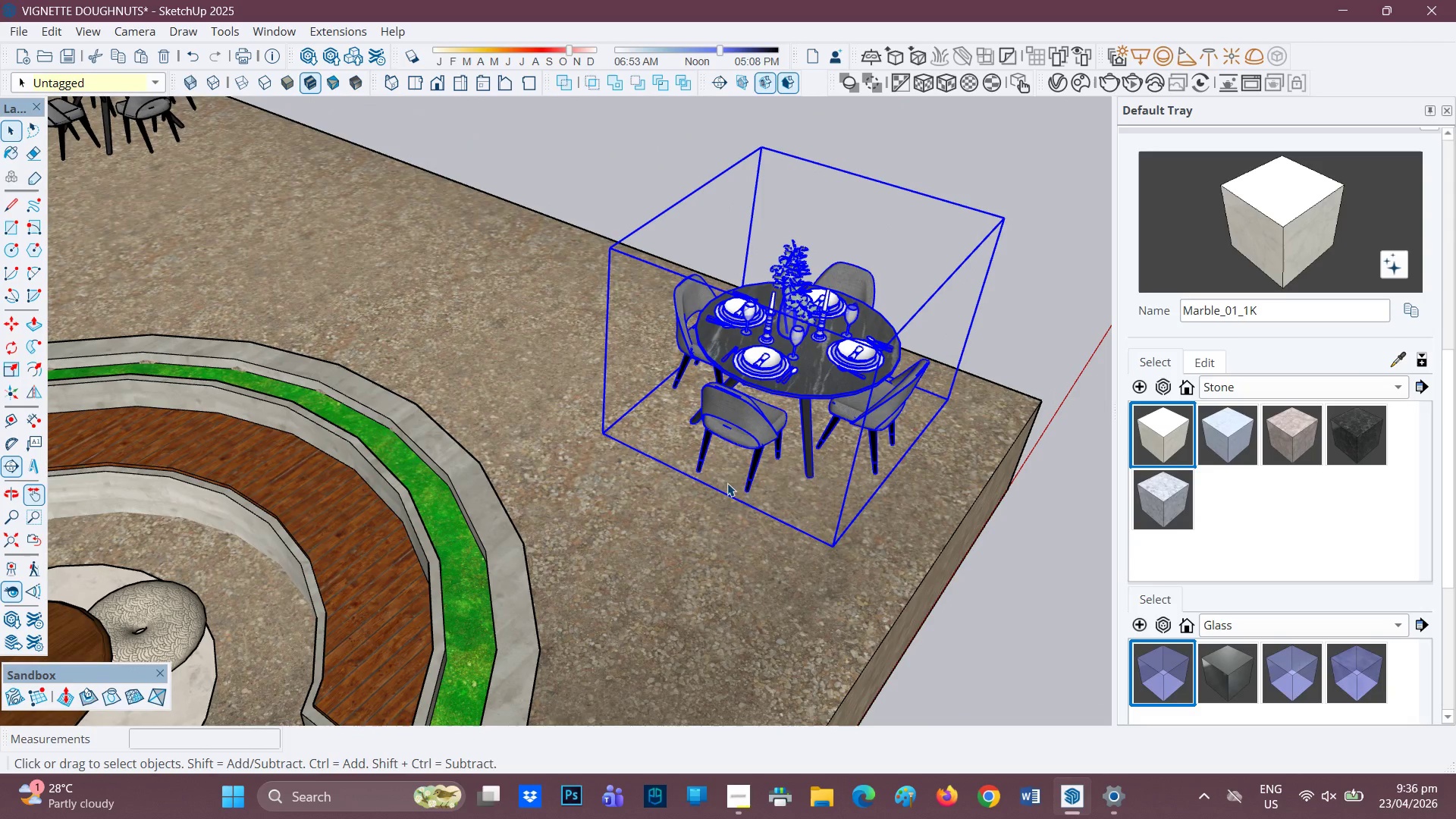 
key(M)
 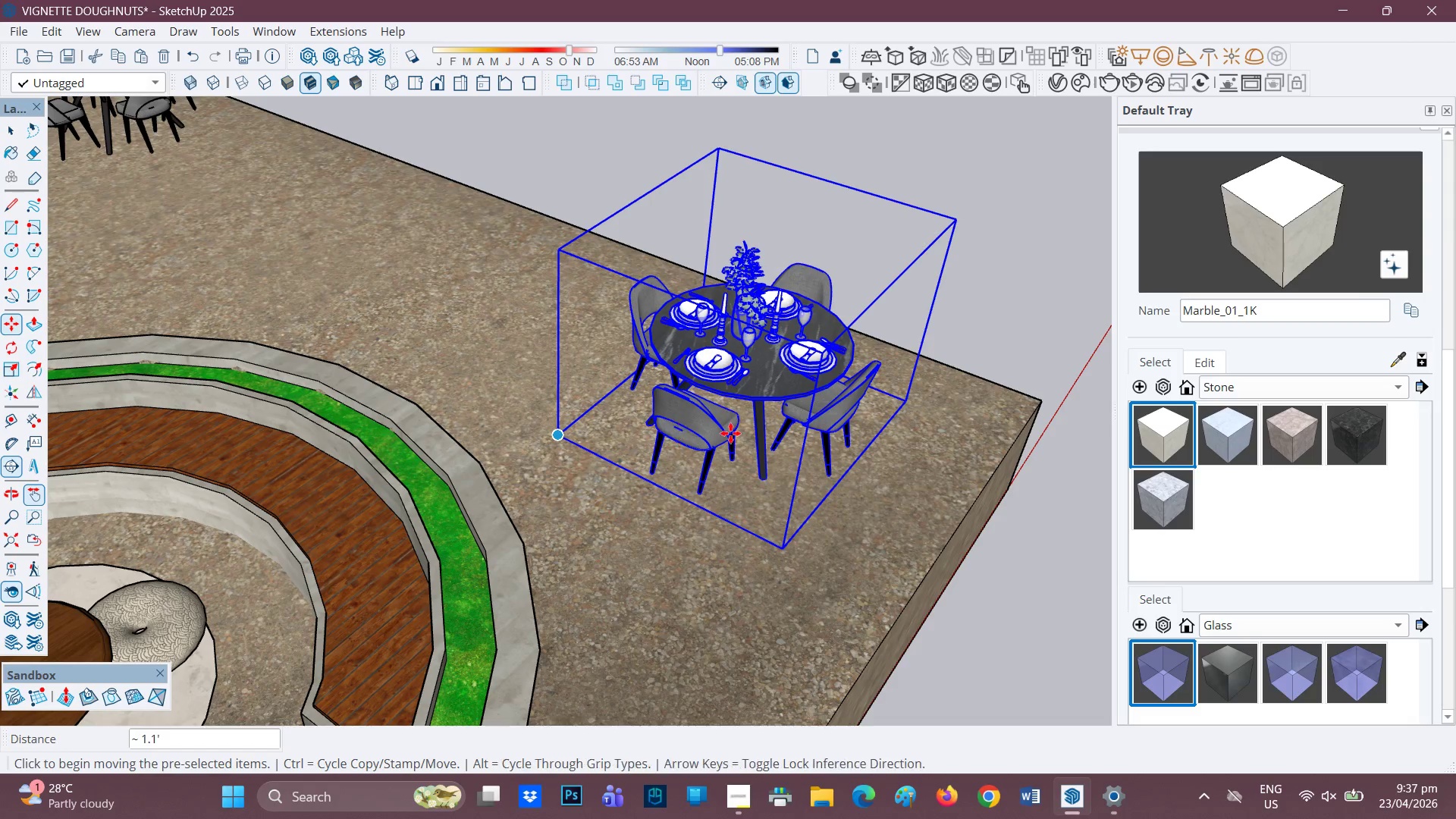 
scroll: coordinate [634, 528], scroll_direction: down, amount: 2.0
 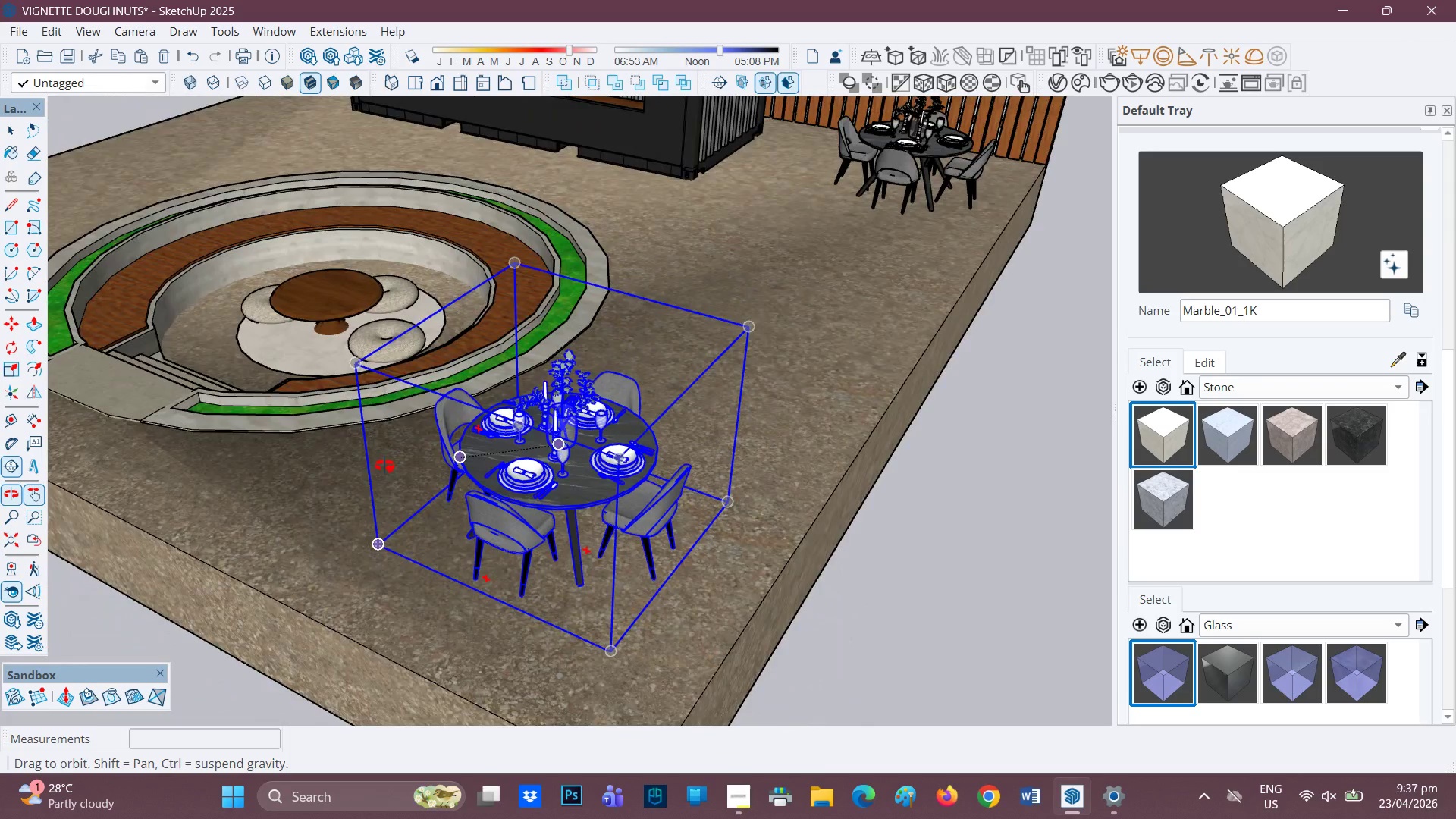 
scroll: coordinate [566, 552], scroll_direction: up, amount: 2.0
 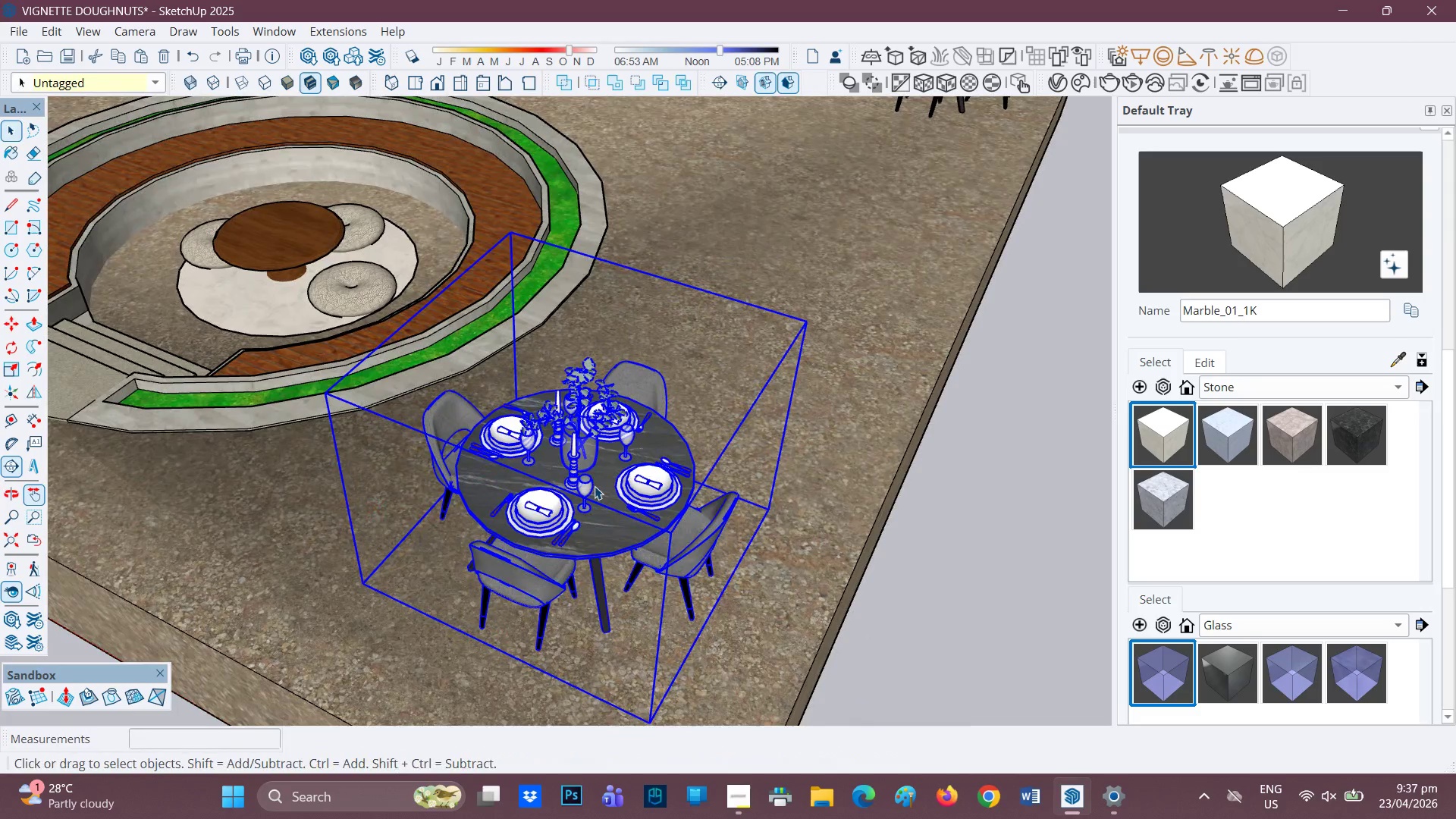 
double_click([595, 486])
 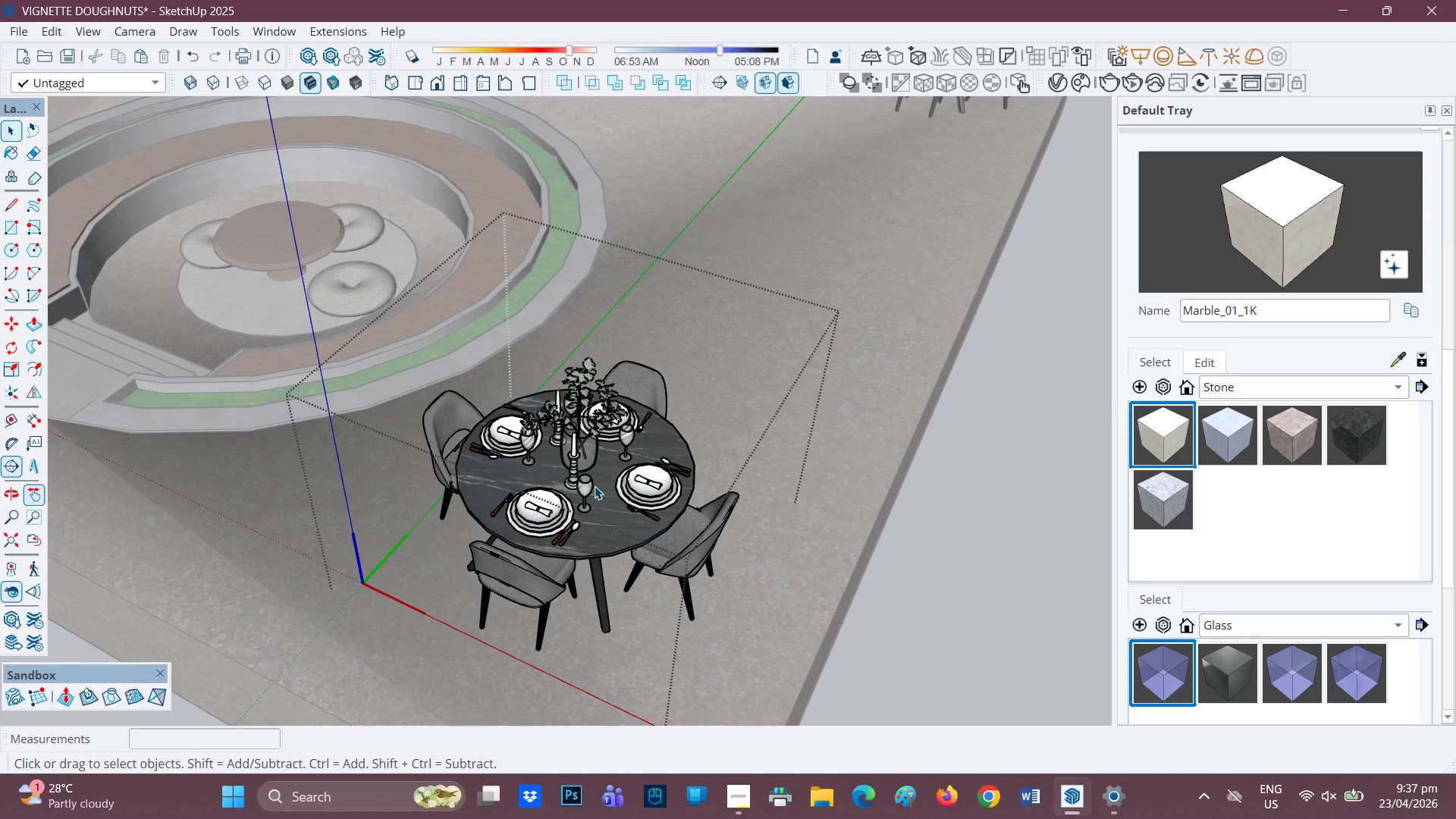 
scroll: coordinate [472, 452], scroll_direction: up, amount: 9.0
 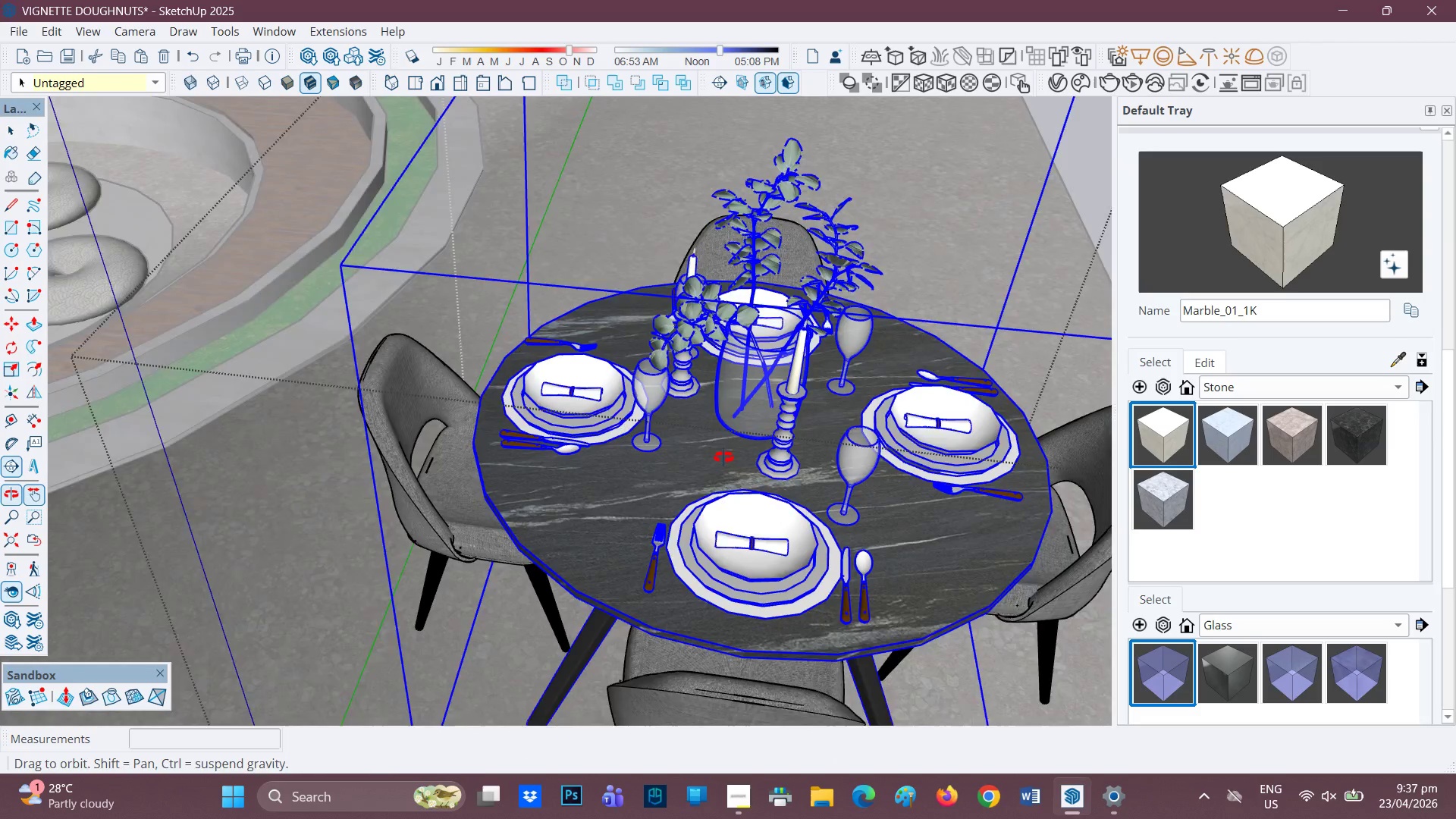 
left_click([535, 390])
 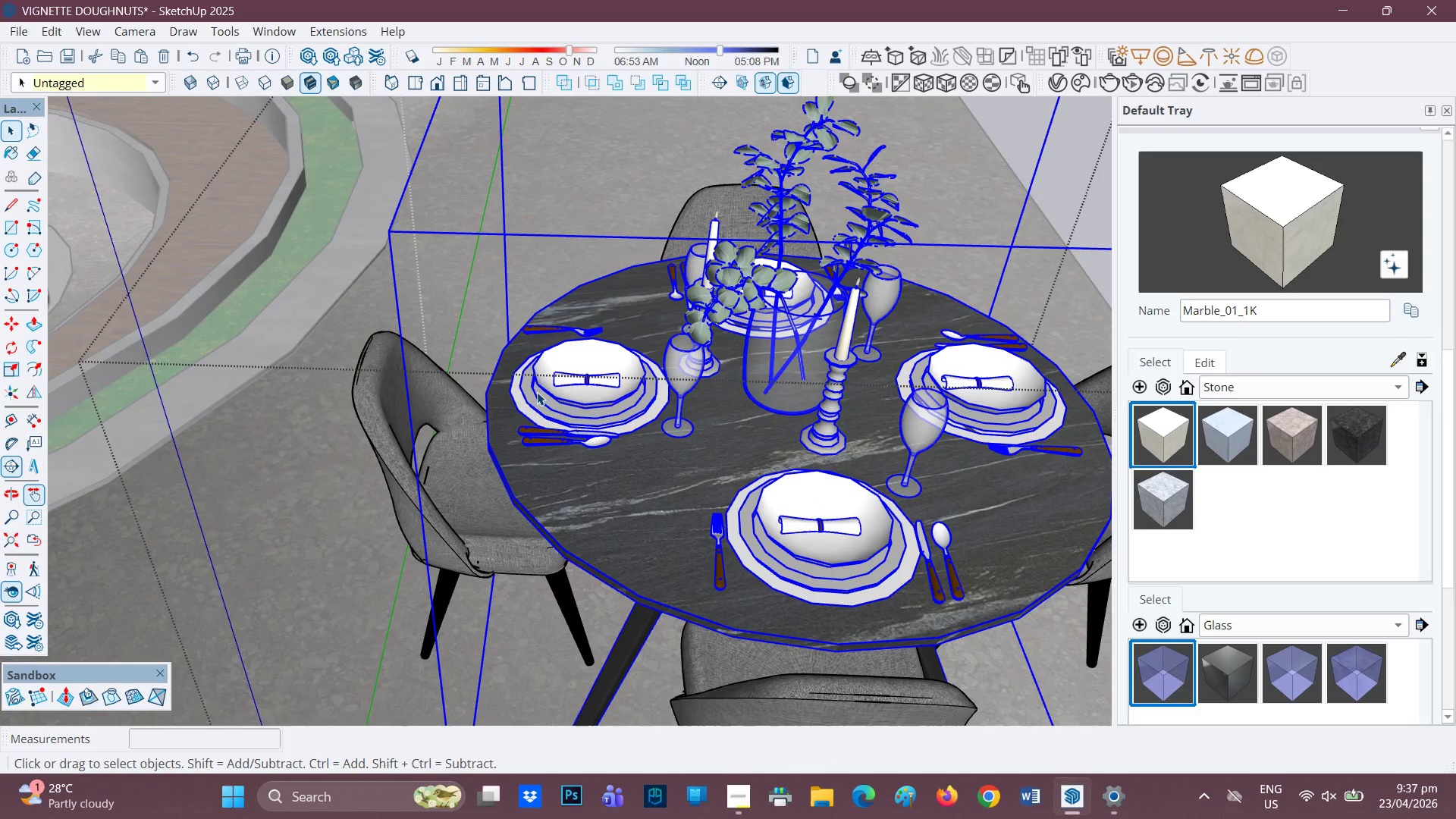 
scroll: coordinate [704, 457], scroll_direction: up, amount: 1.0
 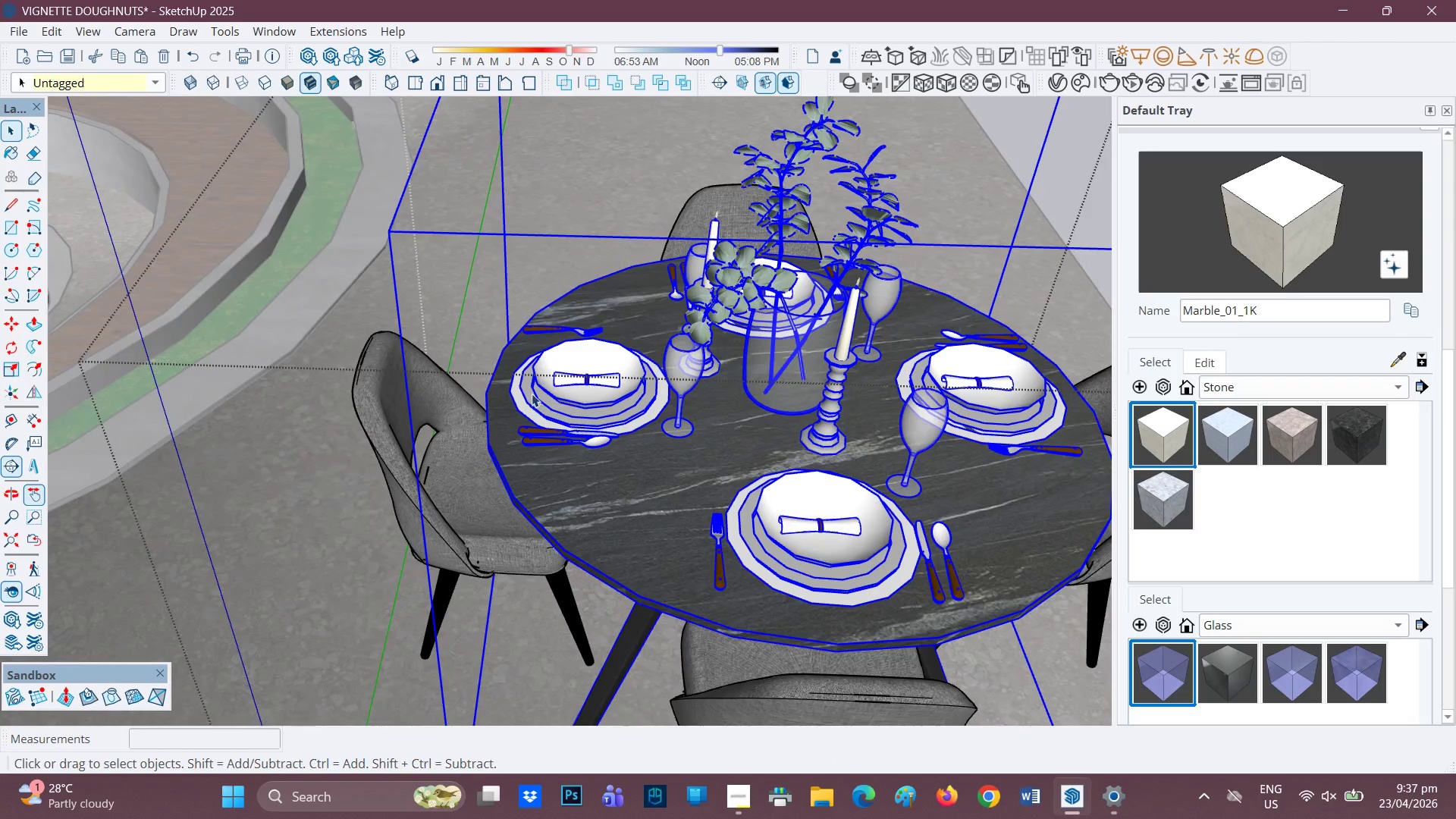 
double_click([539, 394])
 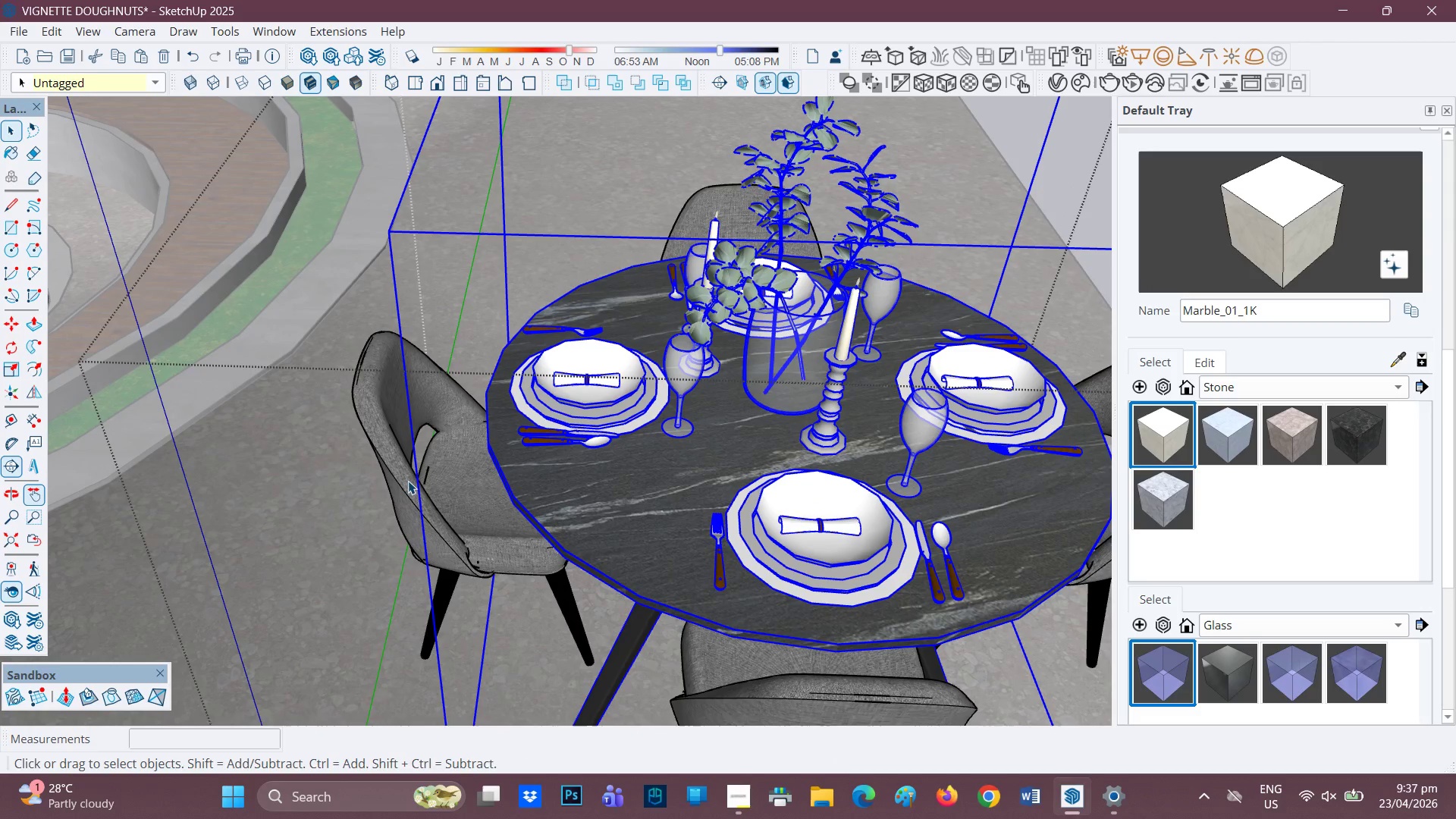 
double_click([407, 482])
 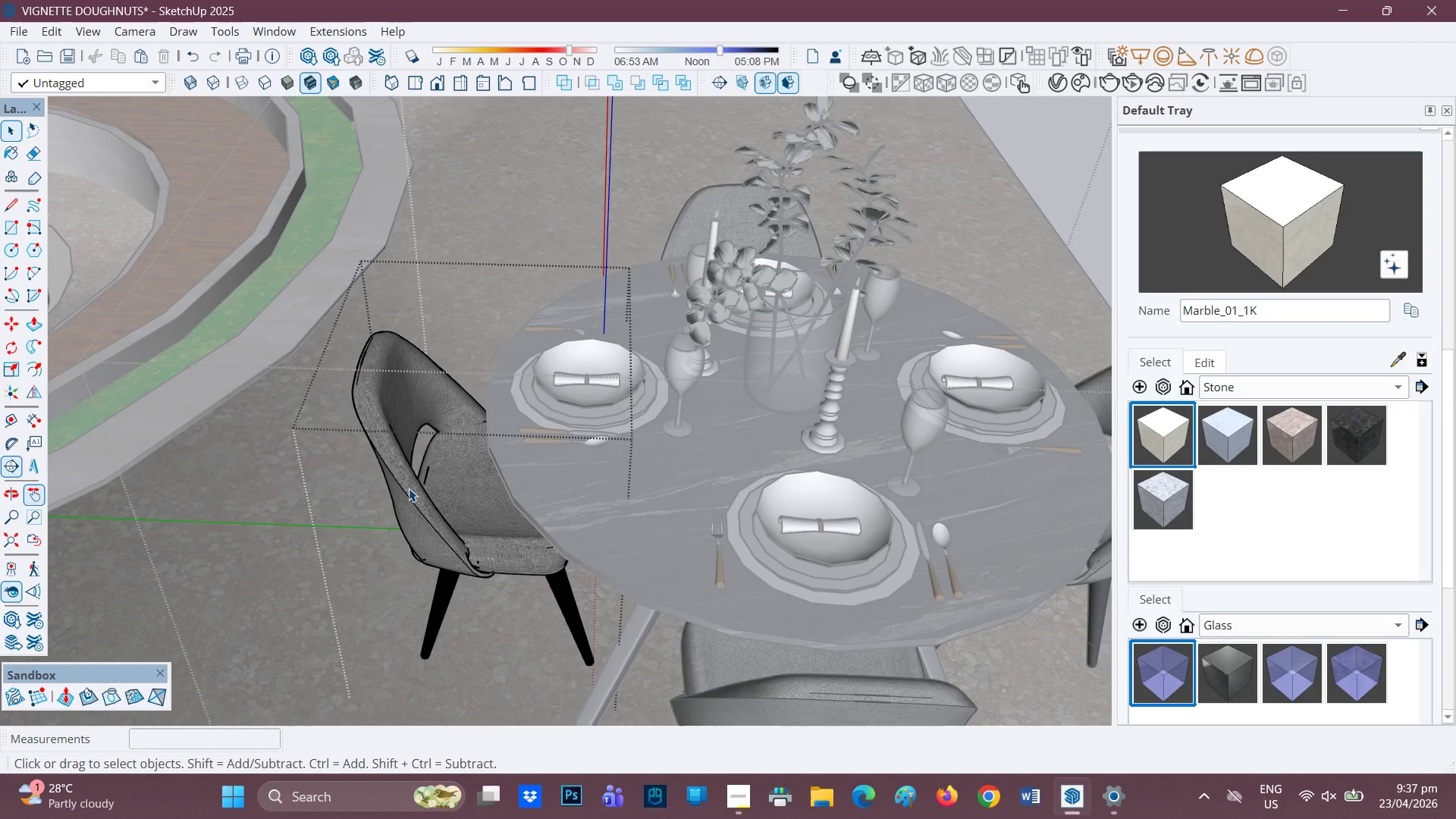 
left_click_drag(start_coordinate=[409, 488], to_coordinate=[413, 491])
 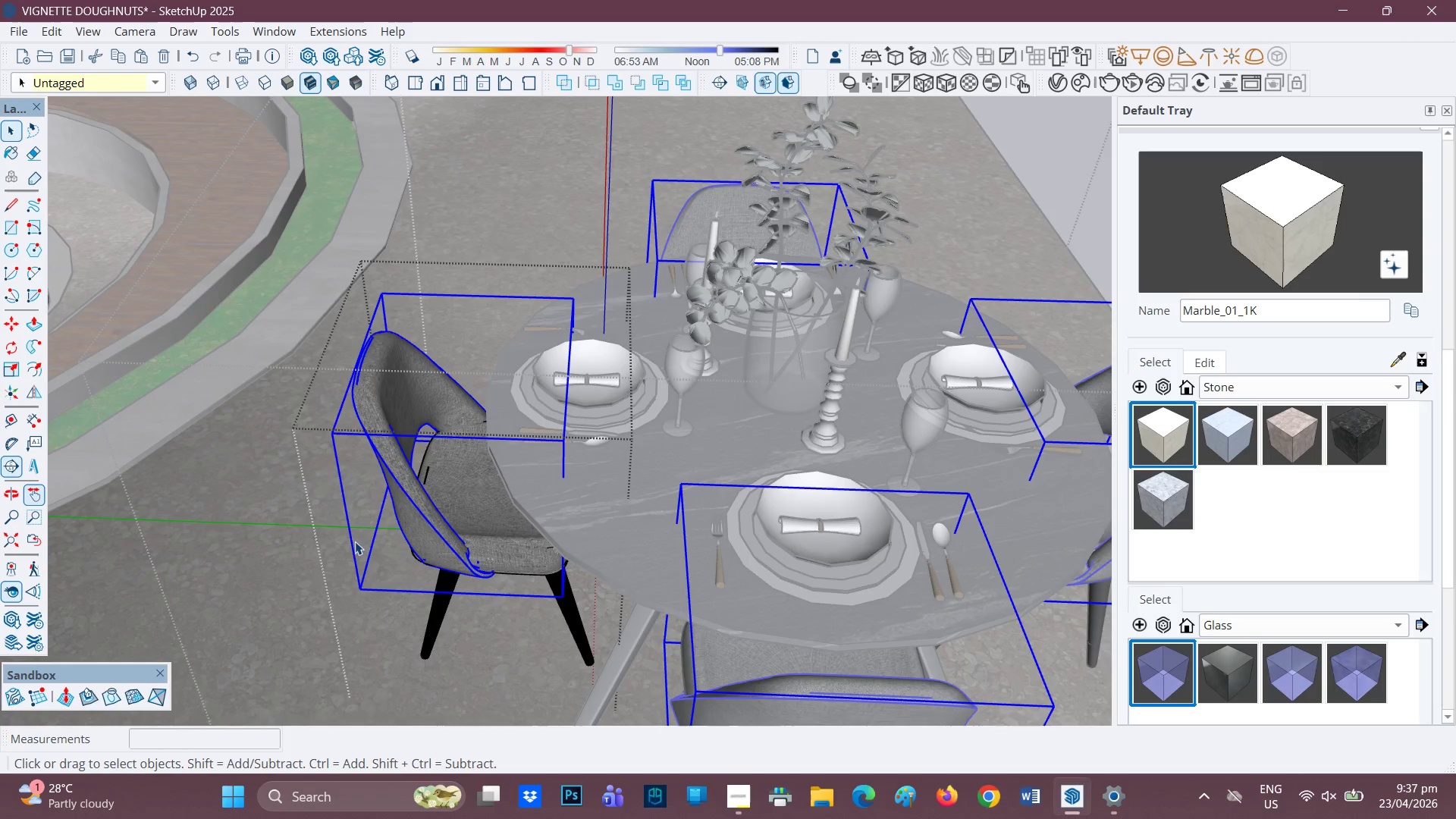 
left_click([215, 559])
 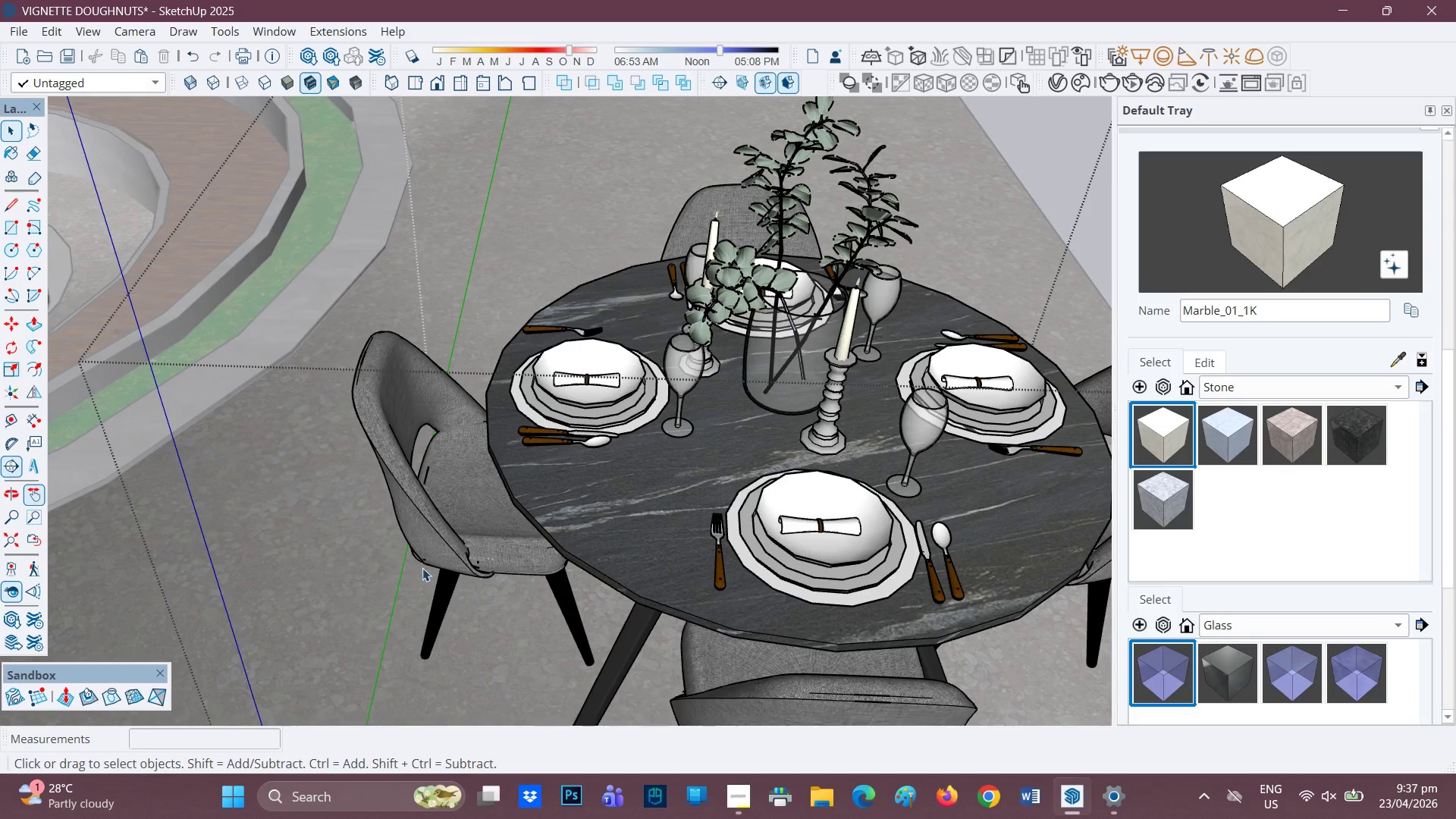 
left_click([455, 572])
 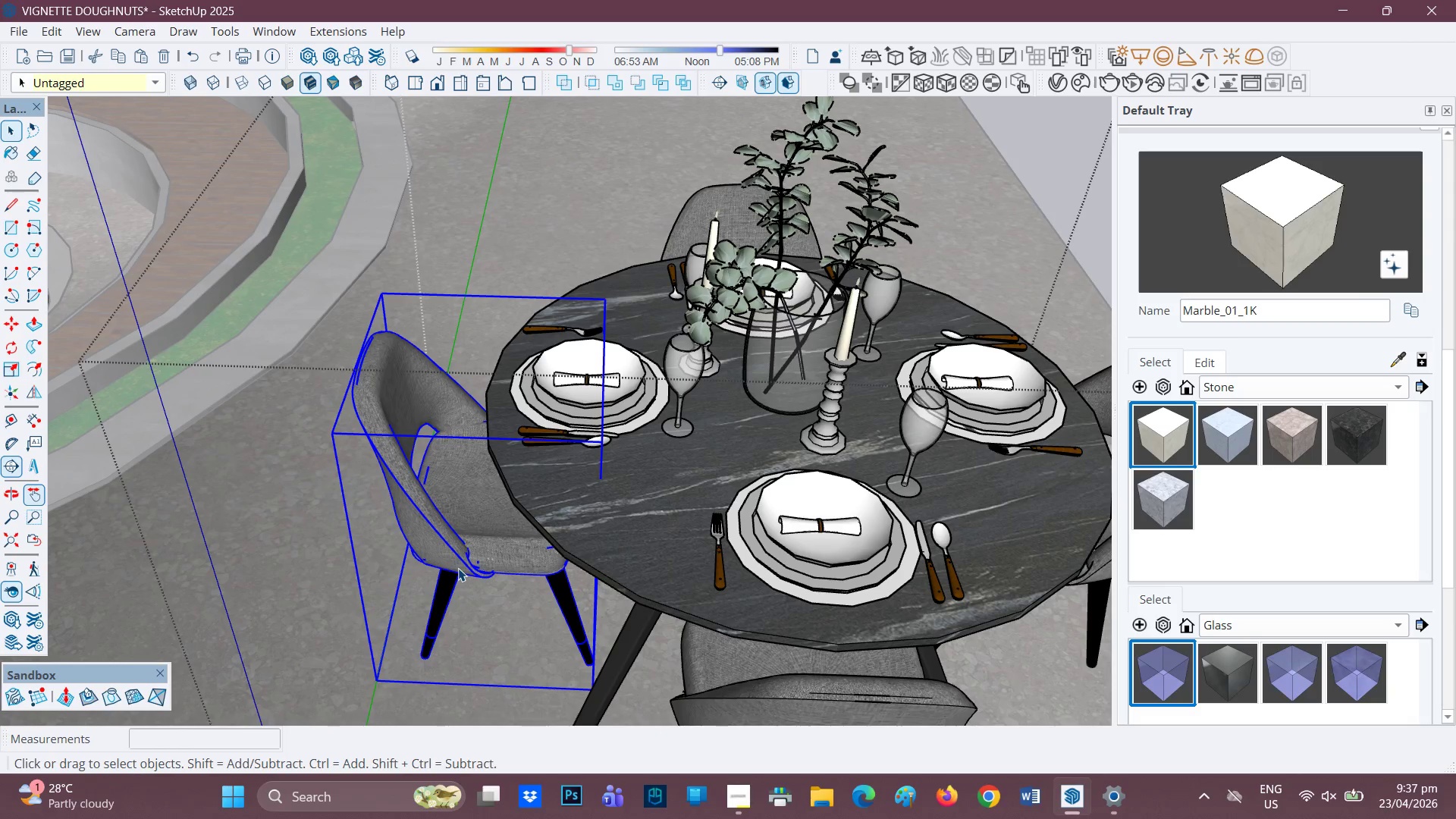 
right_click([461, 563])
 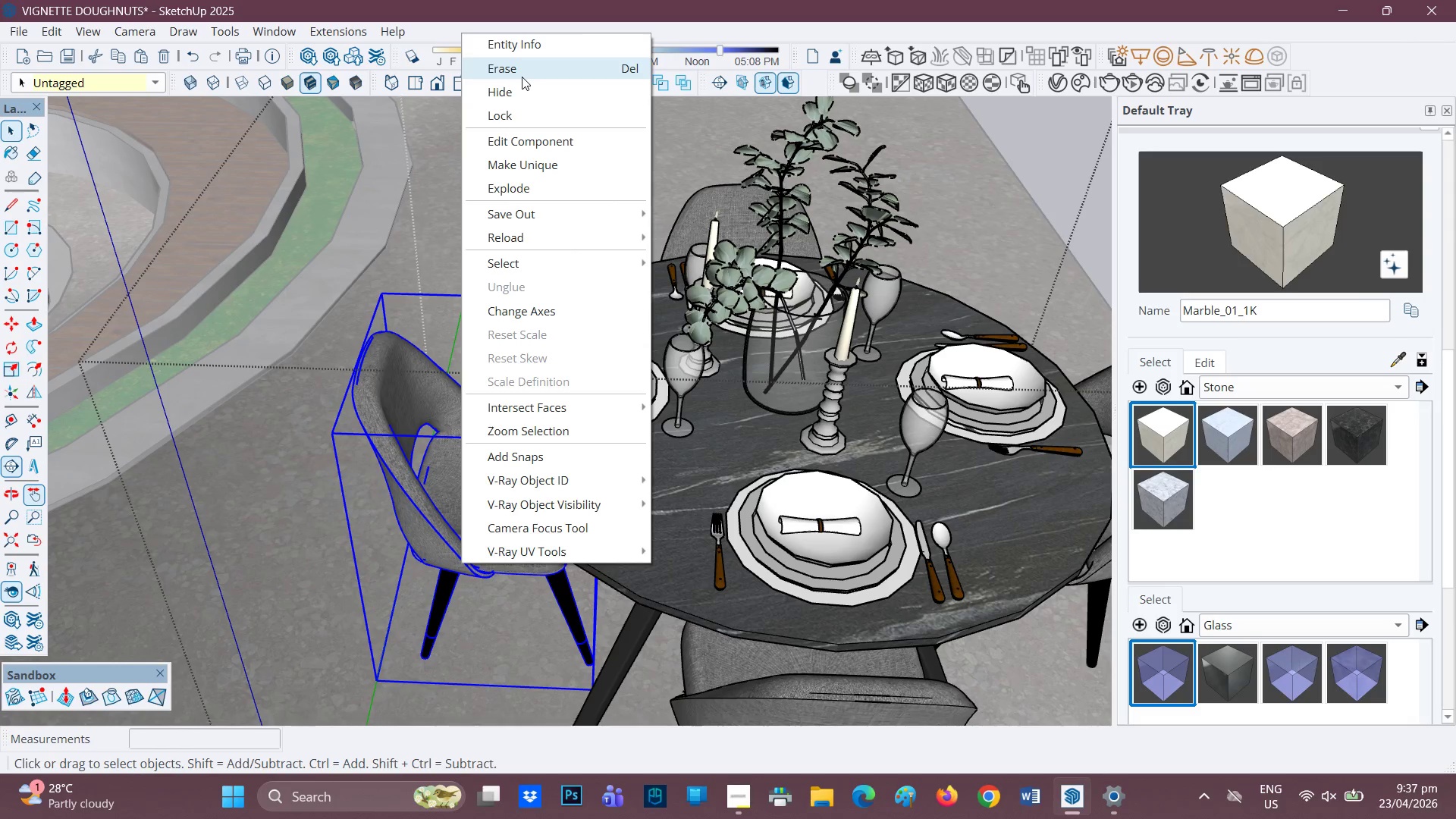 
scroll: coordinate [695, 430], scroll_direction: down, amount: 6.0
 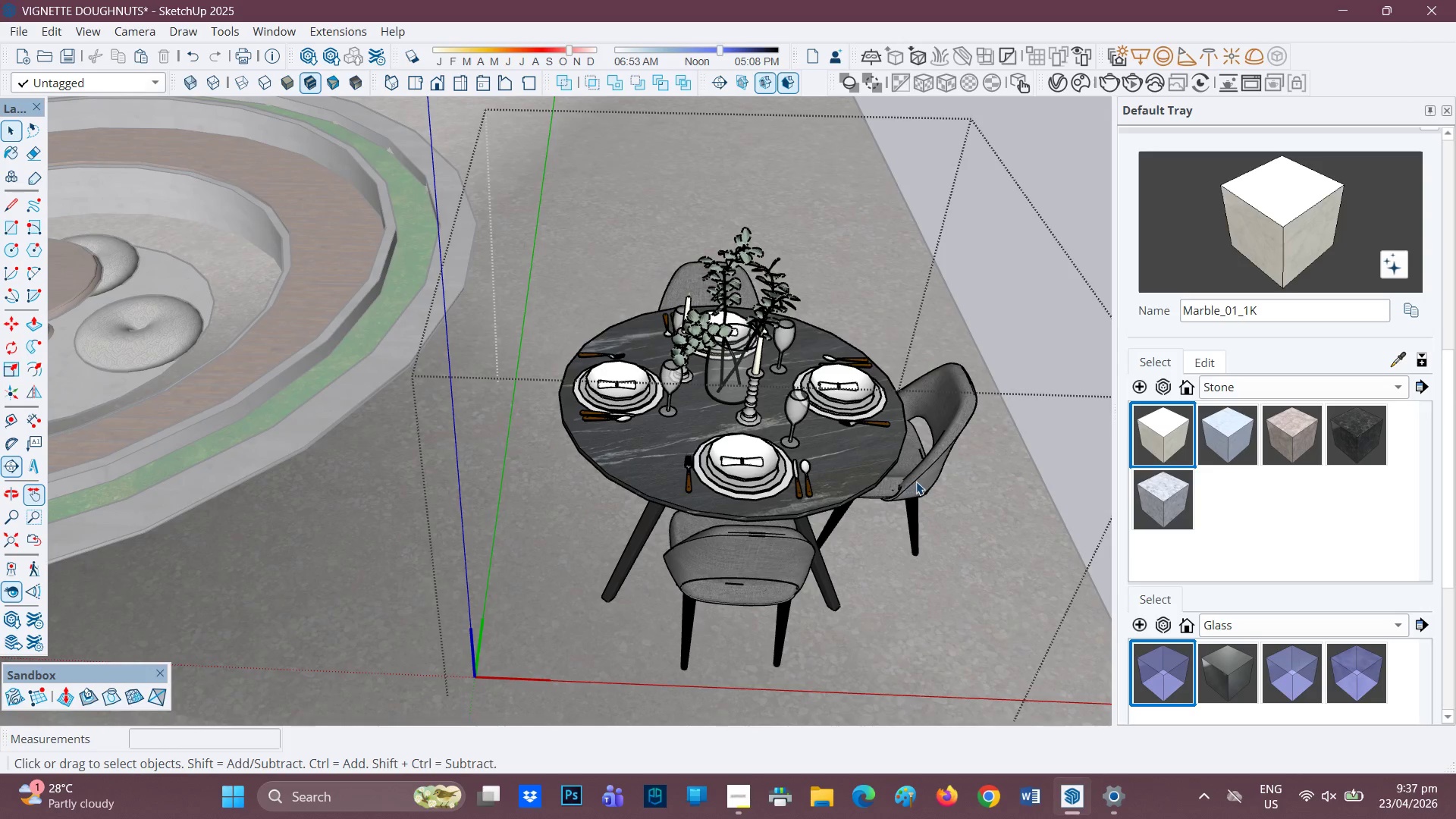 
left_click([917, 472])
 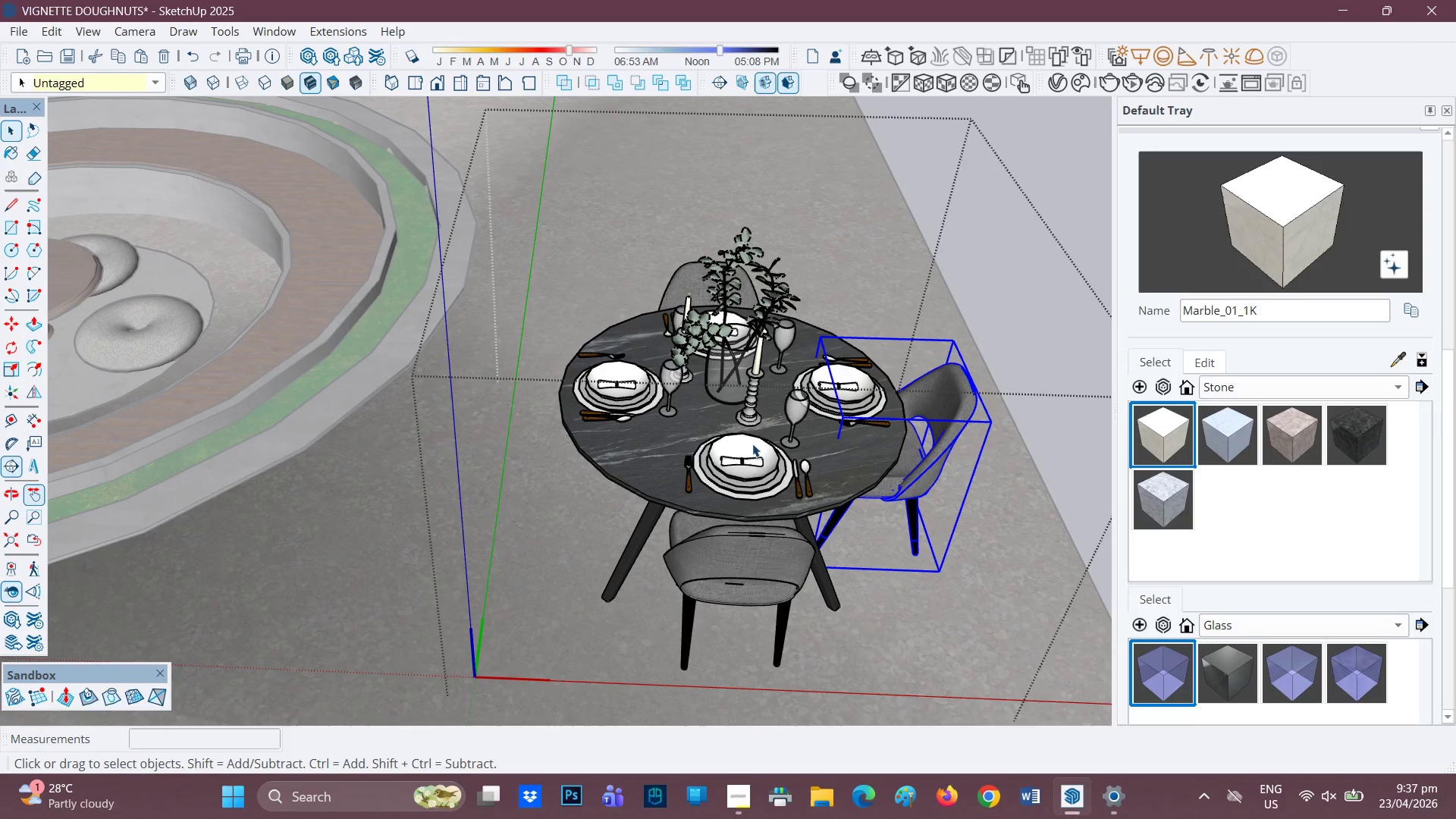 
scroll: coordinate [576, 404], scroll_direction: down, amount: 4.0
 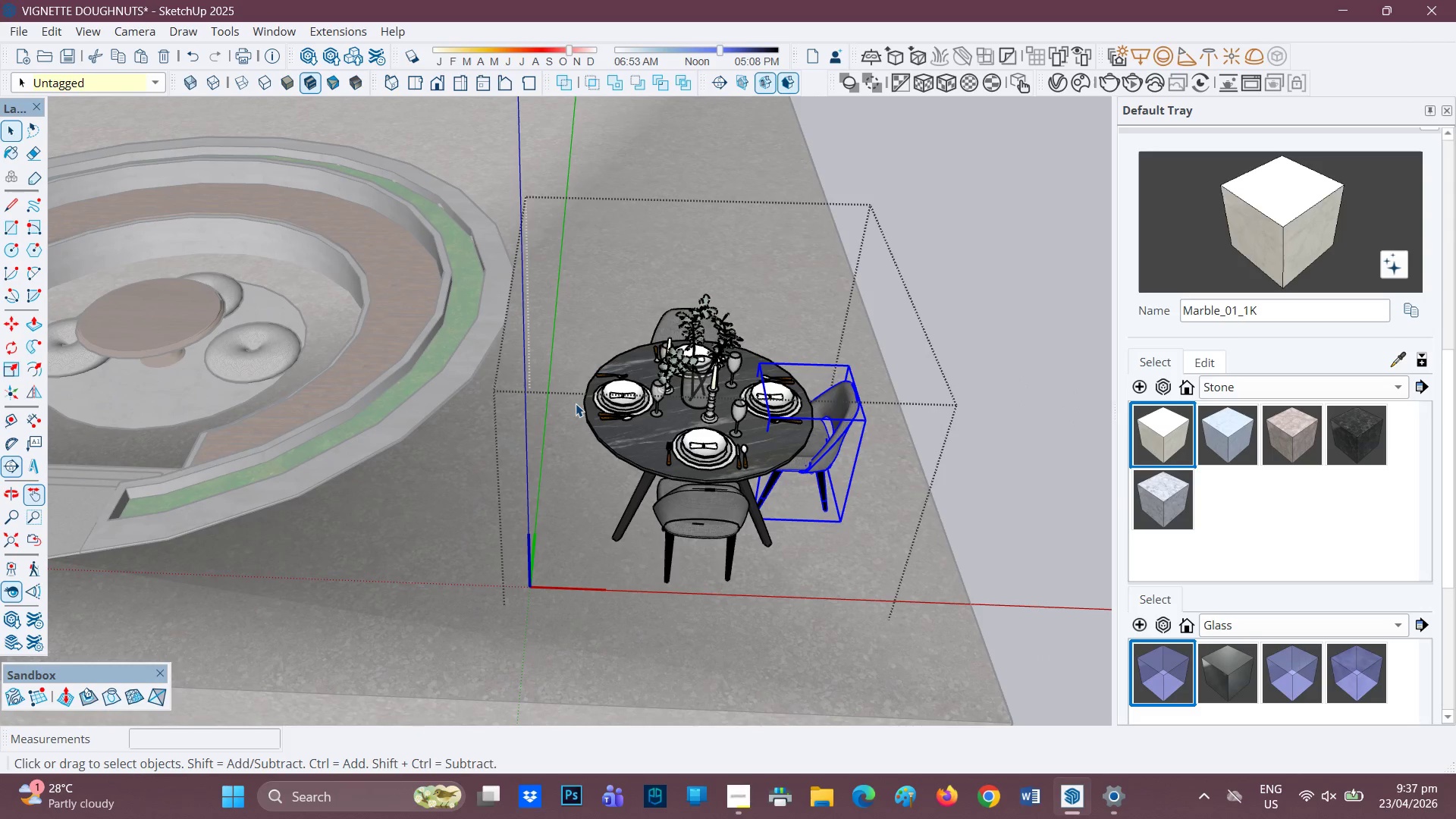 
scroll: coordinate [730, 448], scroll_direction: up, amount: 2.0
 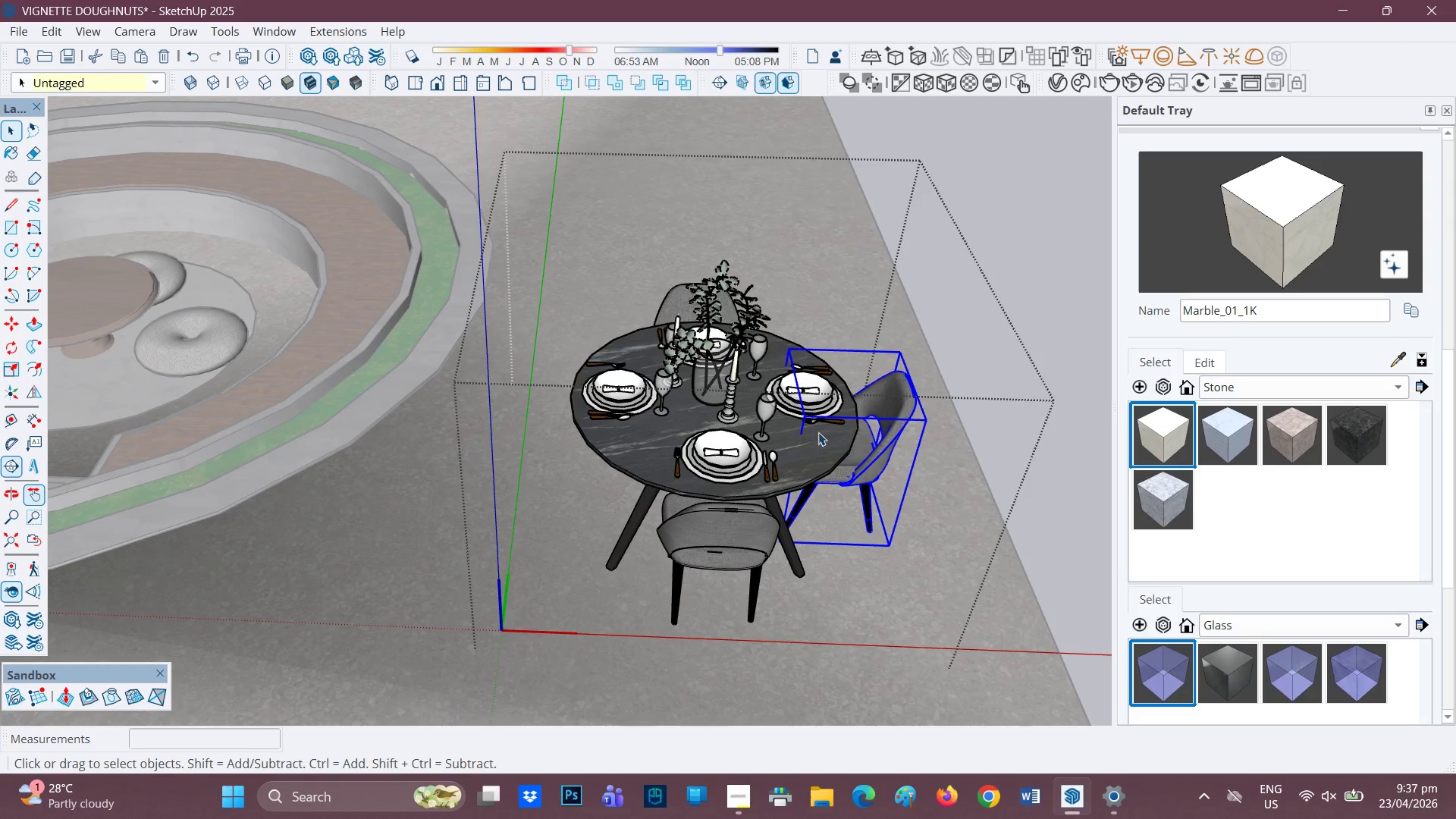 
right_click([872, 447])
 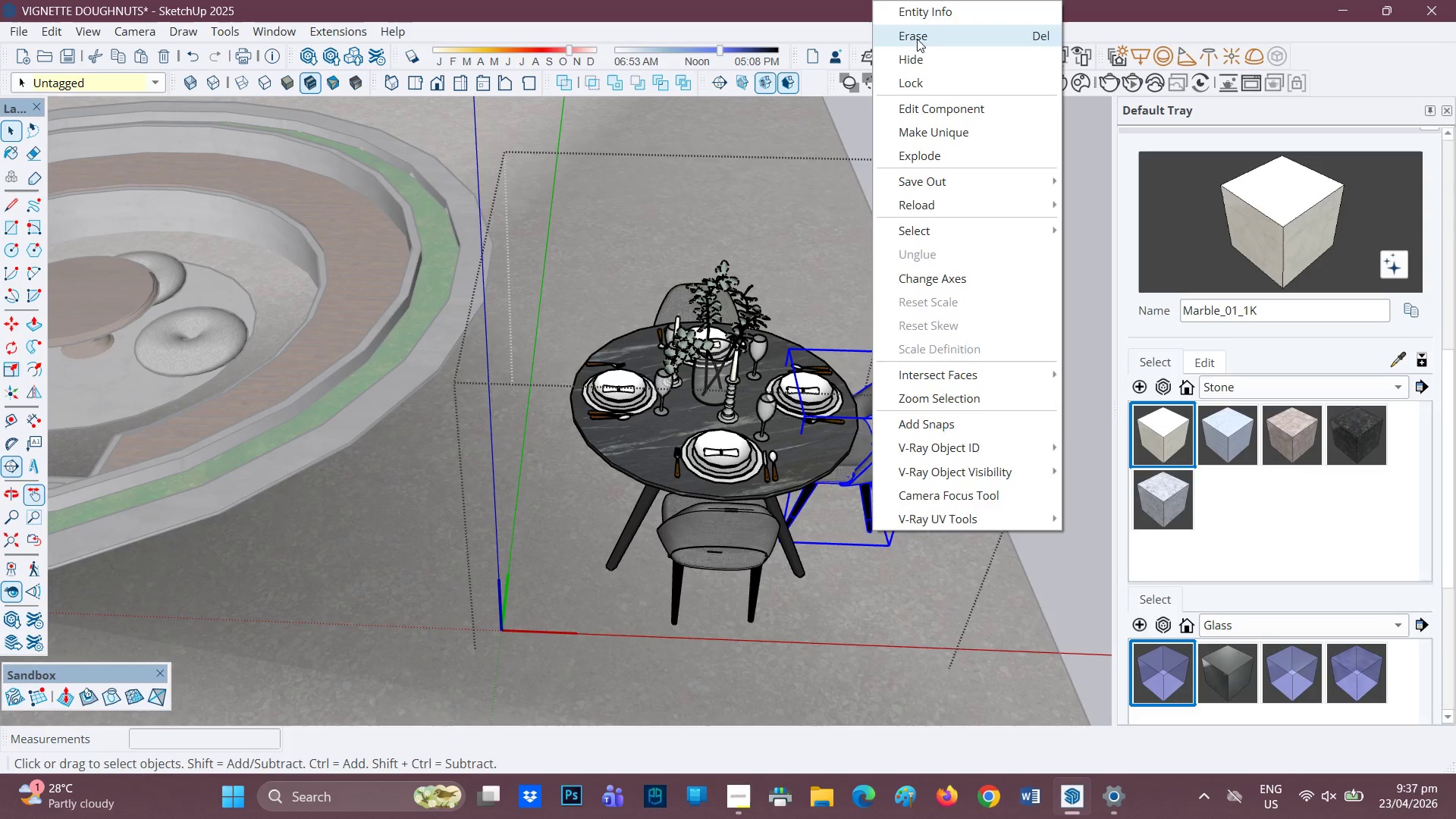 
scroll: coordinate [635, 381], scroll_direction: up, amount: 4.0
 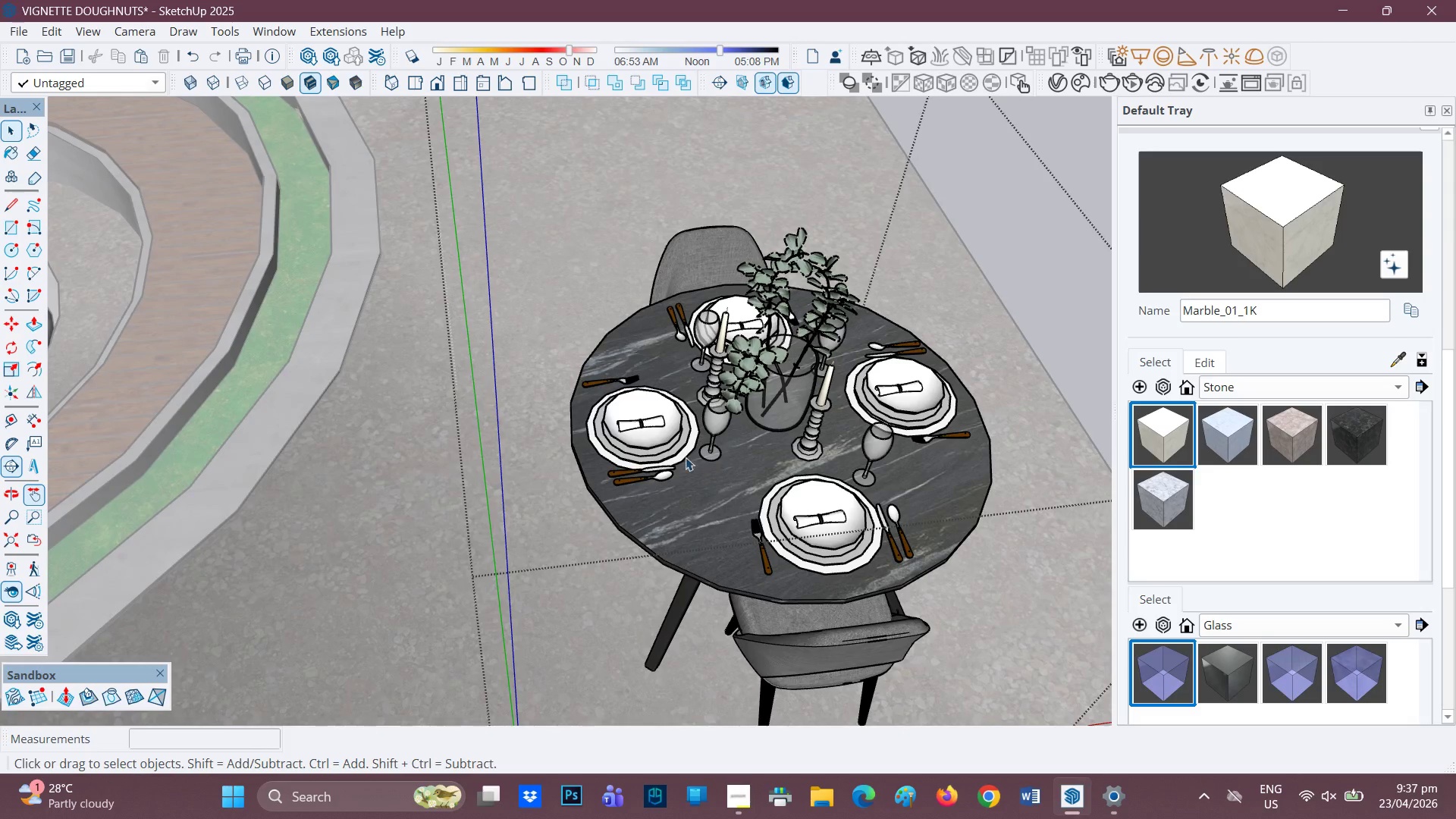 
left_click([661, 442])
 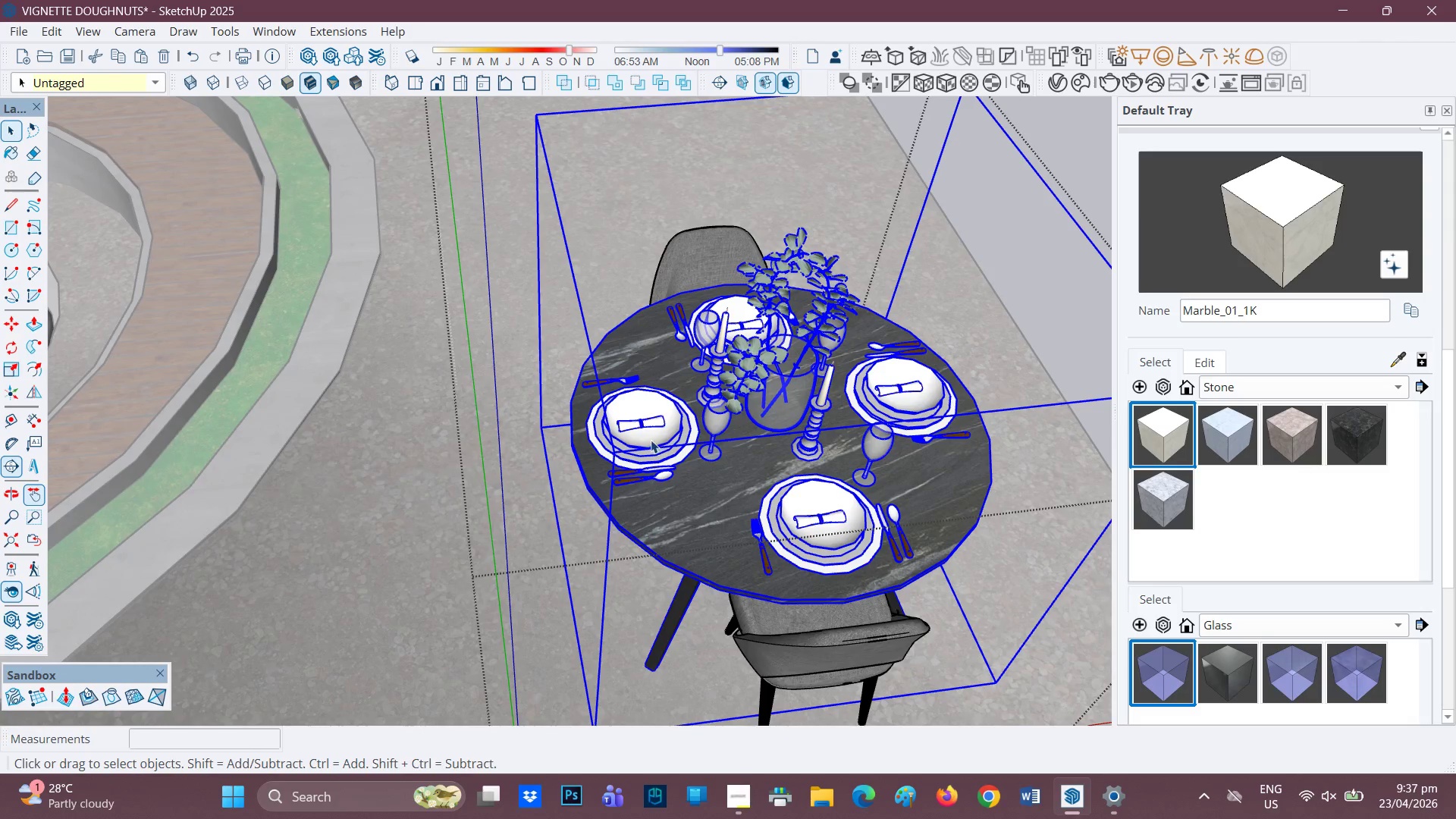 
double_click([651, 439])
 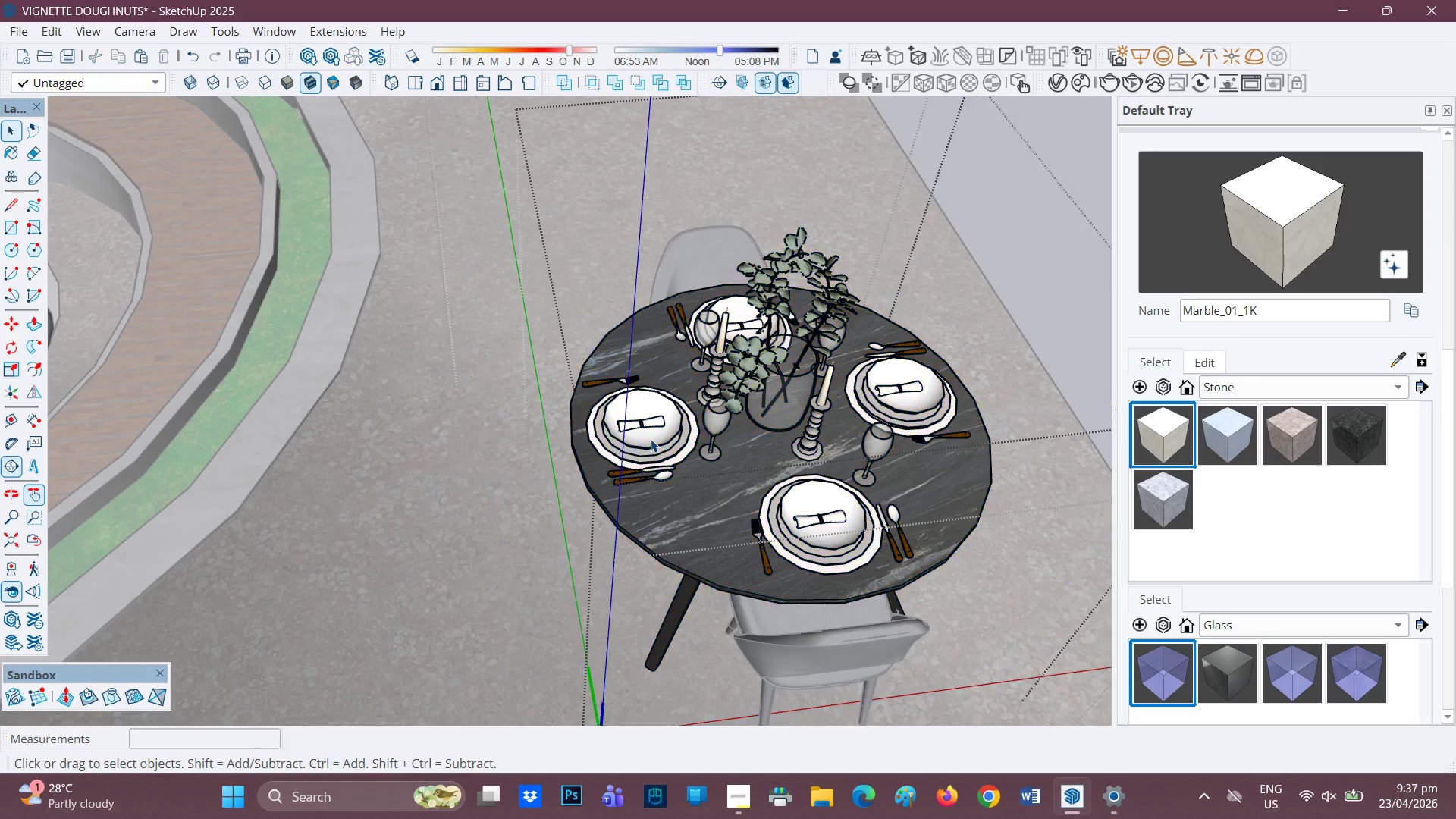 
left_click([651, 439])
 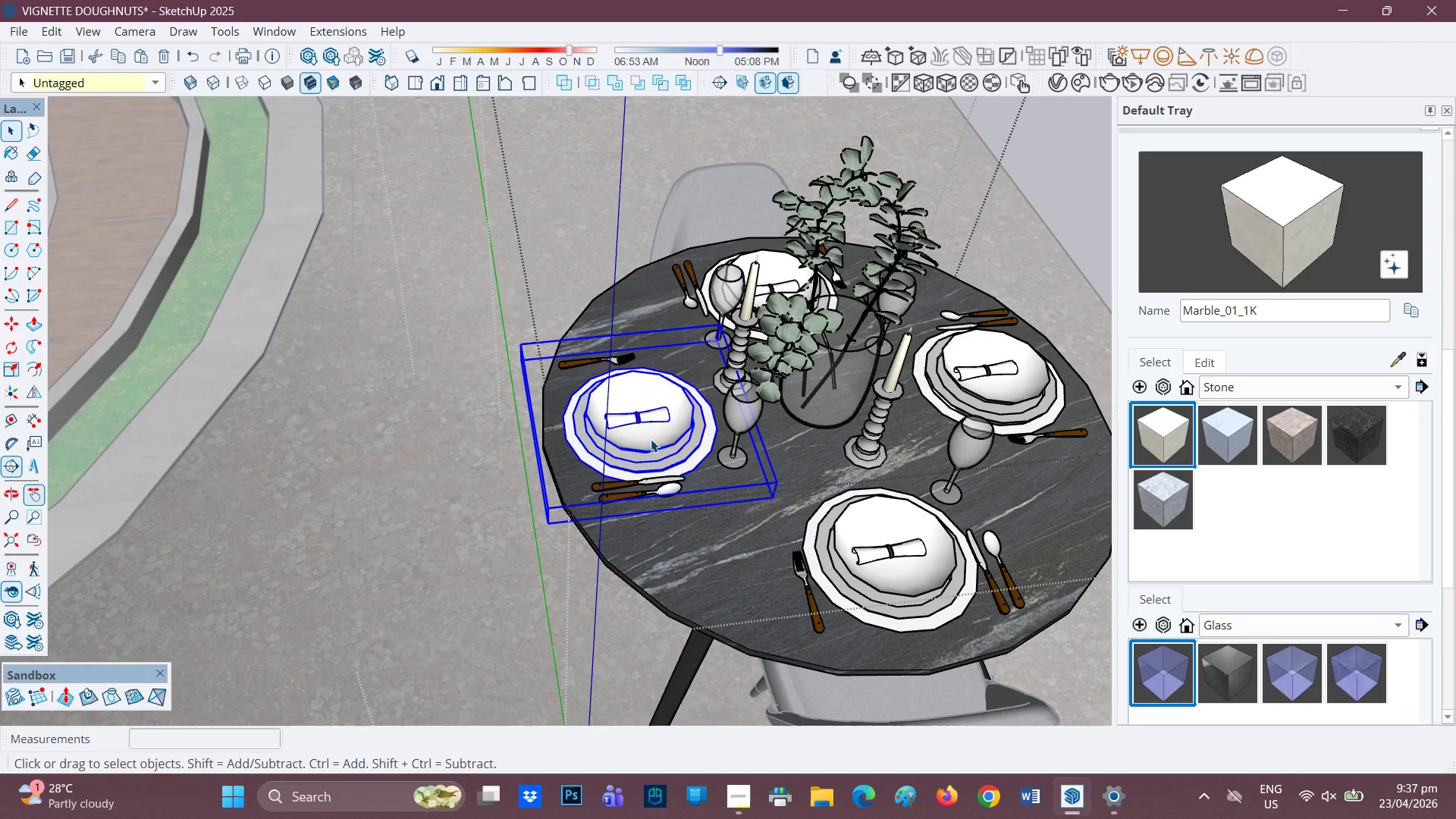 
scroll: coordinate [651, 439], scroll_direction: up, amount: 3.0
 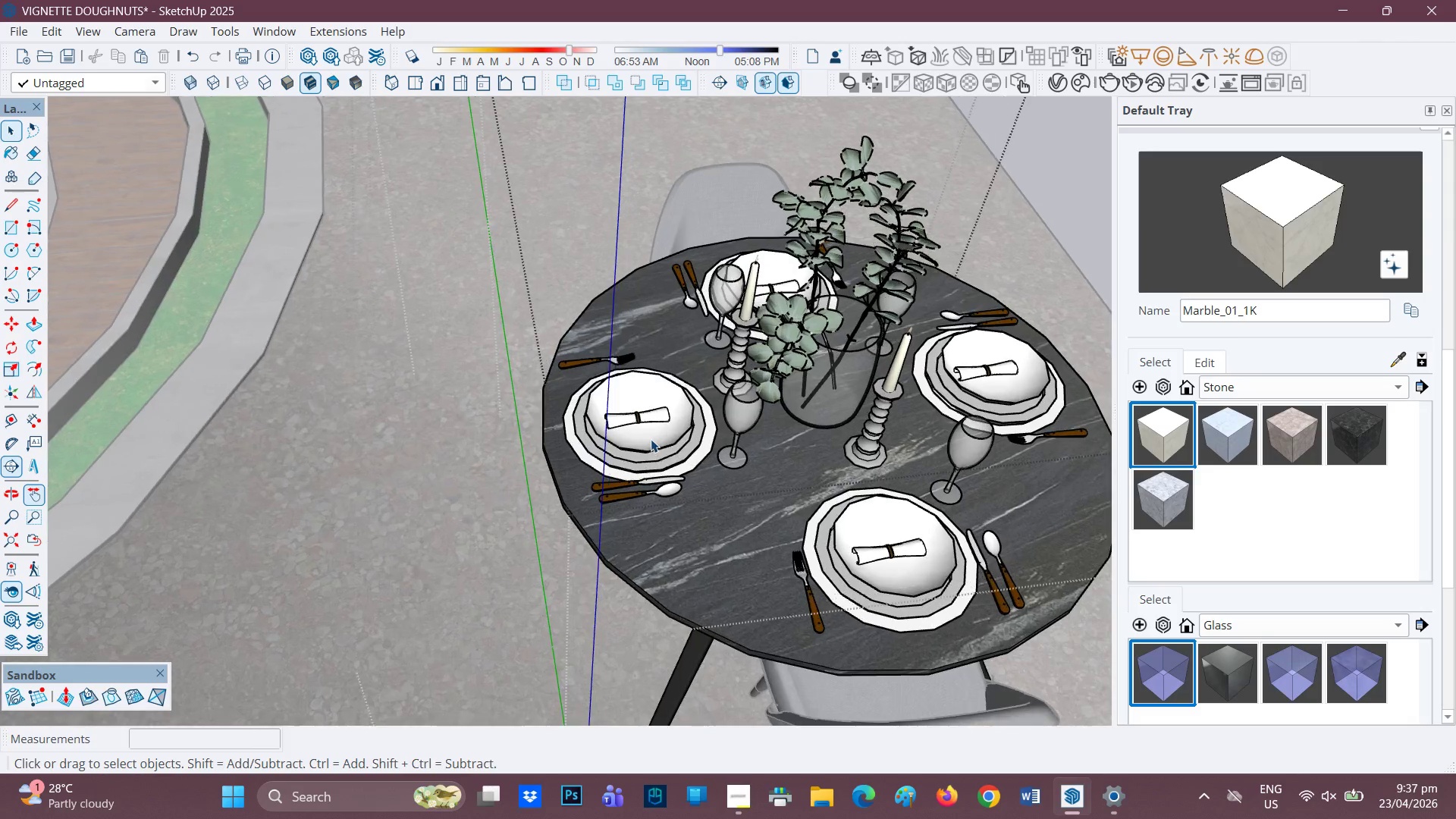 
right_click([651, 439])
 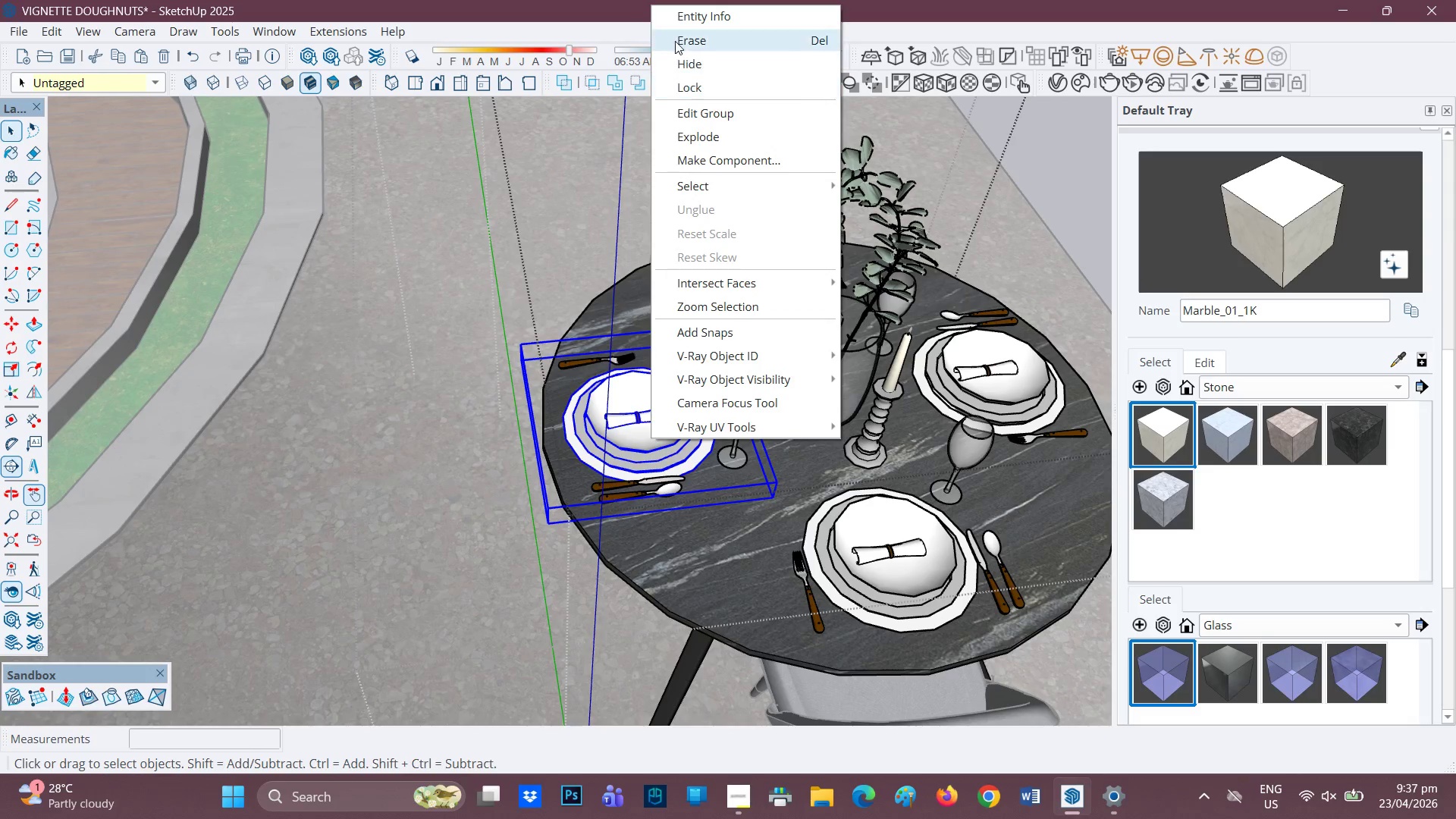 
left_click([676, 39])
 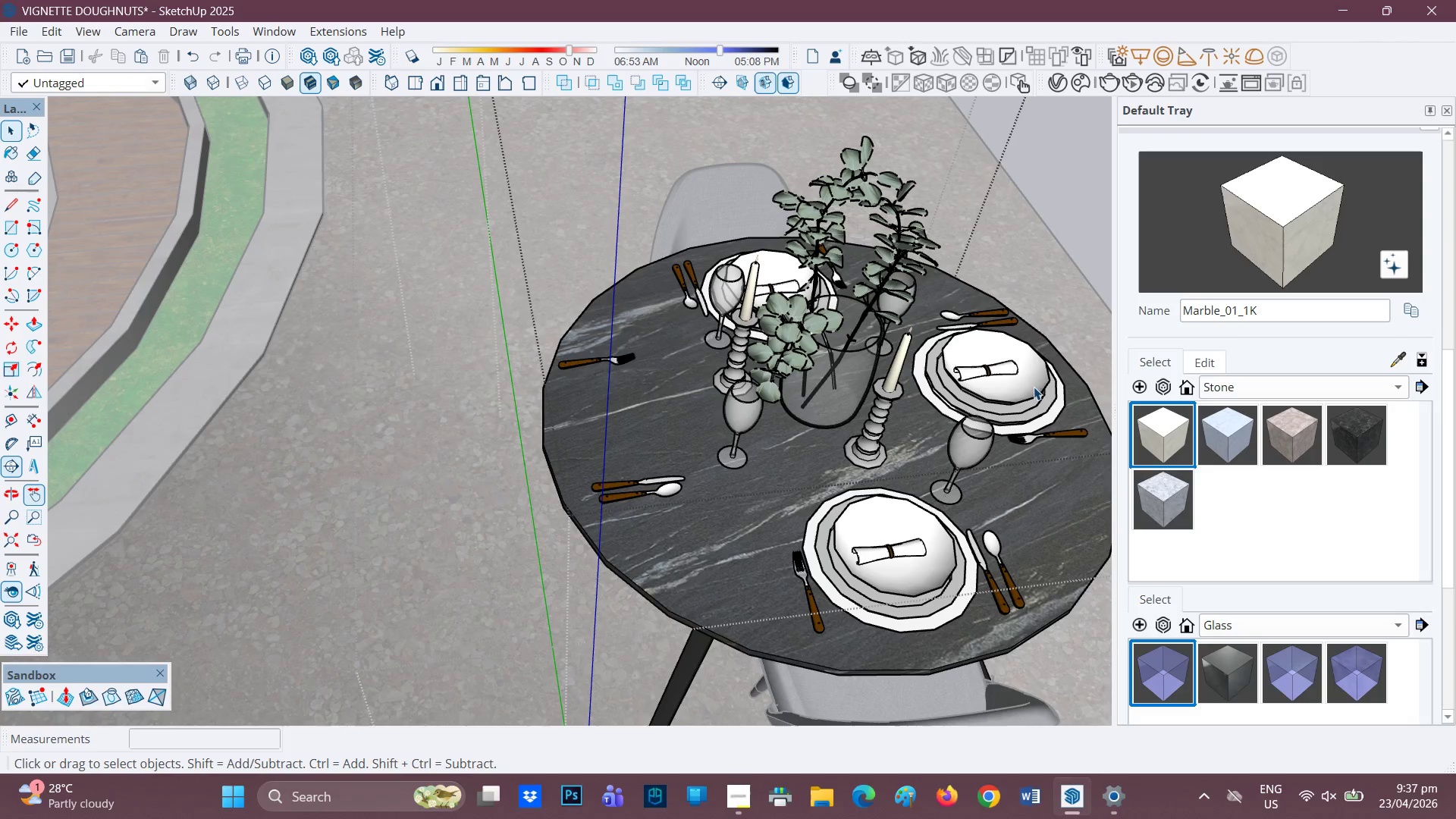 
left_click([1034, 393])
 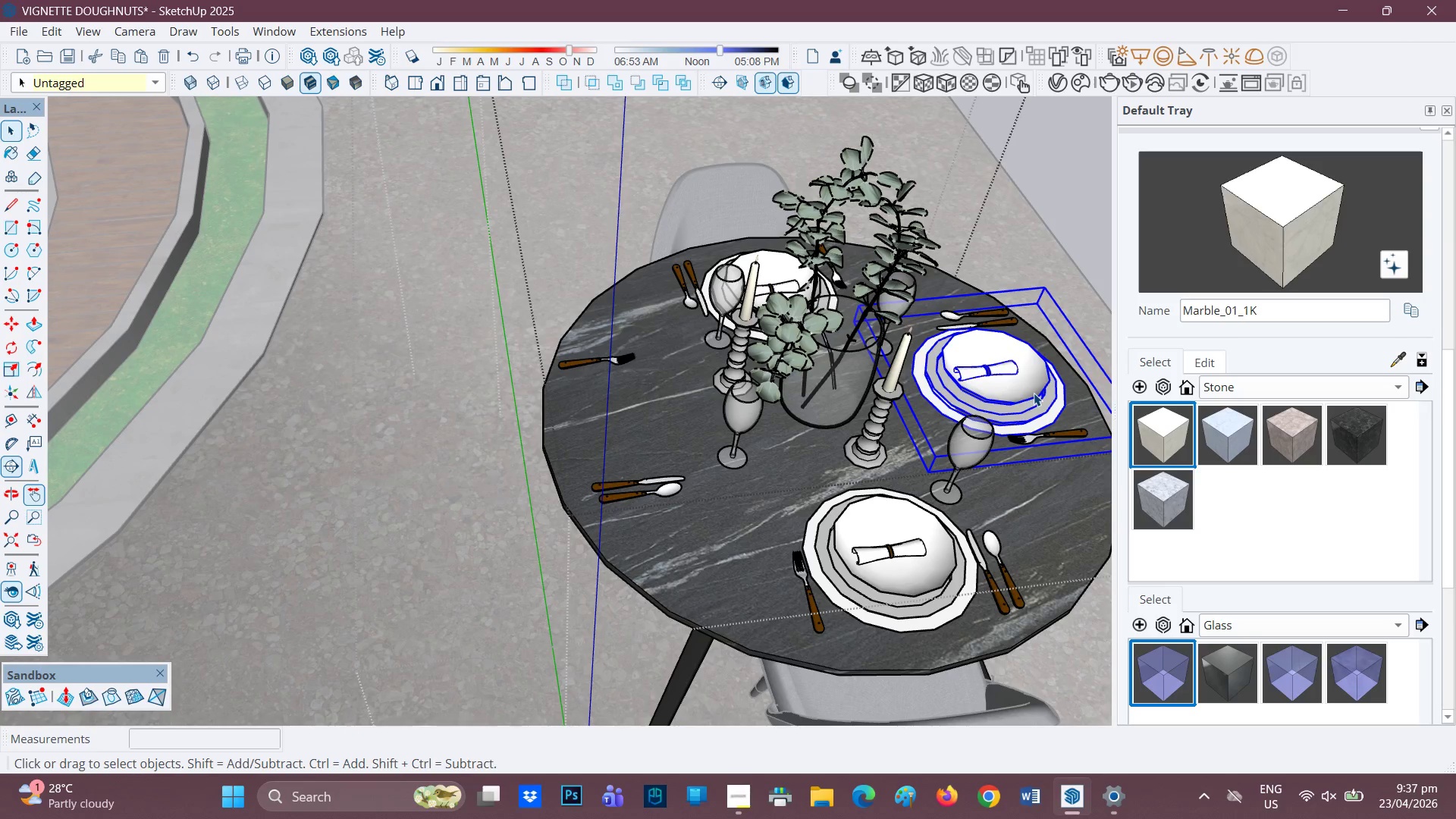 
right_click([1034, 393])
 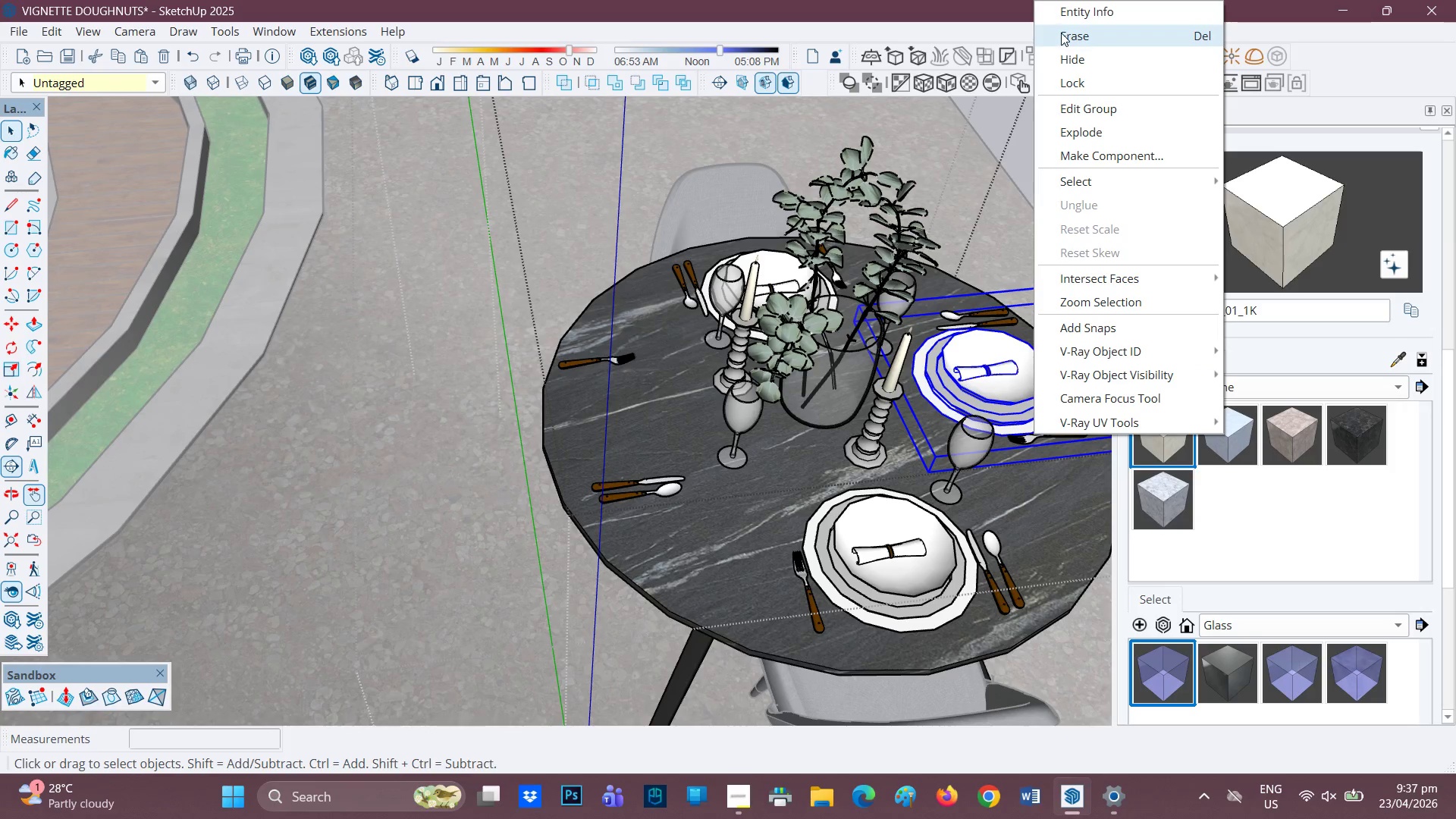 
left_click([1061, 32])
 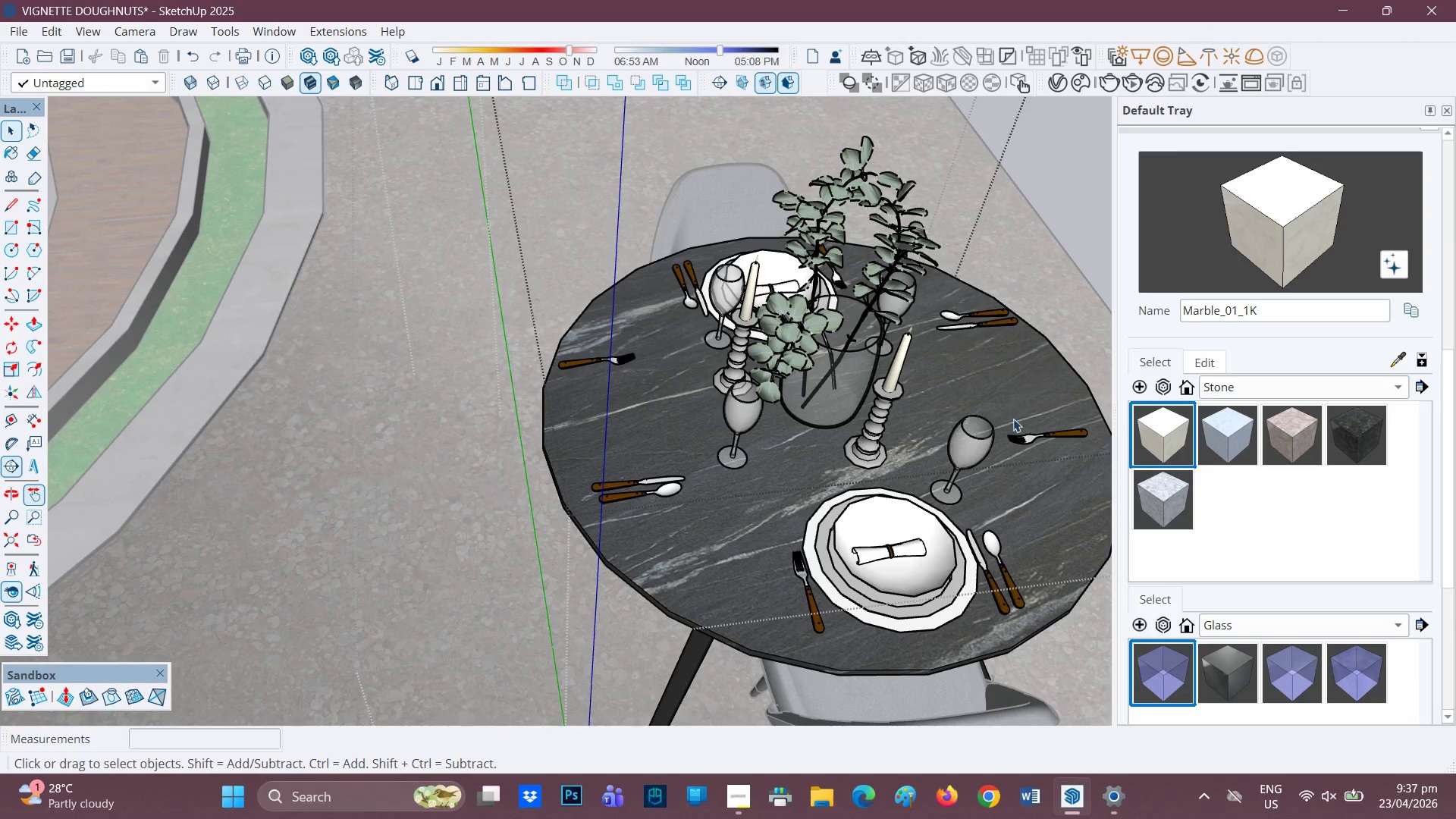 
scroll: coordinate [1014, 422], scroll_direction: up, amount: 1.0
 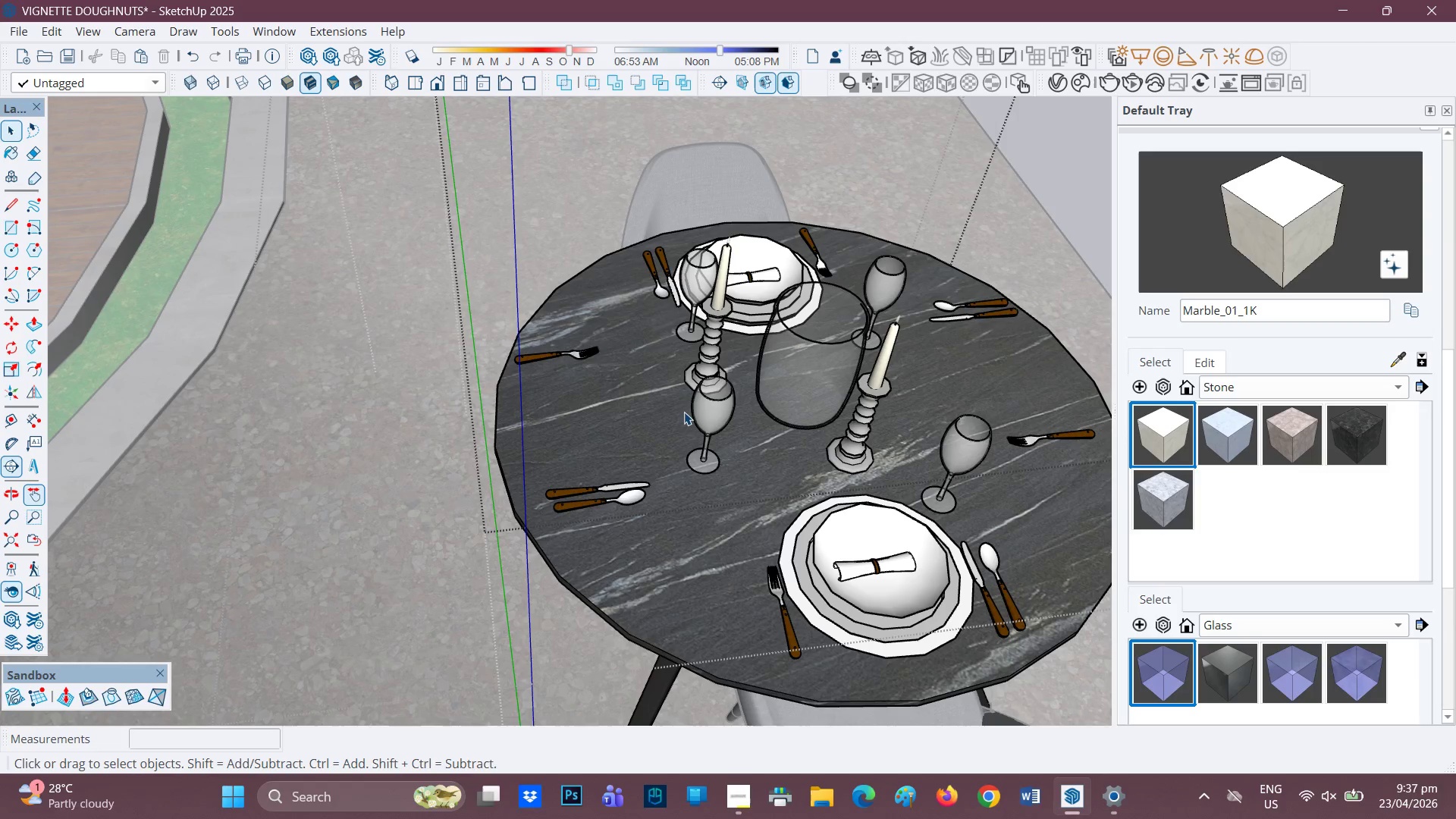 
left_click([714, 410])
 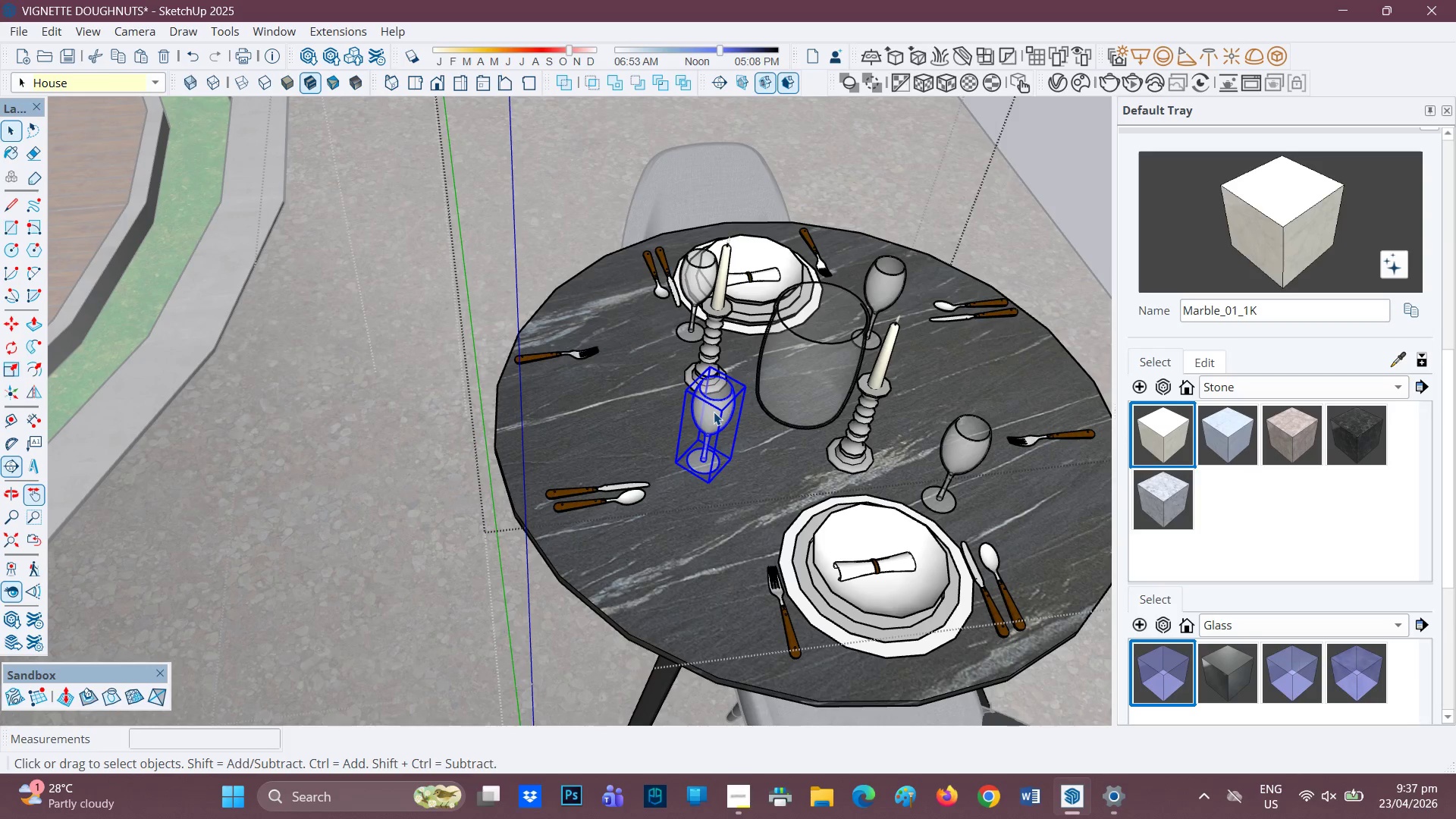 
hold_key(key=ShiftLeft, duration=8.78)
left_click([578, 277])
 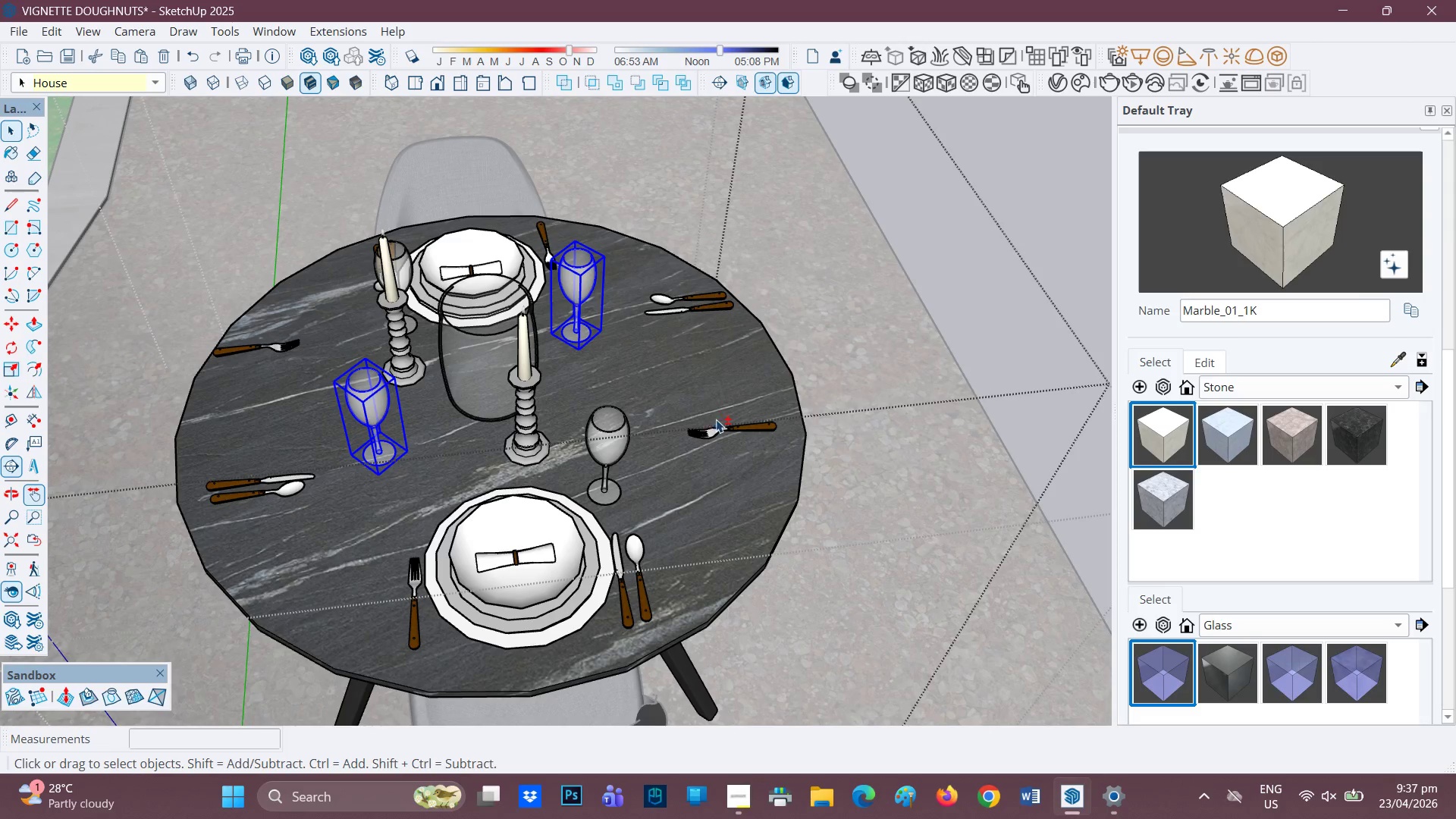 
left_click([714, 431])
 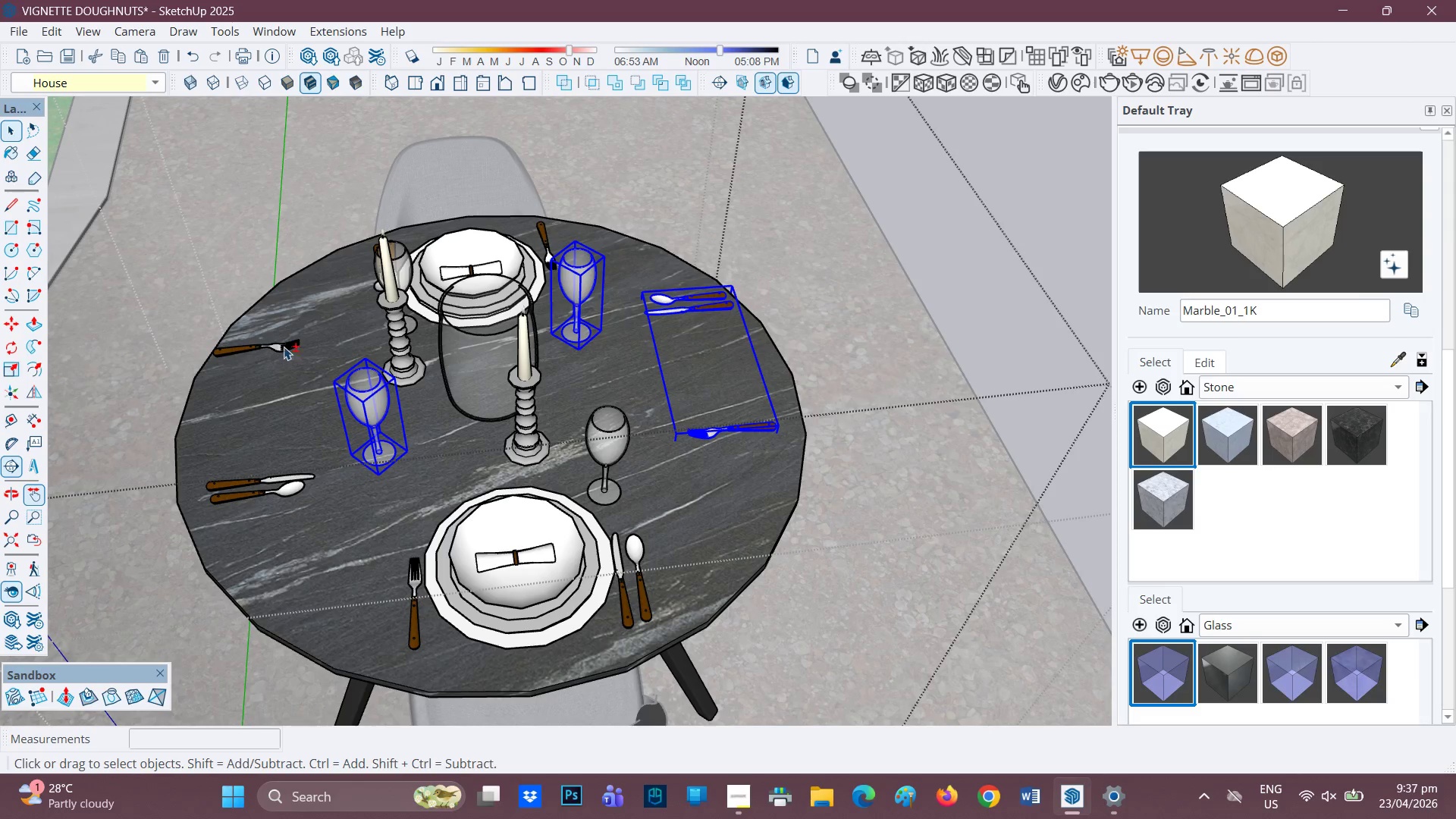 
right_click([284, 346])
 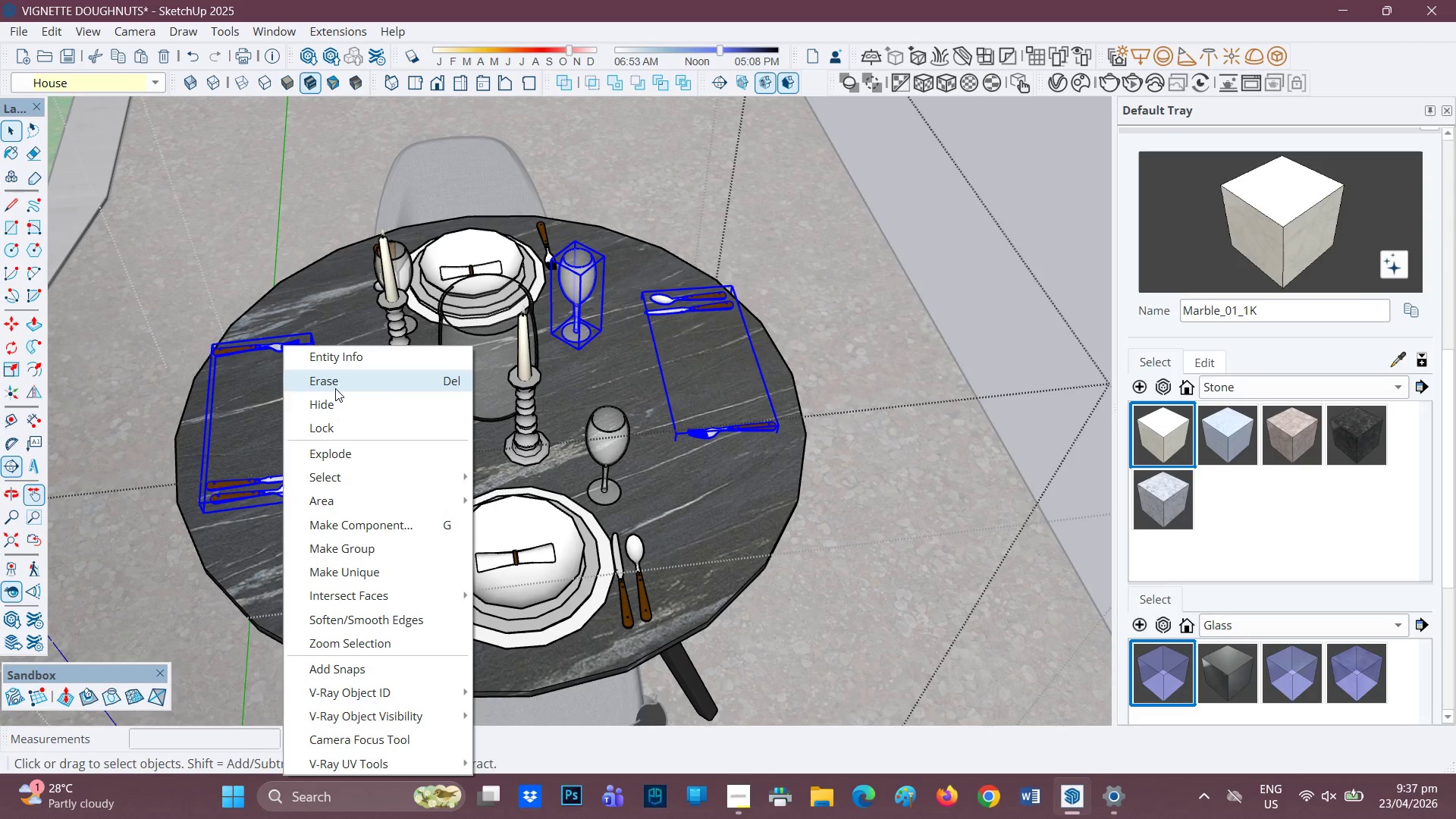 
left_click([339, 385])
 